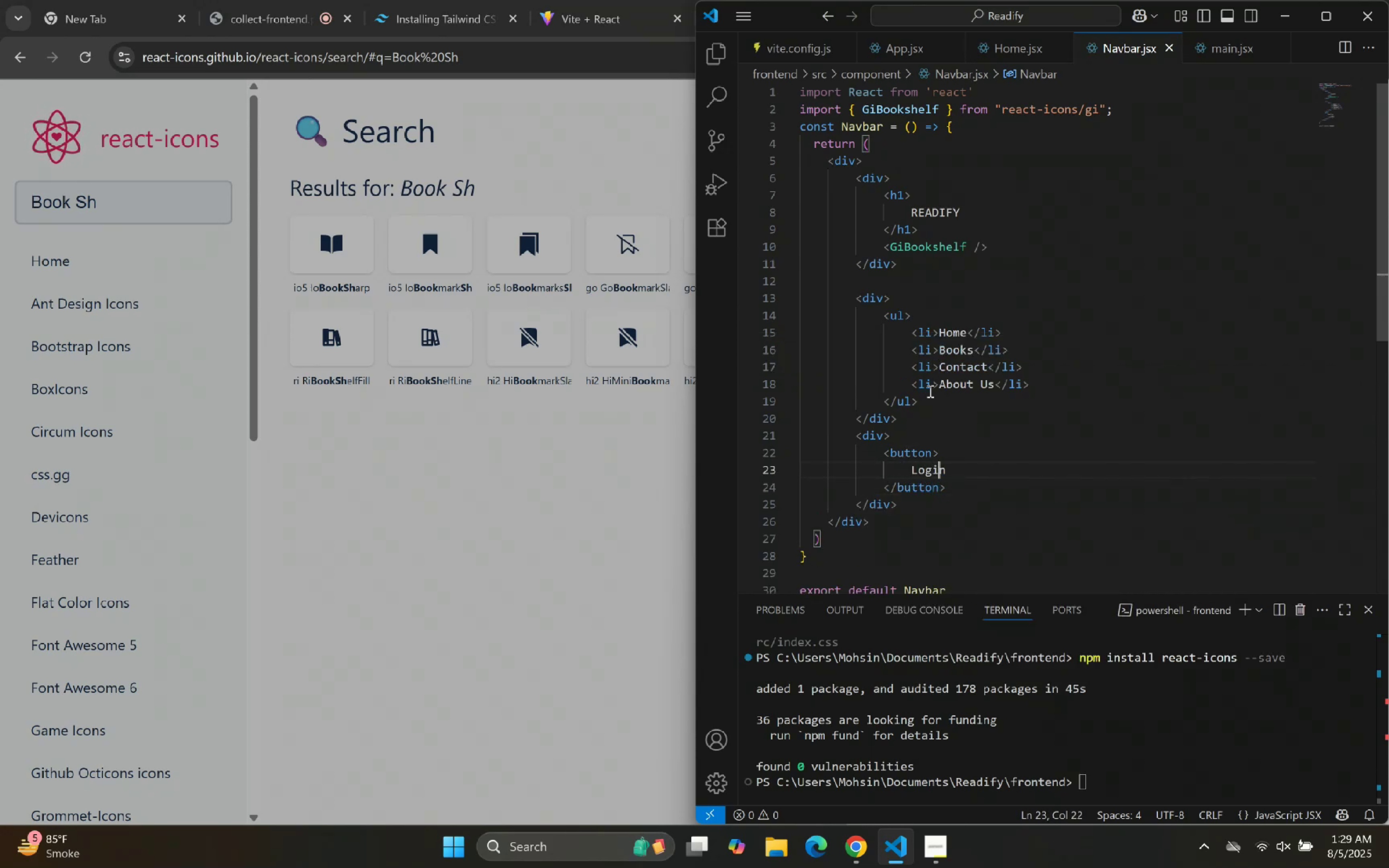 
key(ArrowLeft)
 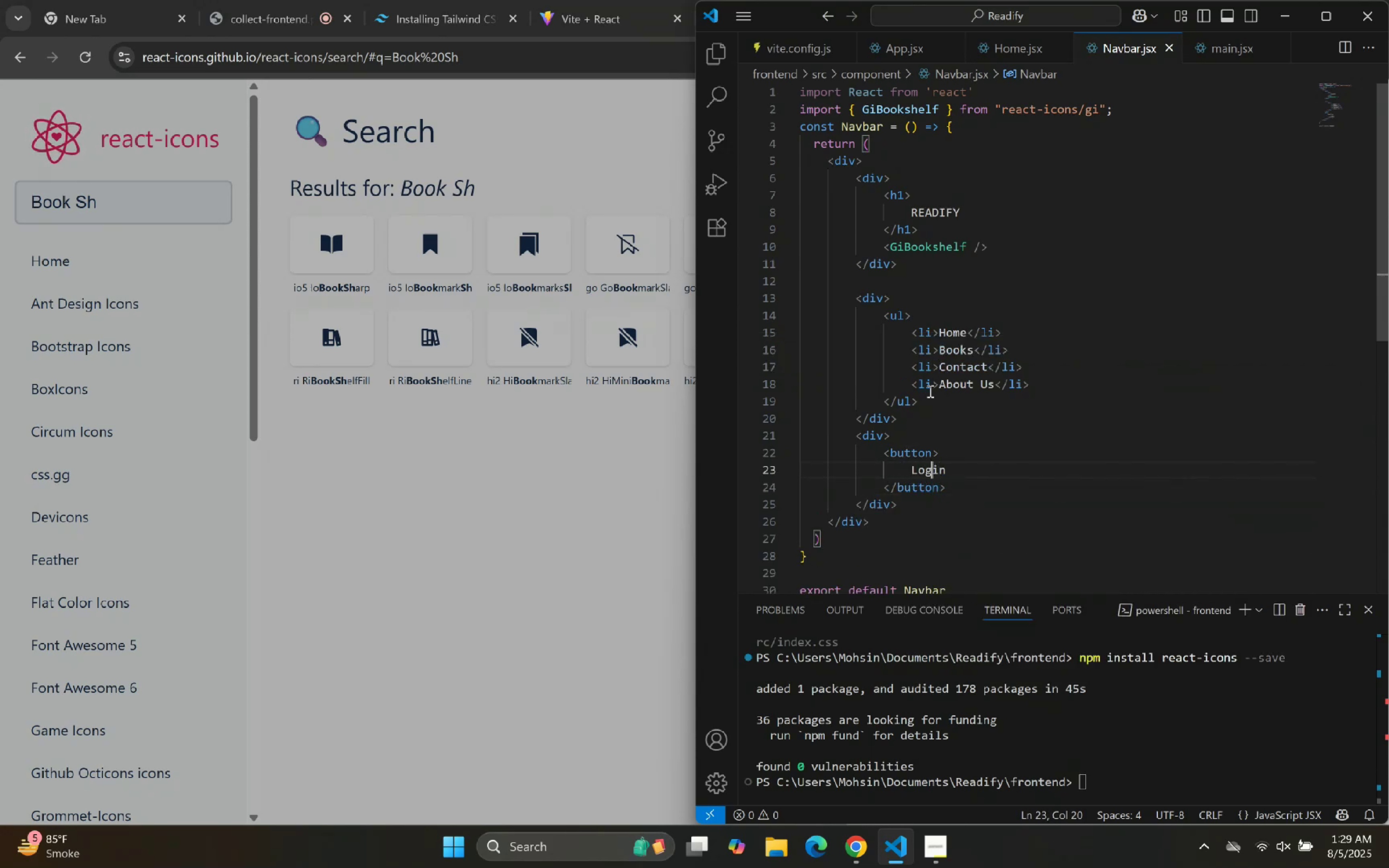 
key(Space)
 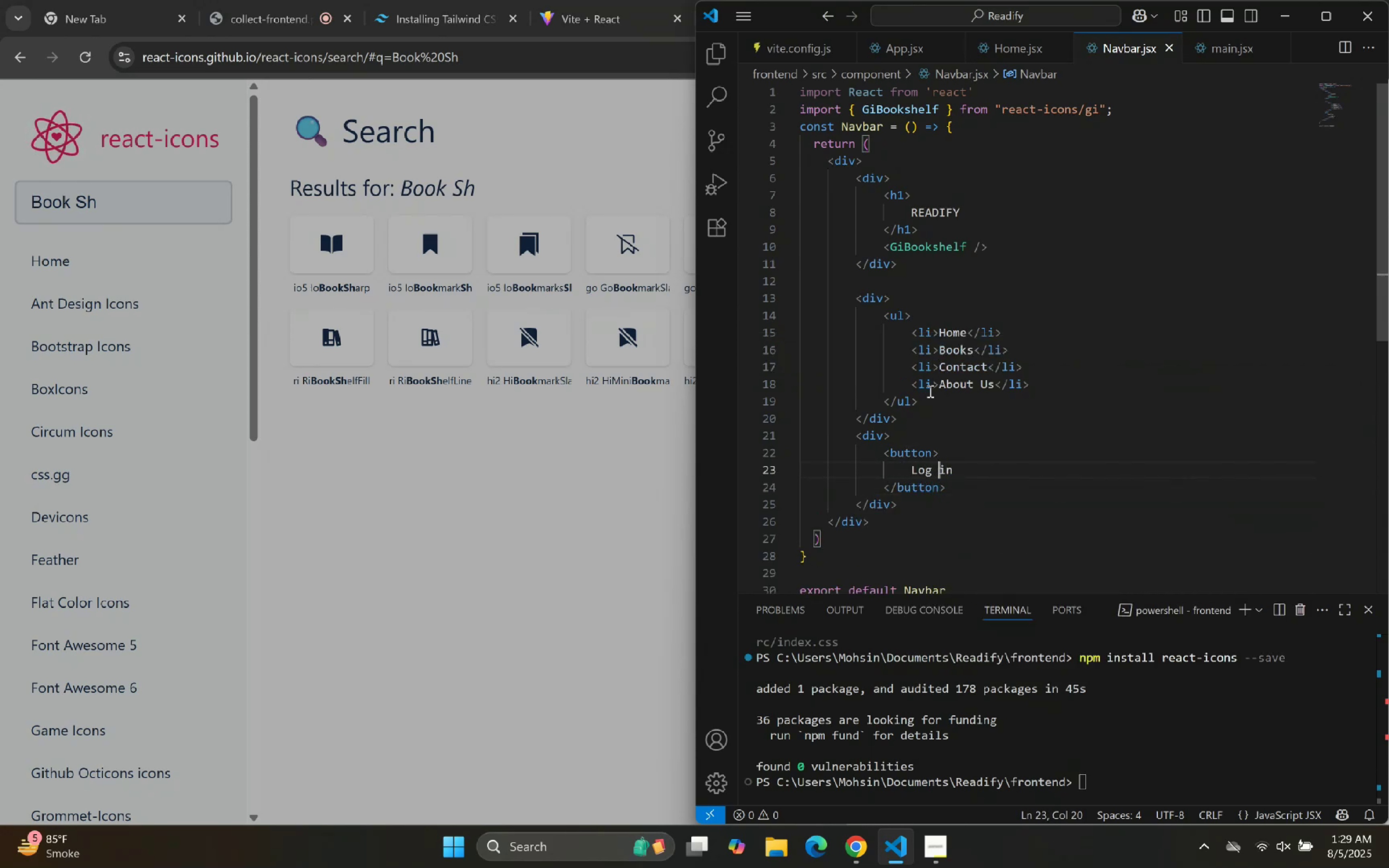 
key(ArrowRight)
 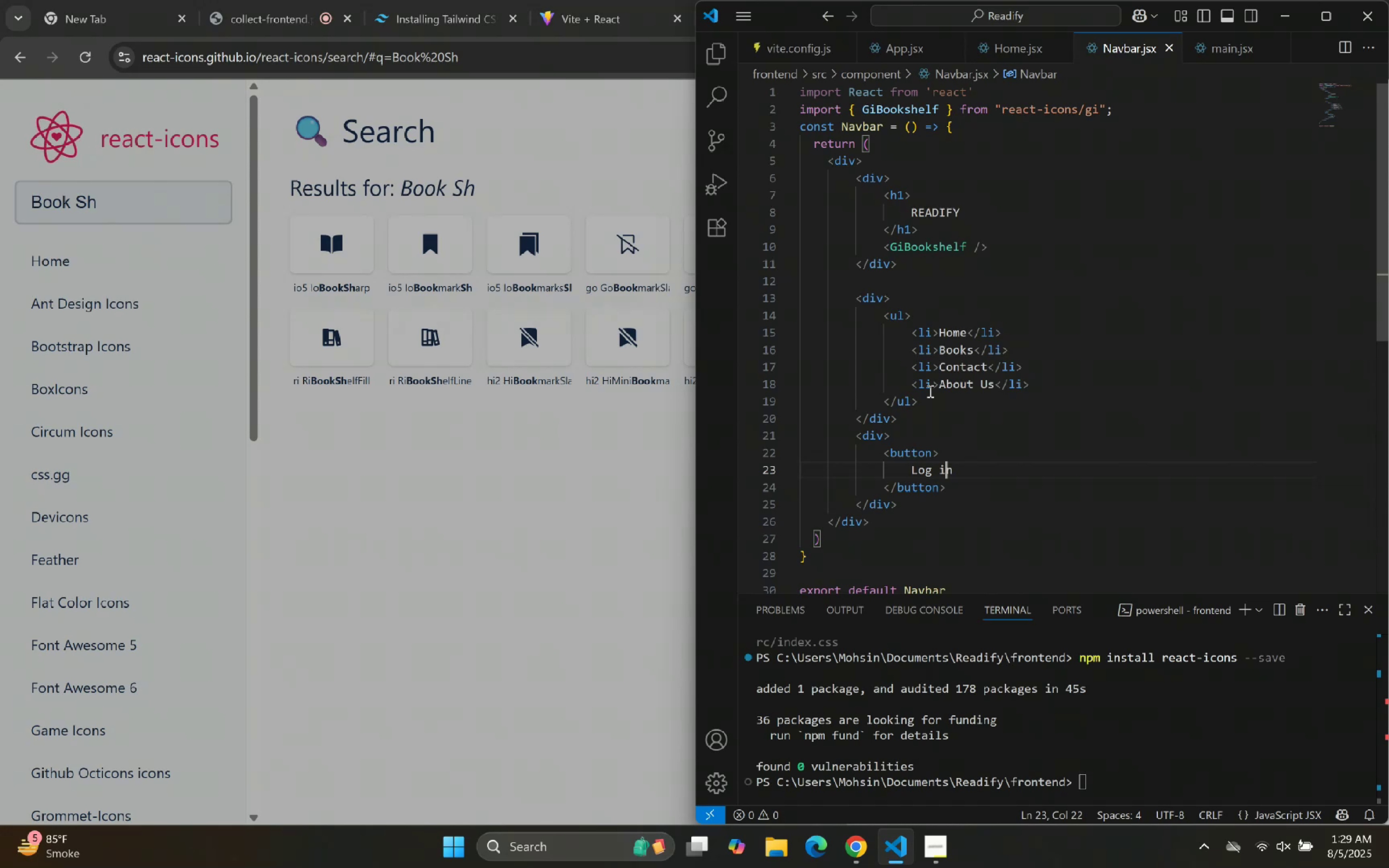 
key(Backspace)
 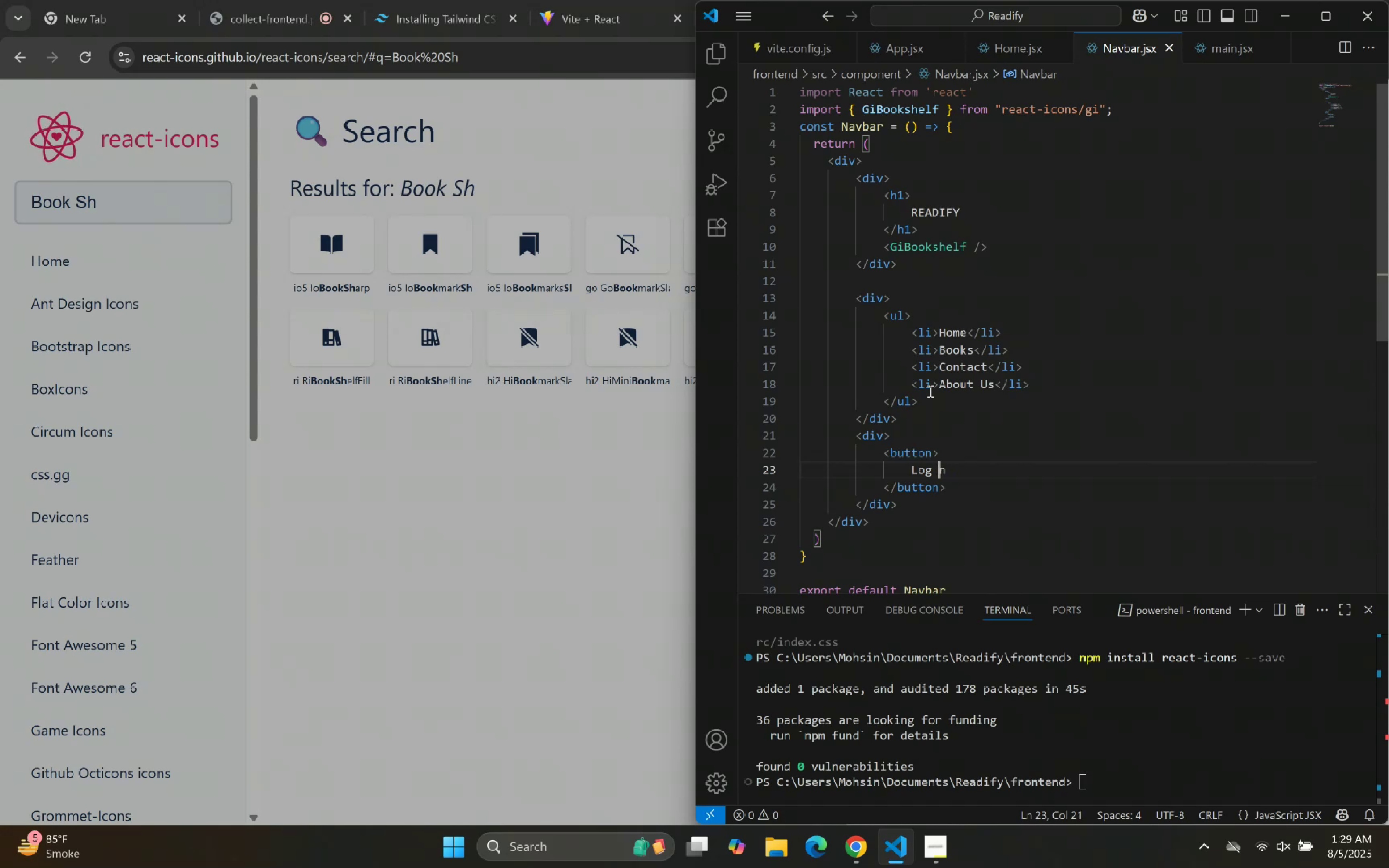 
key(Shift+ShiftLeft)
 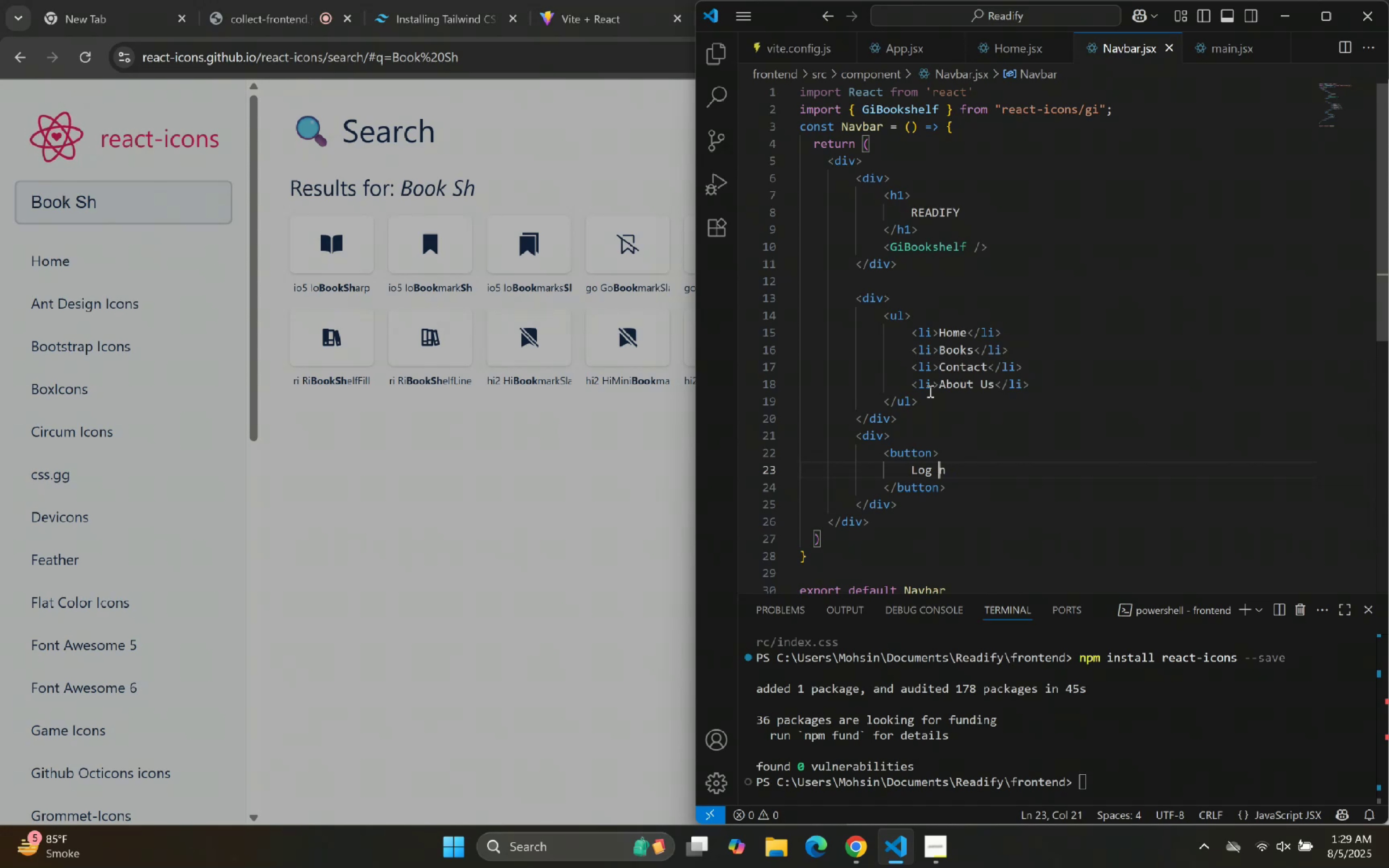 
key(Shift+I)
 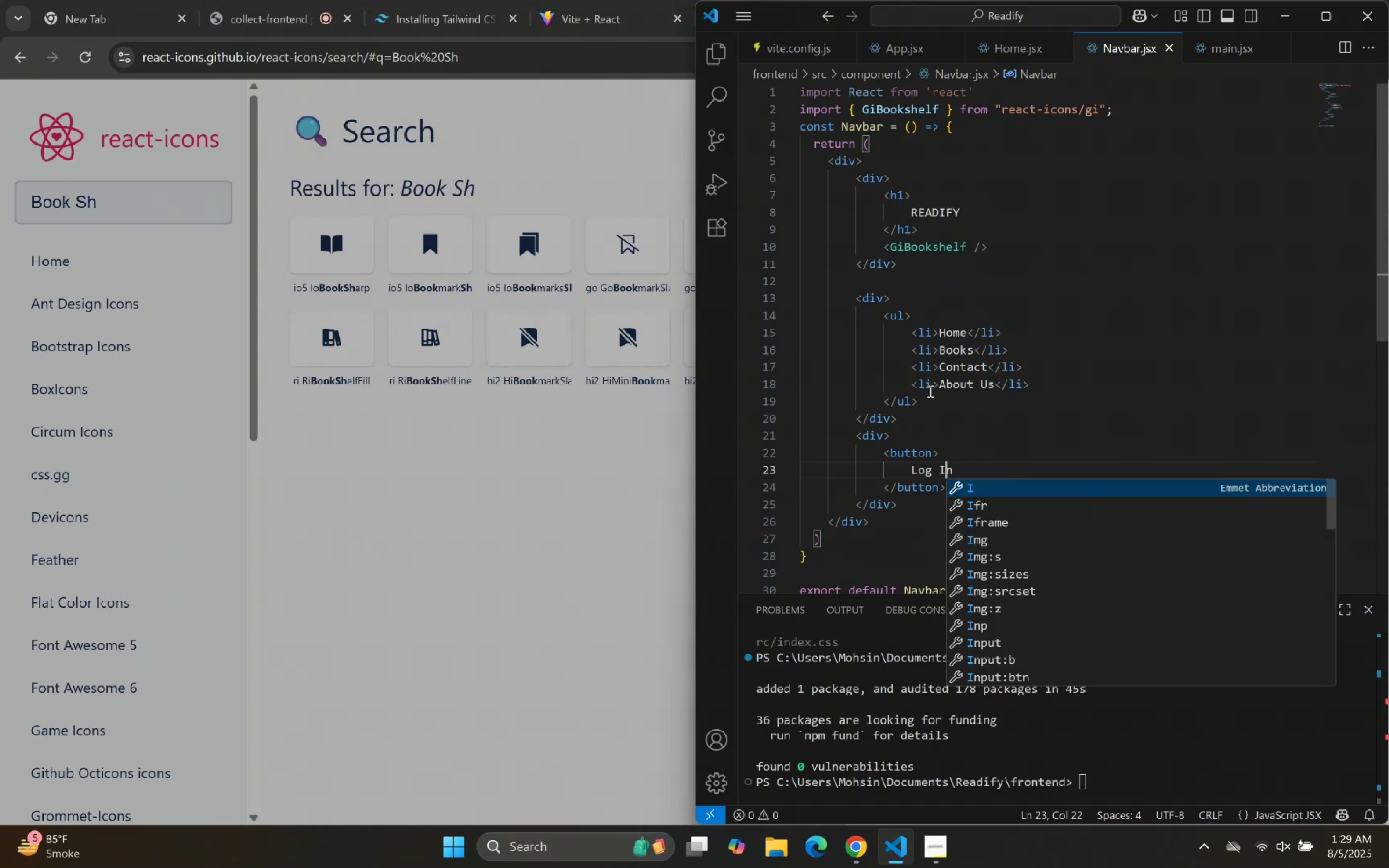 
key(ArrowRight)
 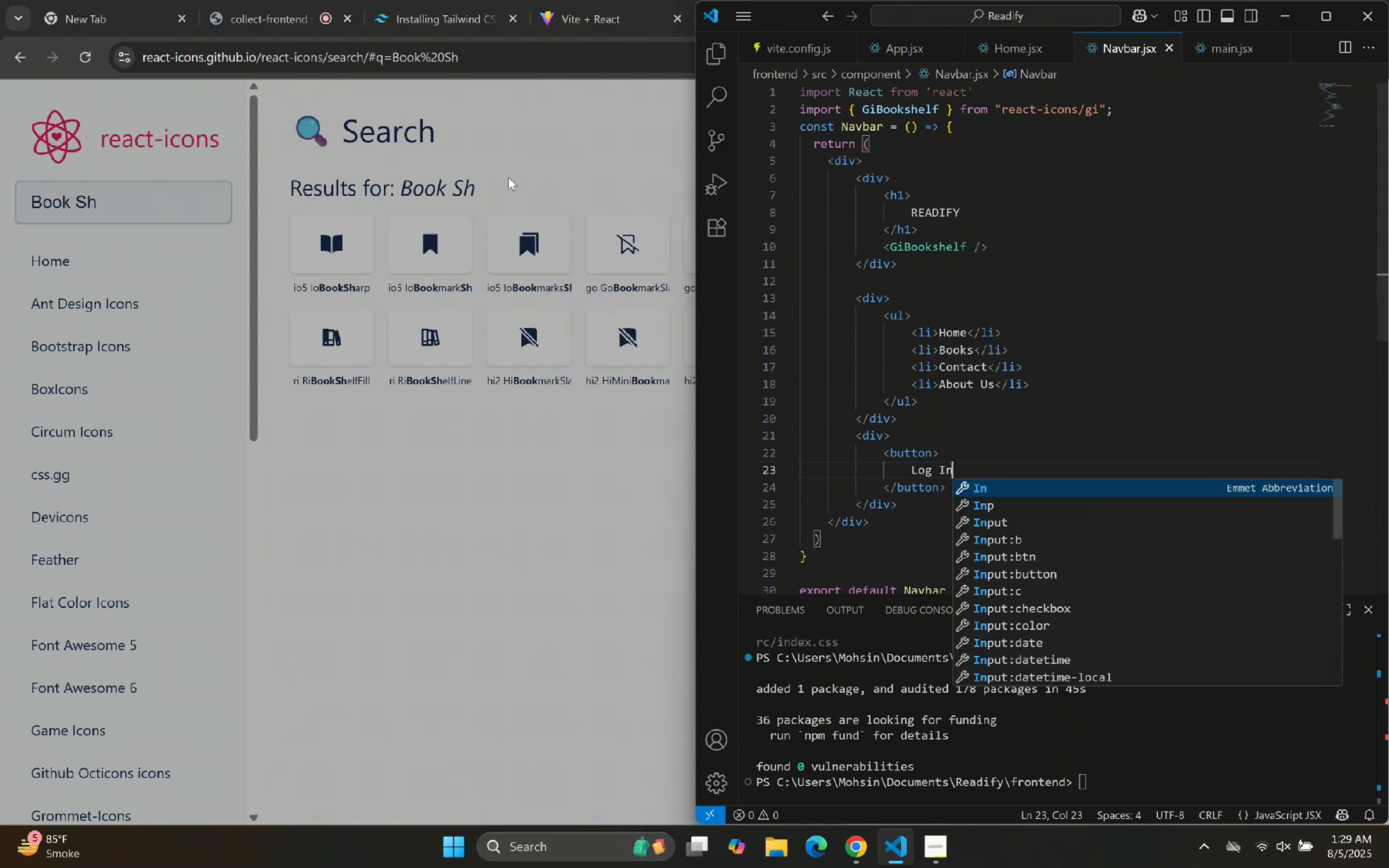 
left_click([608, 24])
 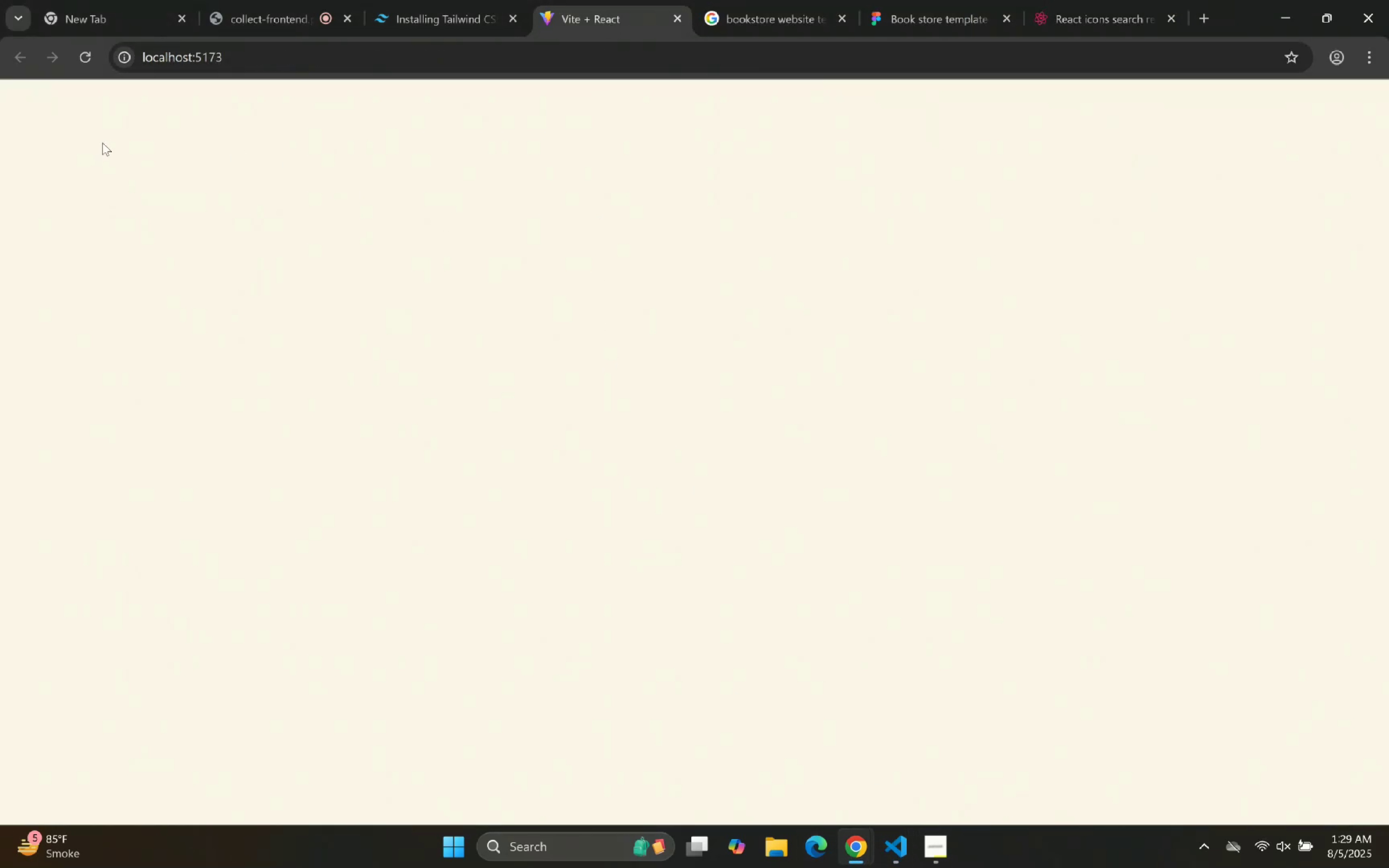 
left_click([82, 62])
 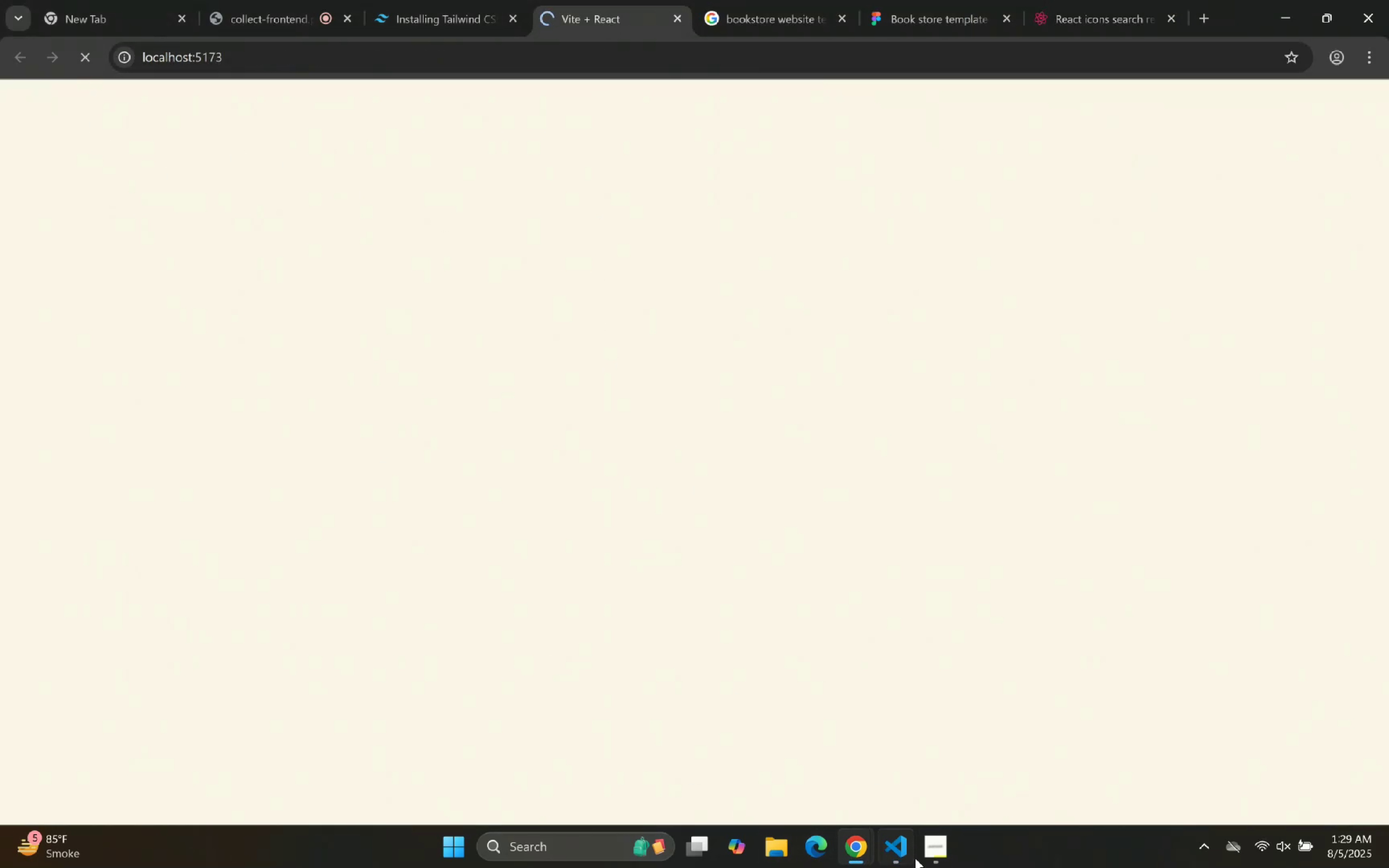 
left_click([902, 850])
 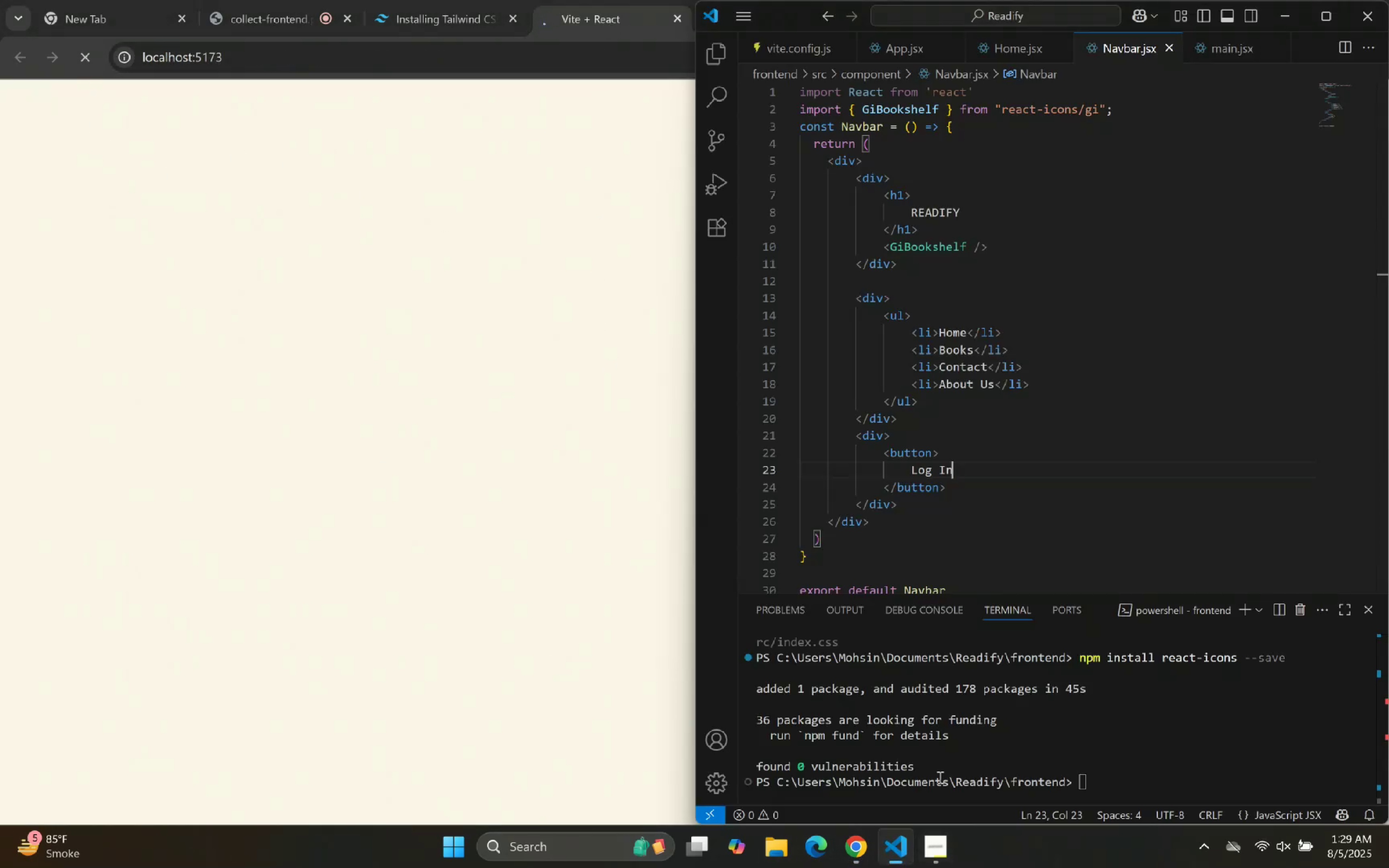 
scroll: coordinate [996, 704], scroll_direction: down, amount: 2.0
 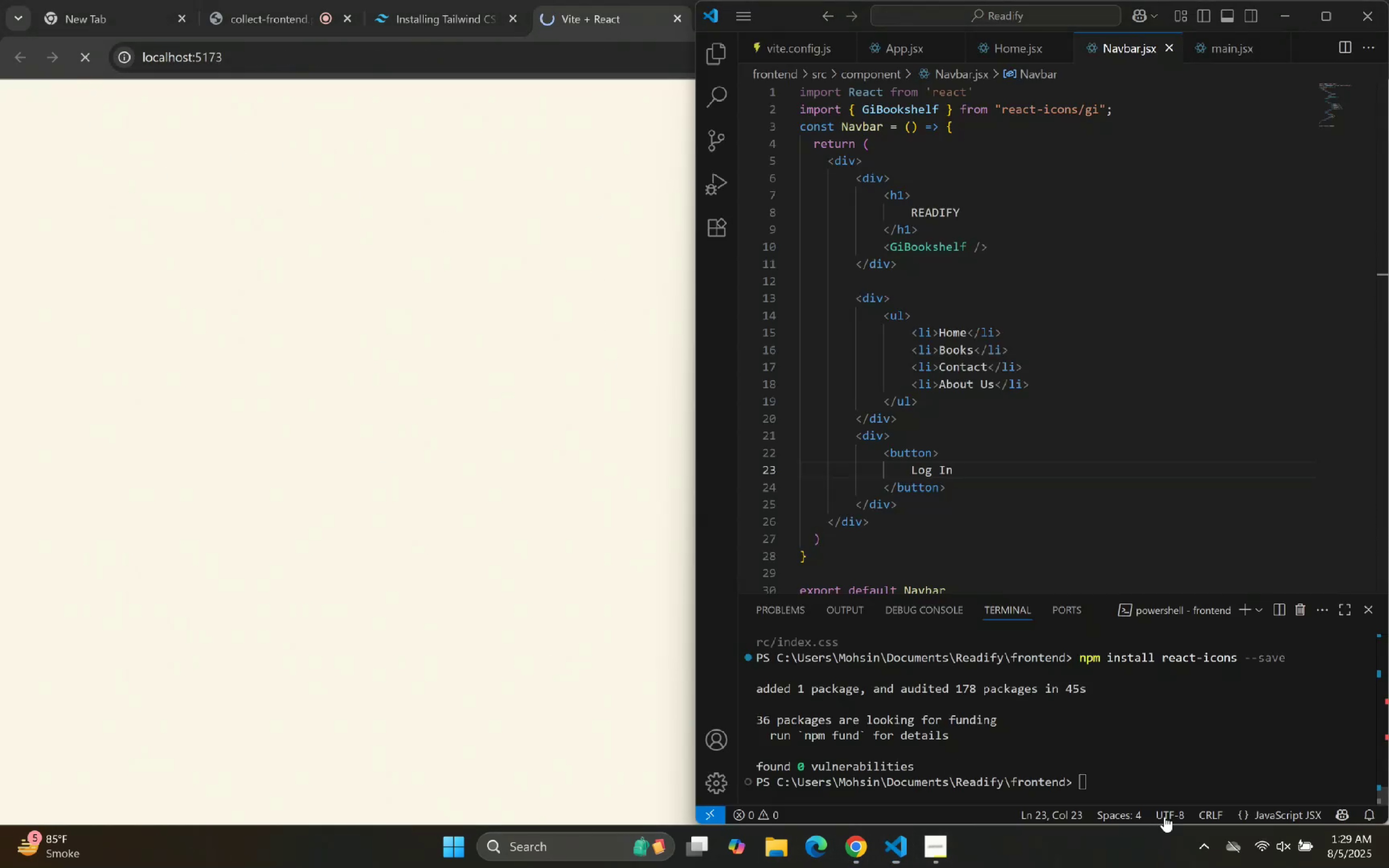 
double_click([1147, 799])
 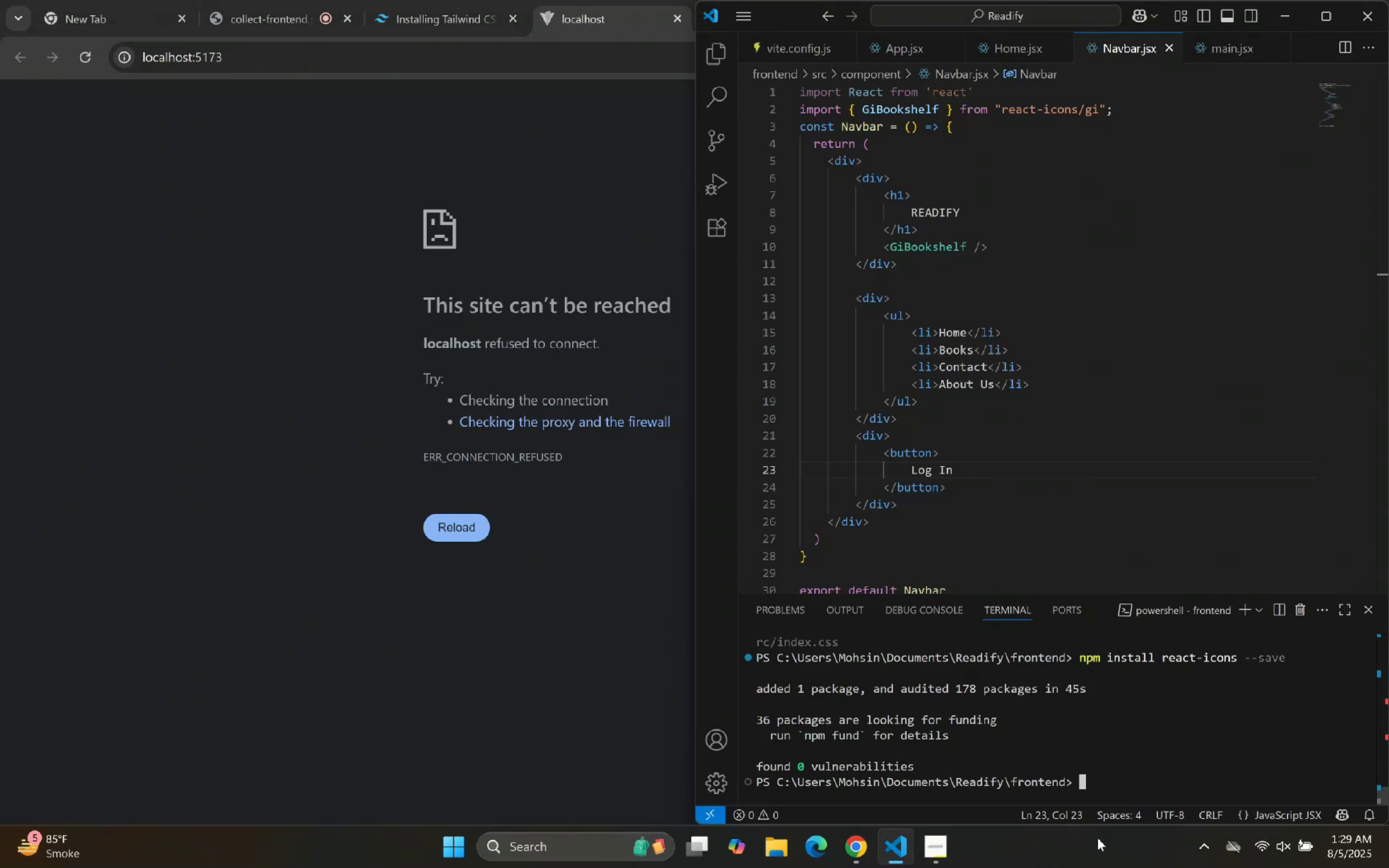 
key(ArrowUp)
 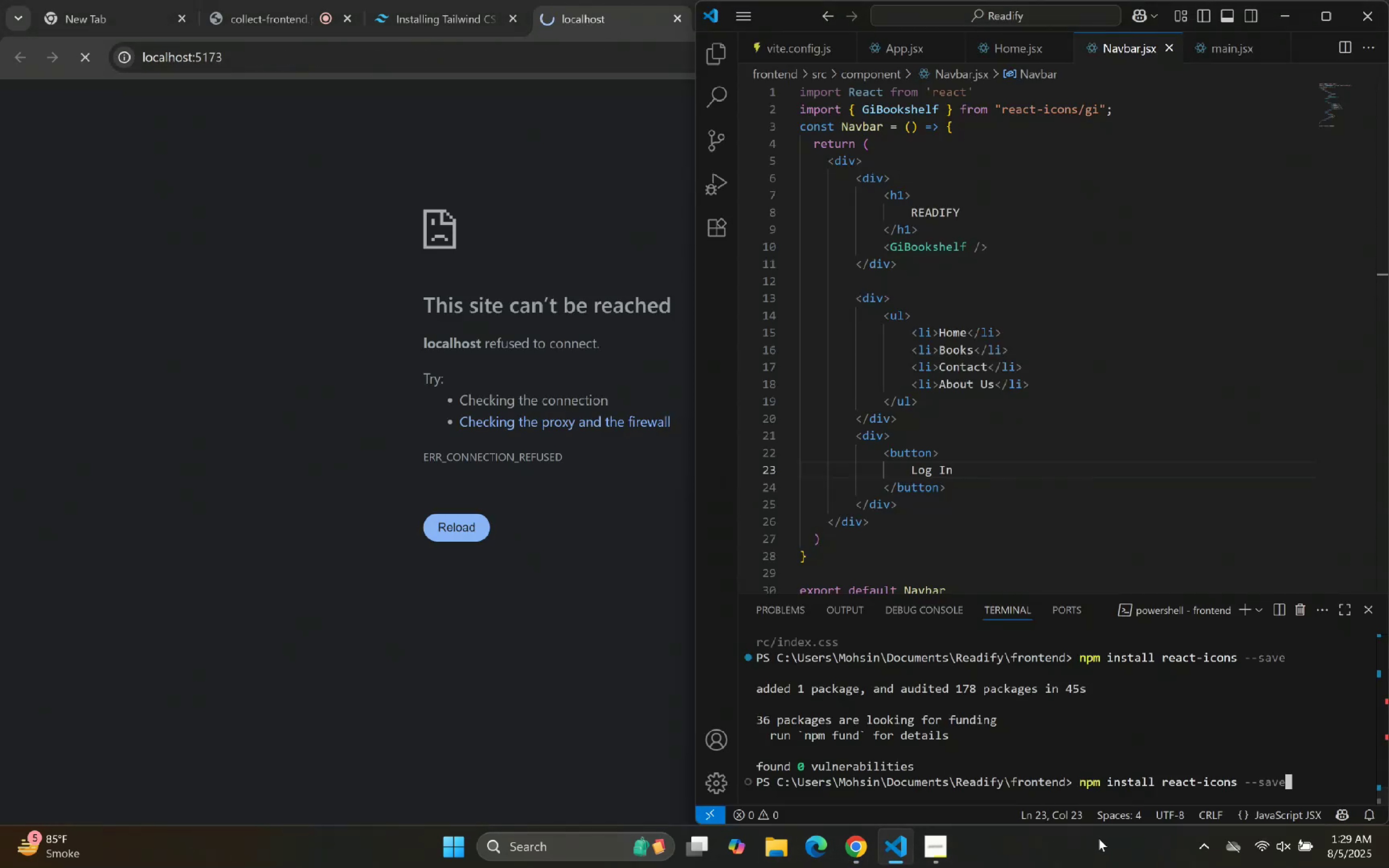 
key(ArrowUp)
 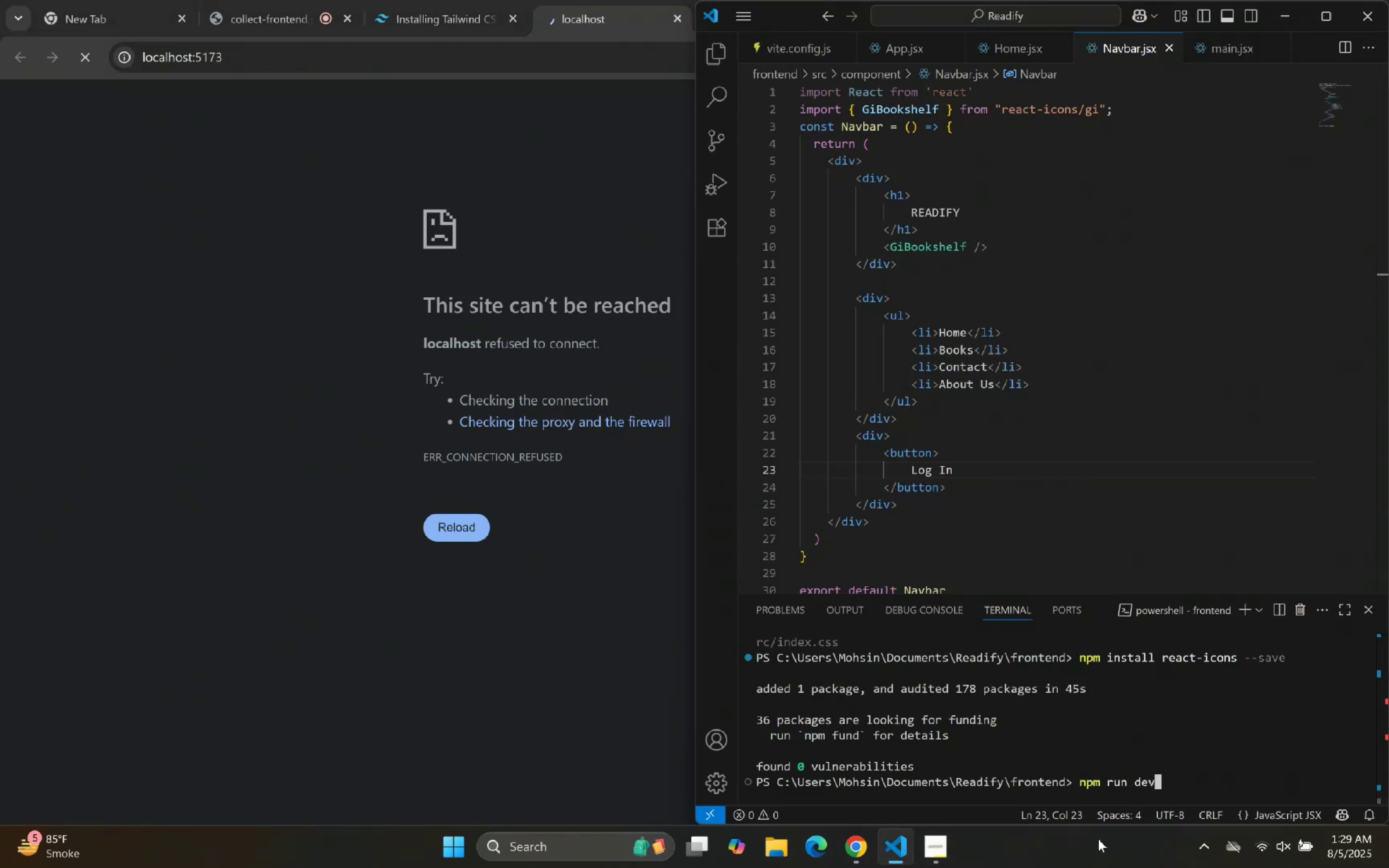 
key(Enter)
 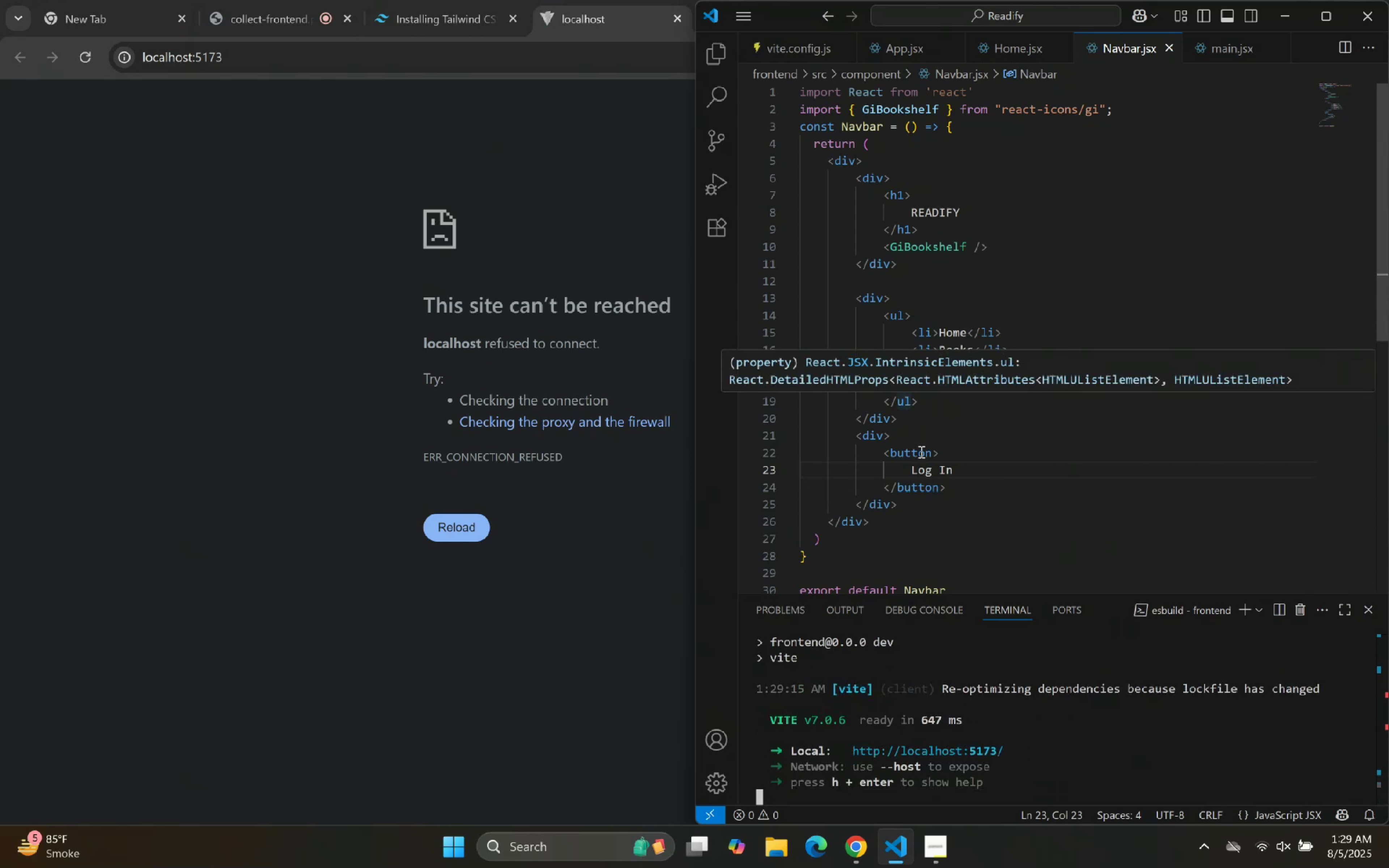 
left_click([90, 57])
 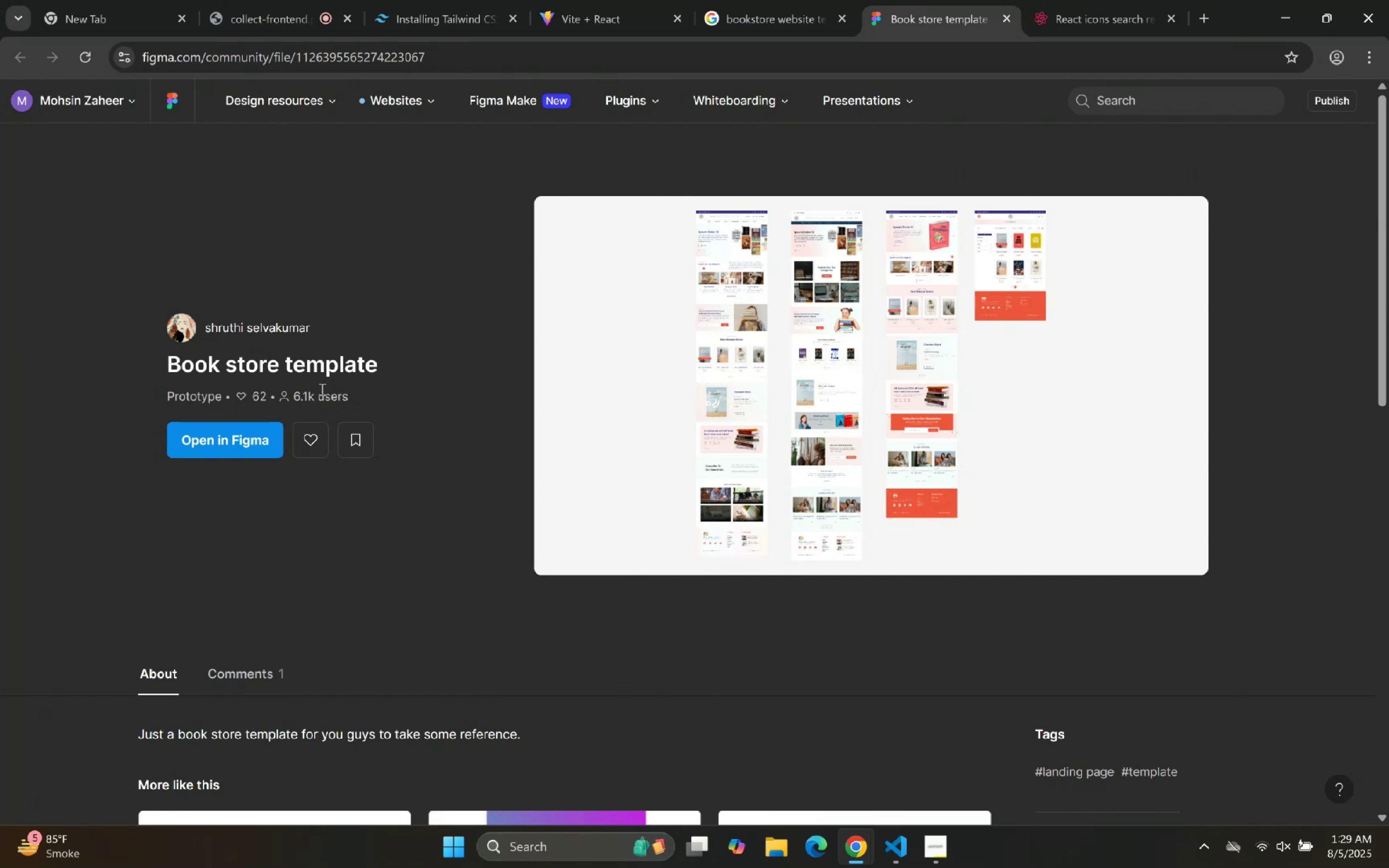 
wait(7.47)
 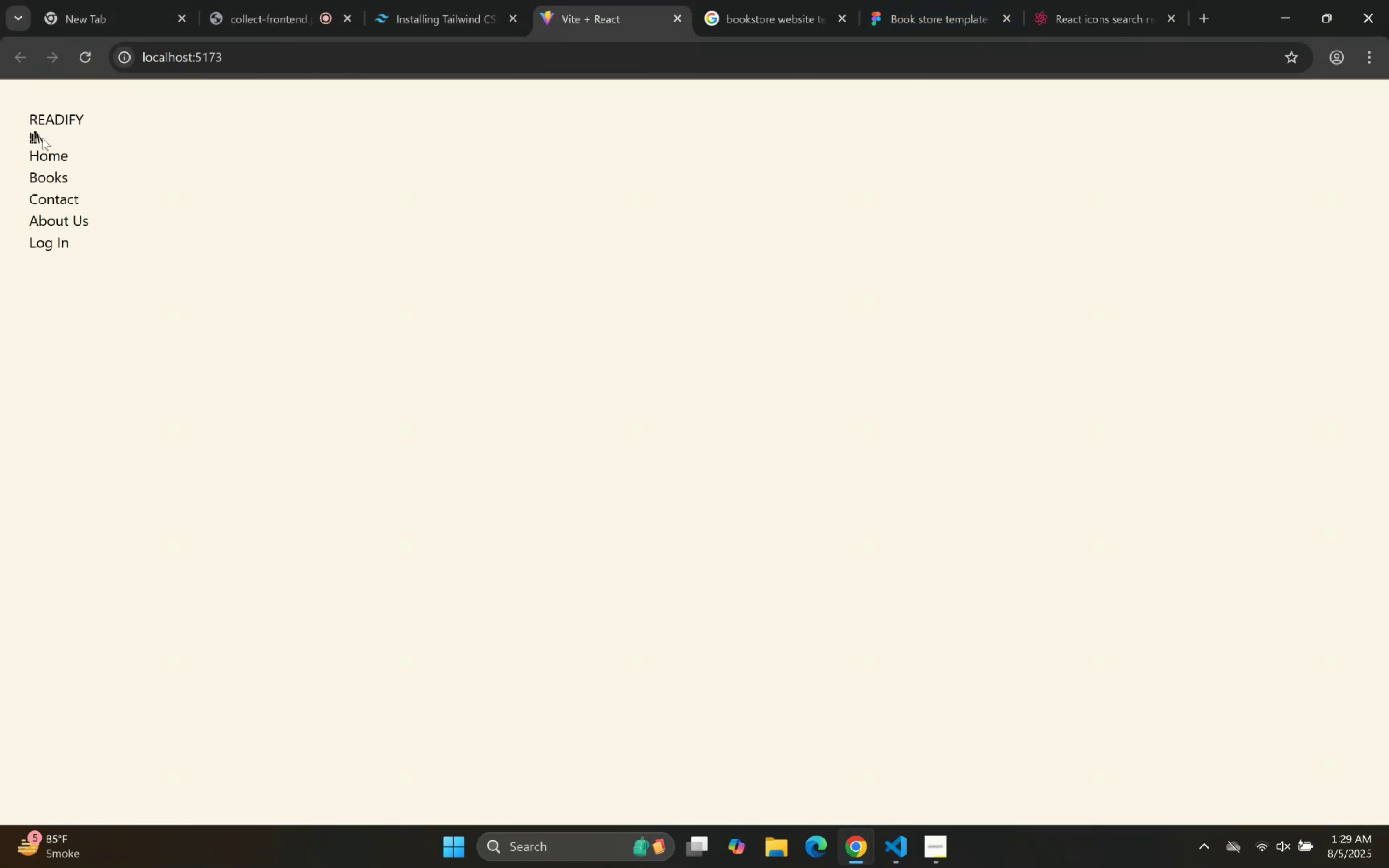 
double_click([630, 0])
 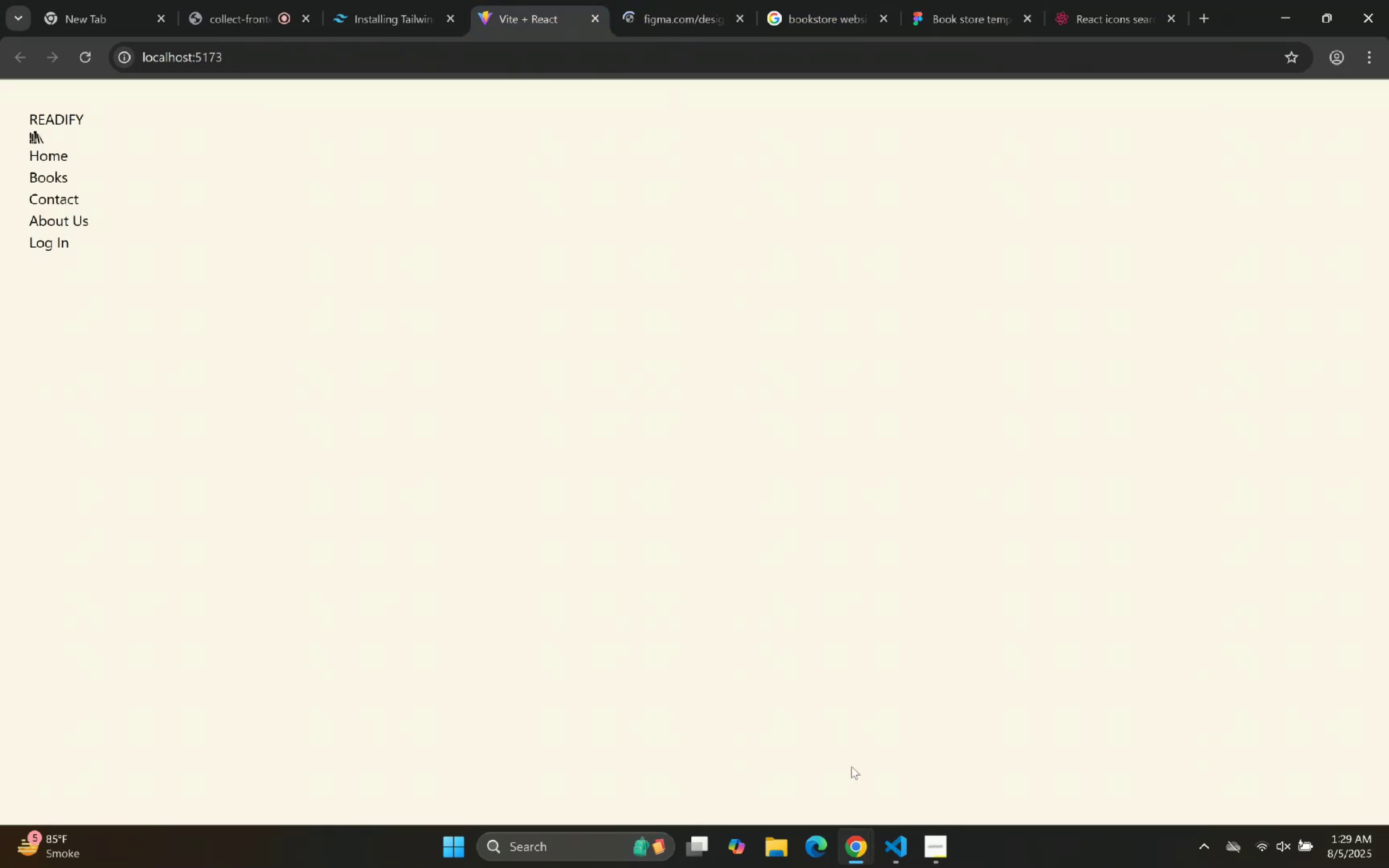 
left_click([912, 842])
 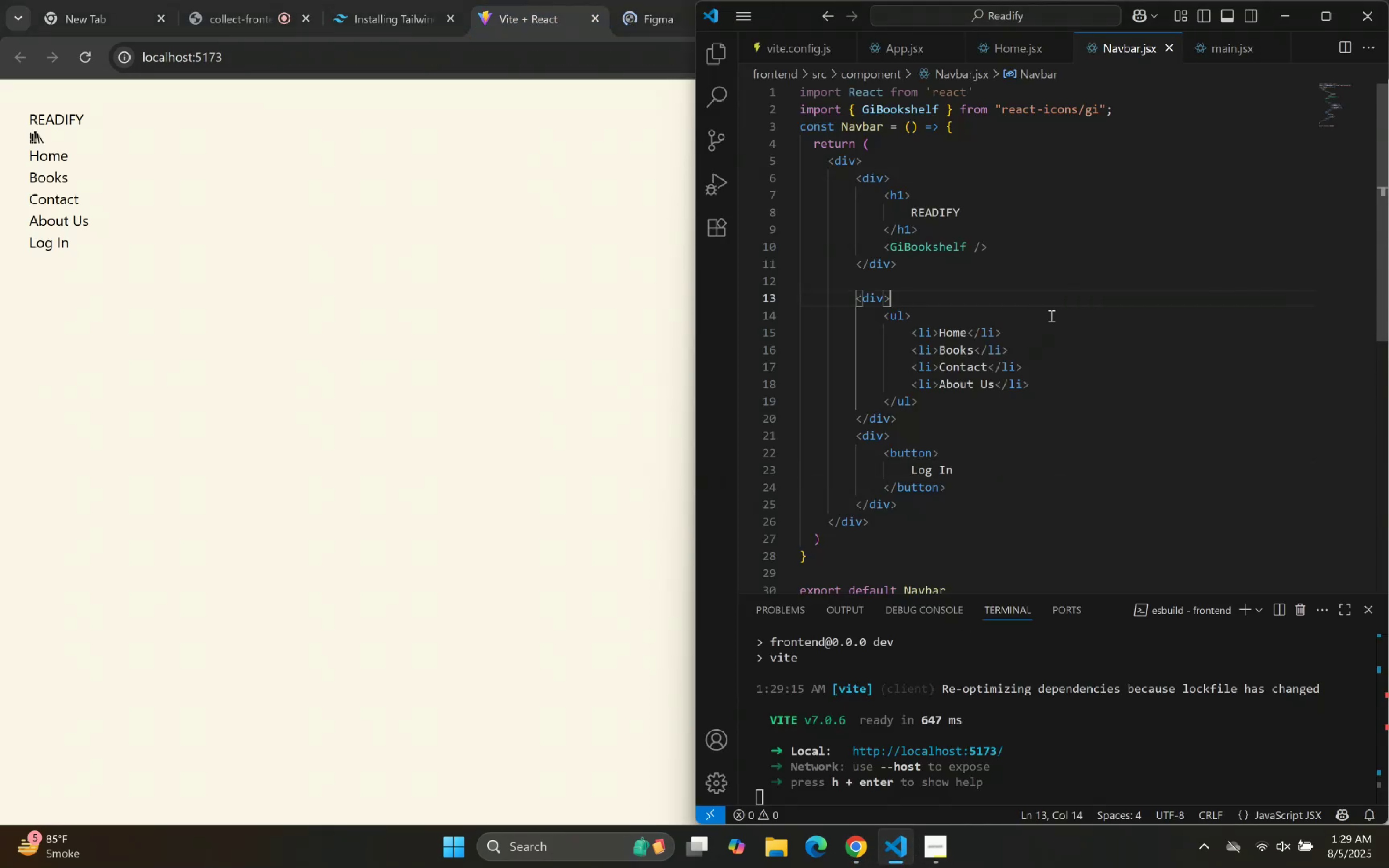 
scroll: coordinate [1000, 313], scroll_direction: up, amount: 7.0
 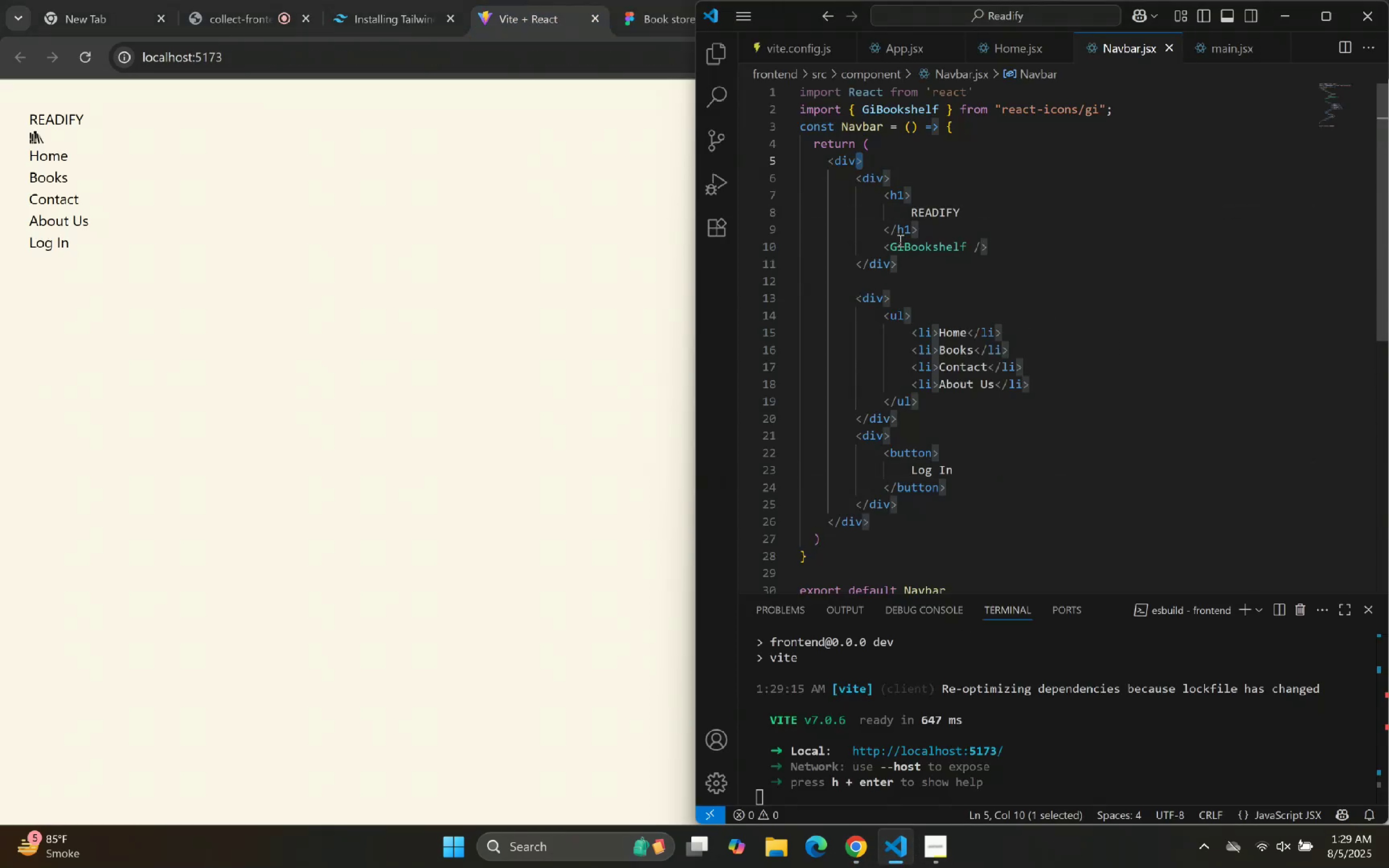 
key(ArrowLeft)
 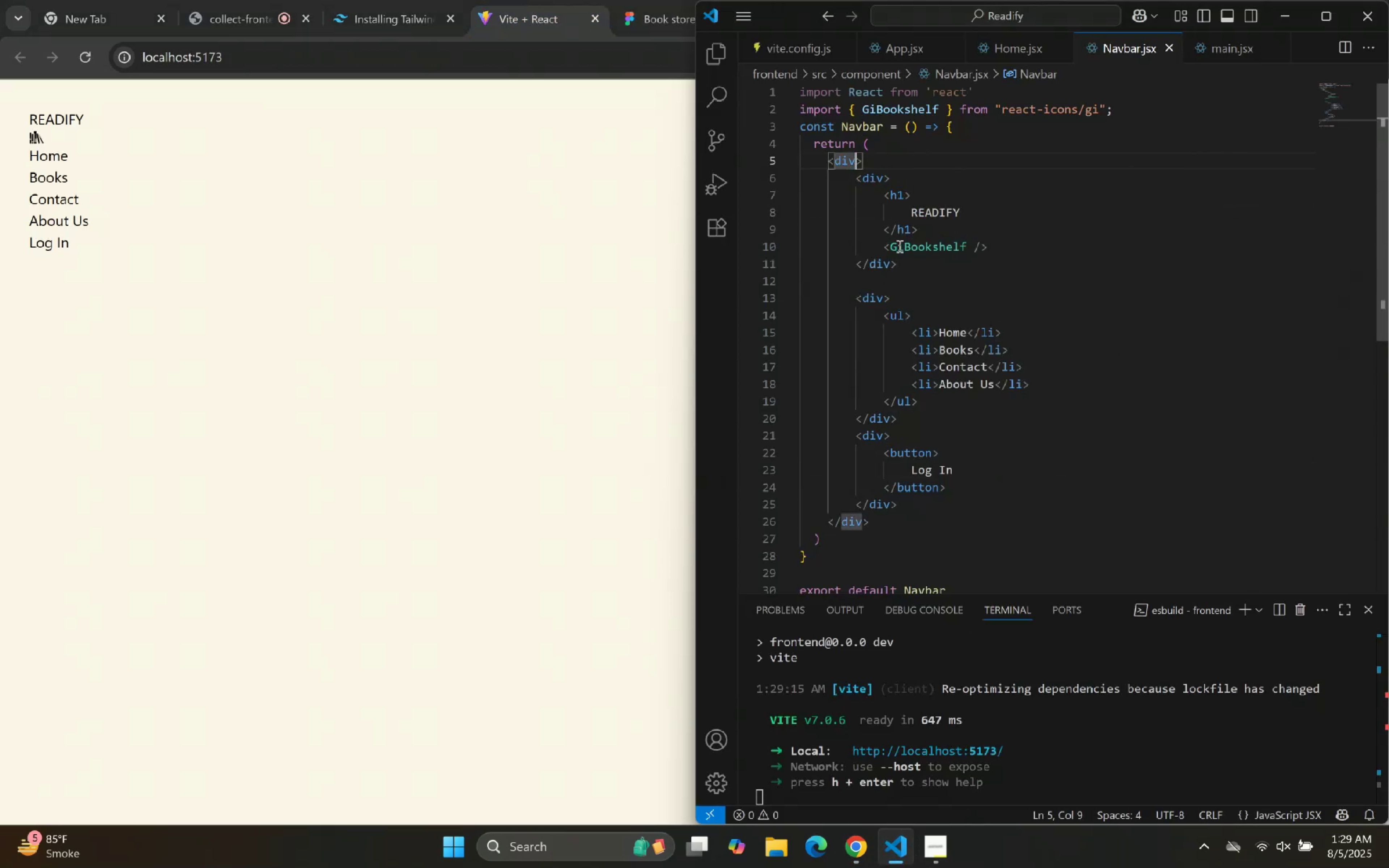 
type( ck)
key(Backspace)
type(las)
 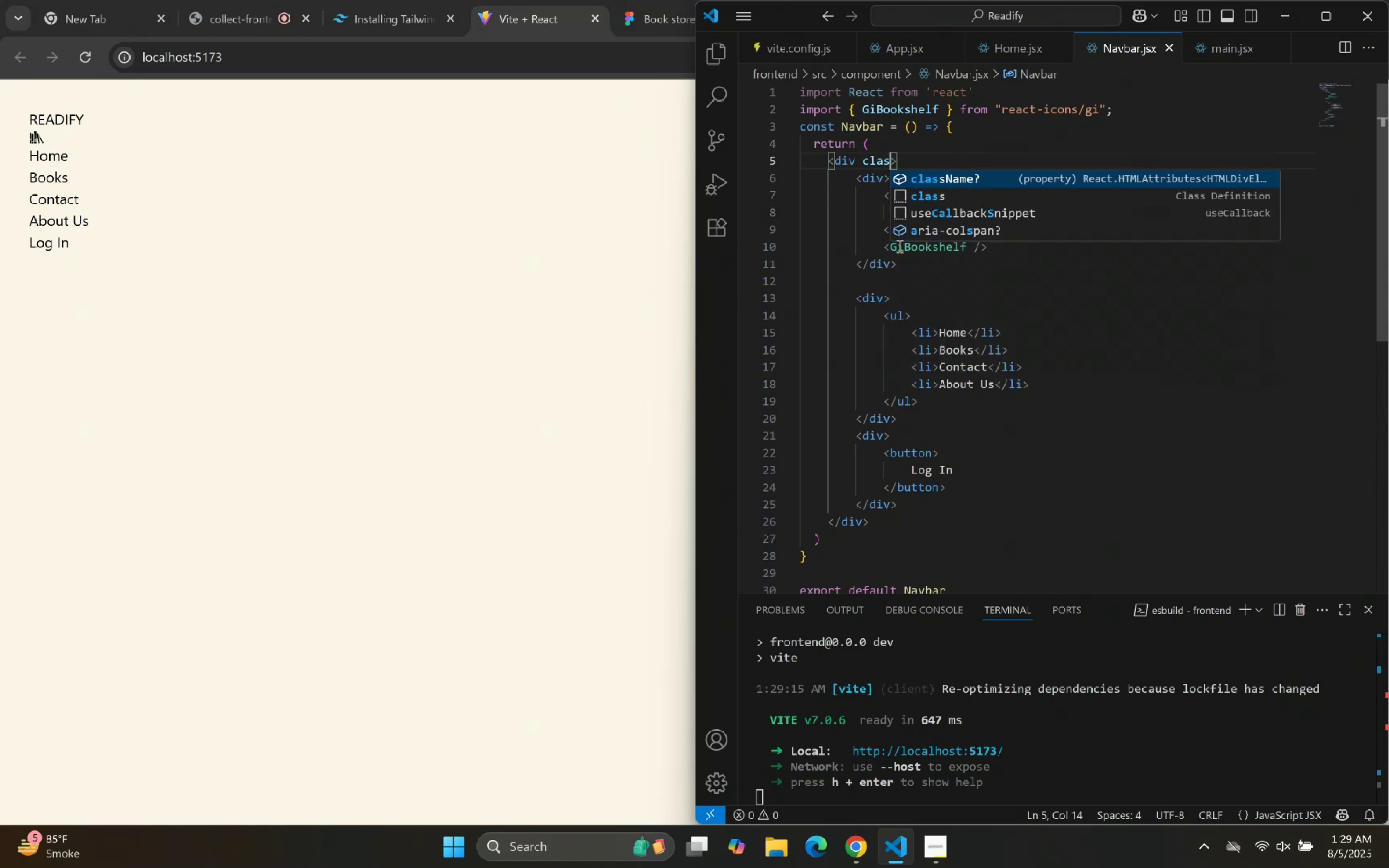 
key(Enter)
 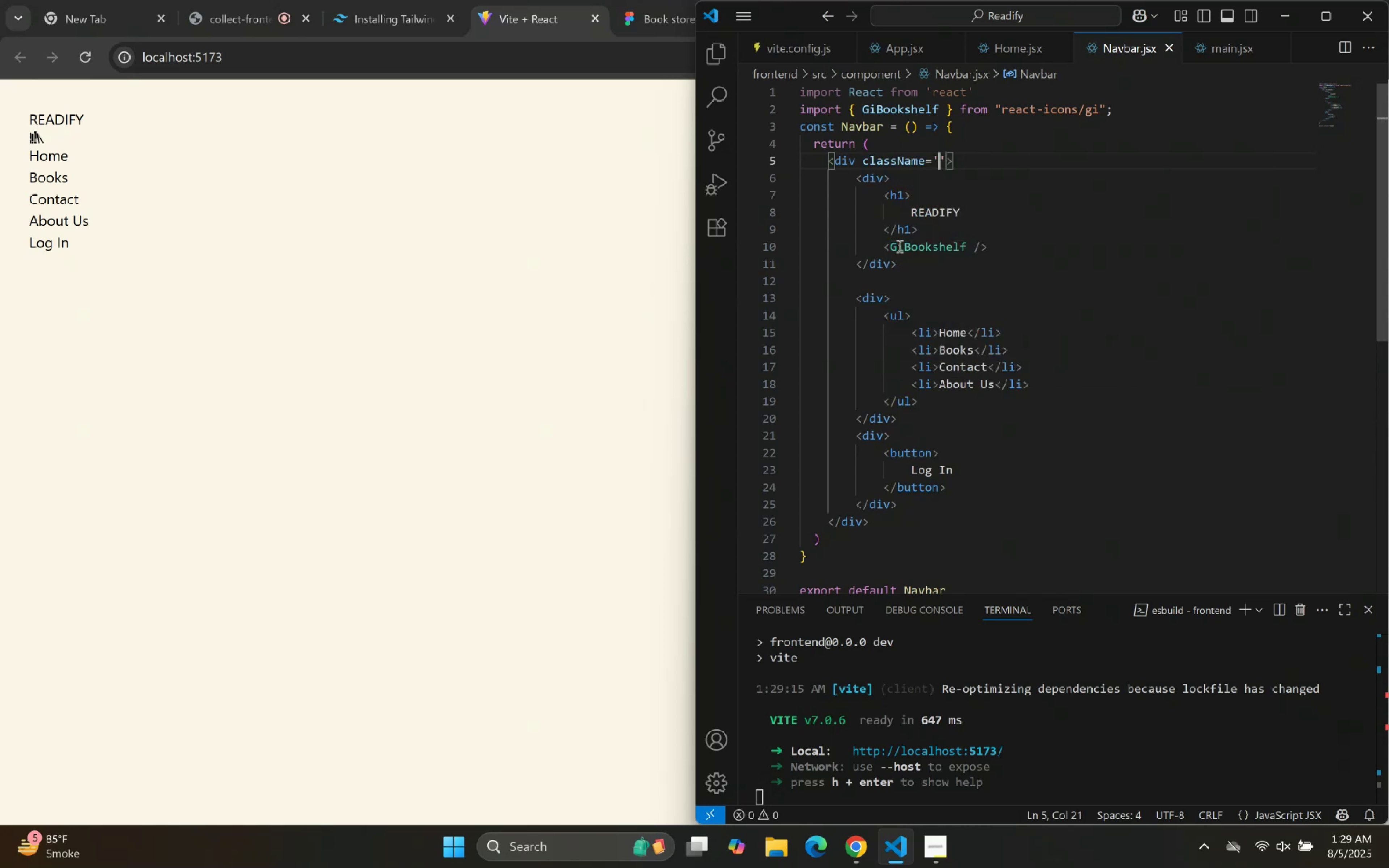 
type(bg-)
 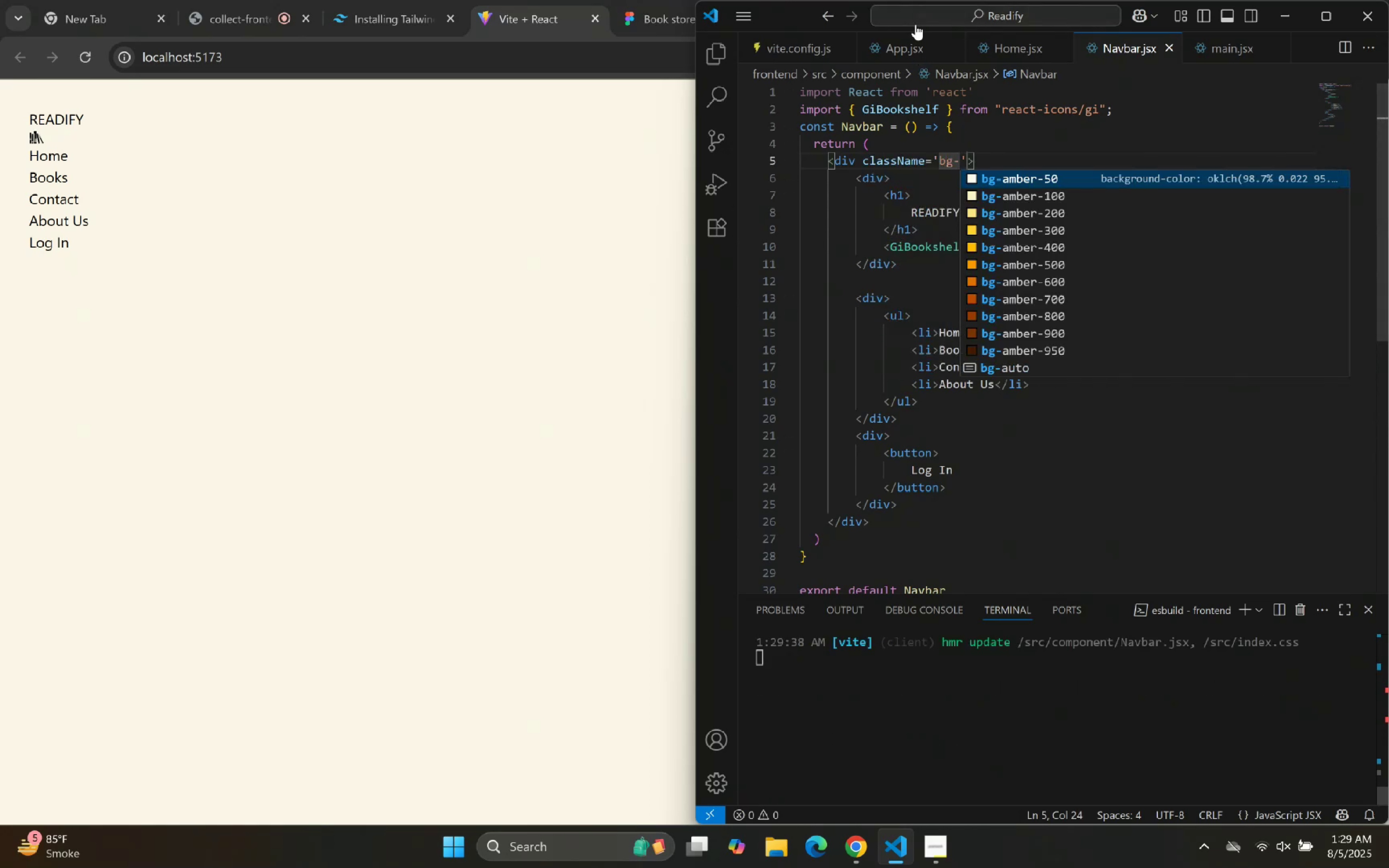 
double_click([972, 210])
 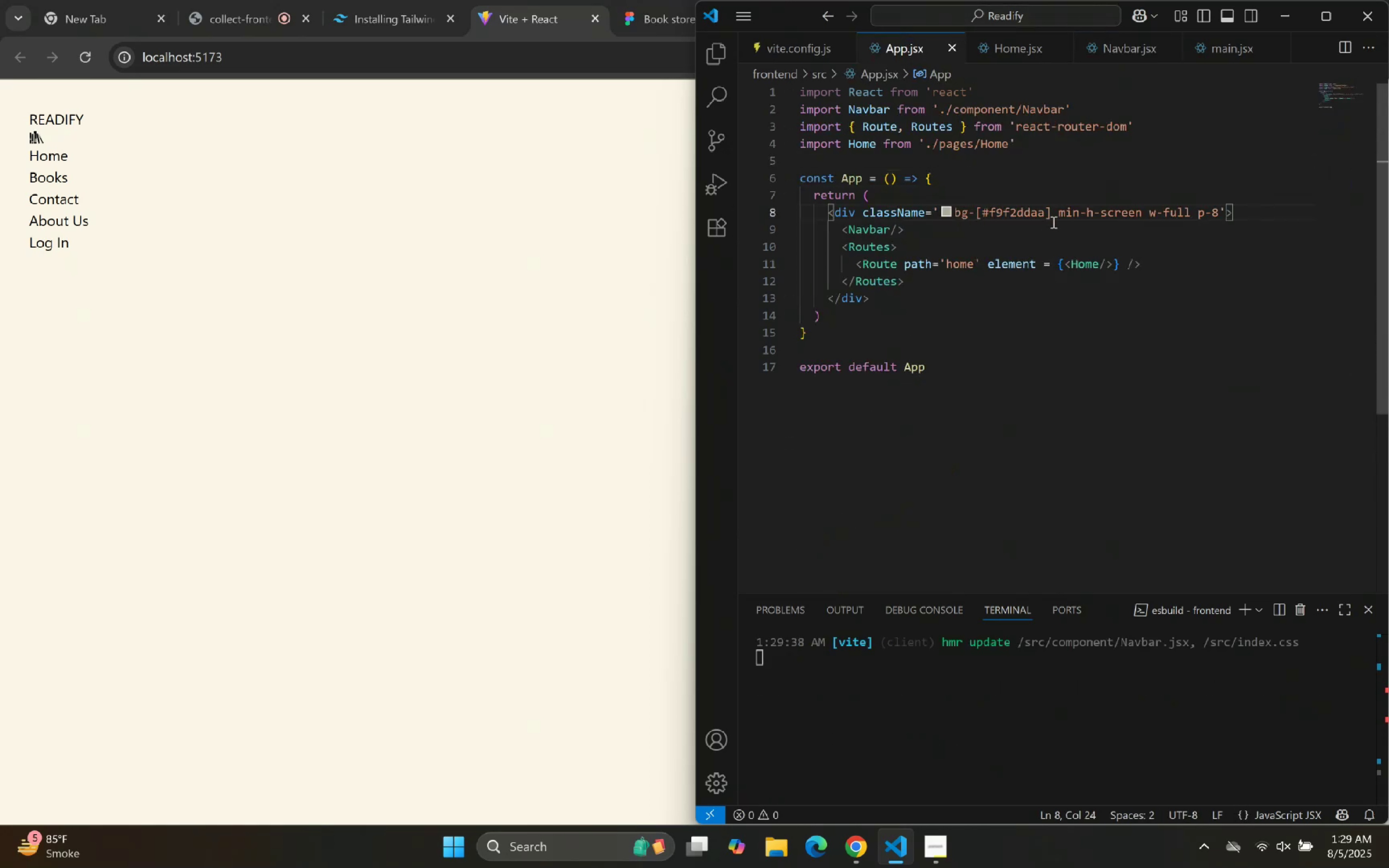 
left_click_drag(start_coordinate=[1051, 214], to_coordinate=[955, 210])
 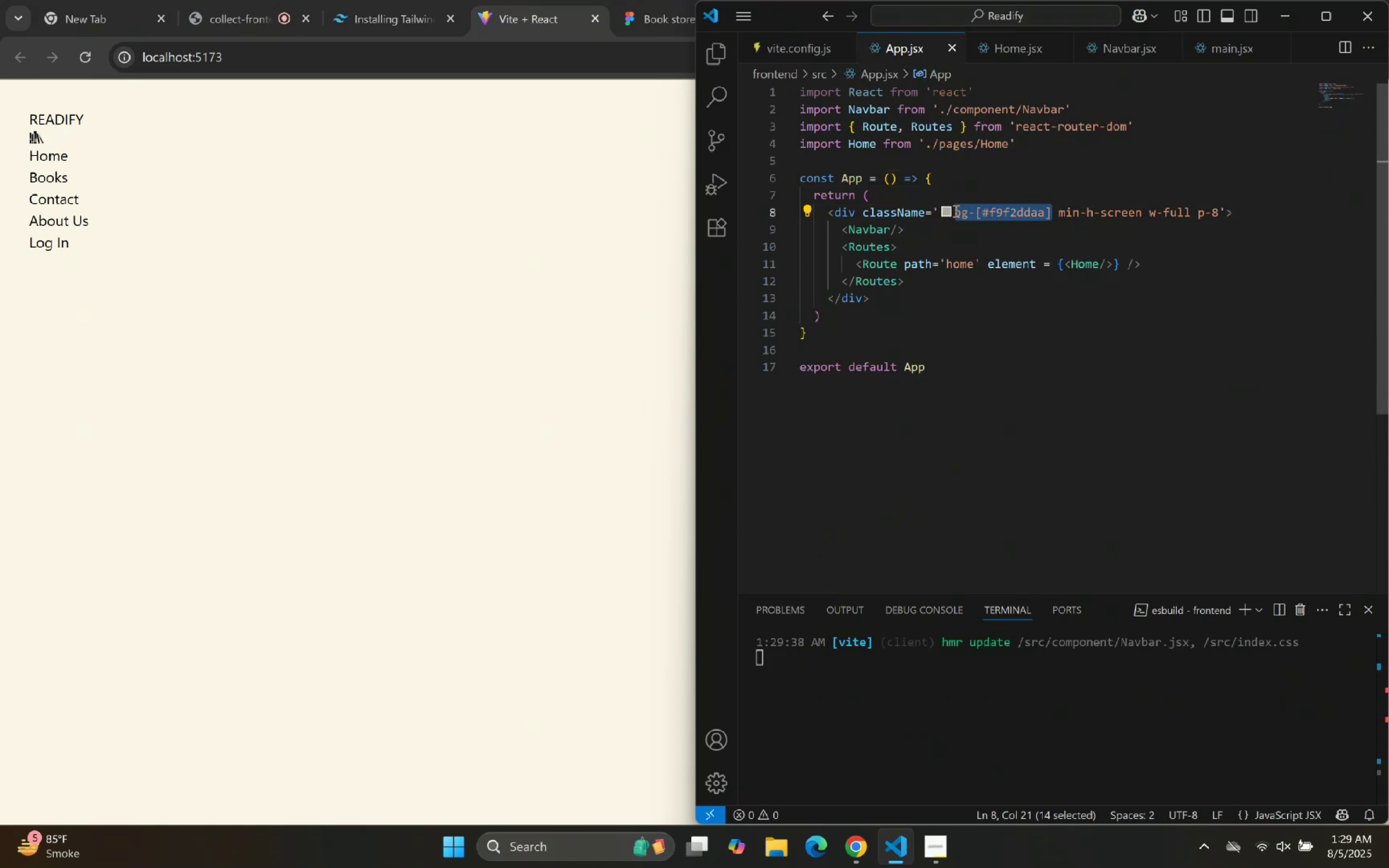 
key(Control+C)
 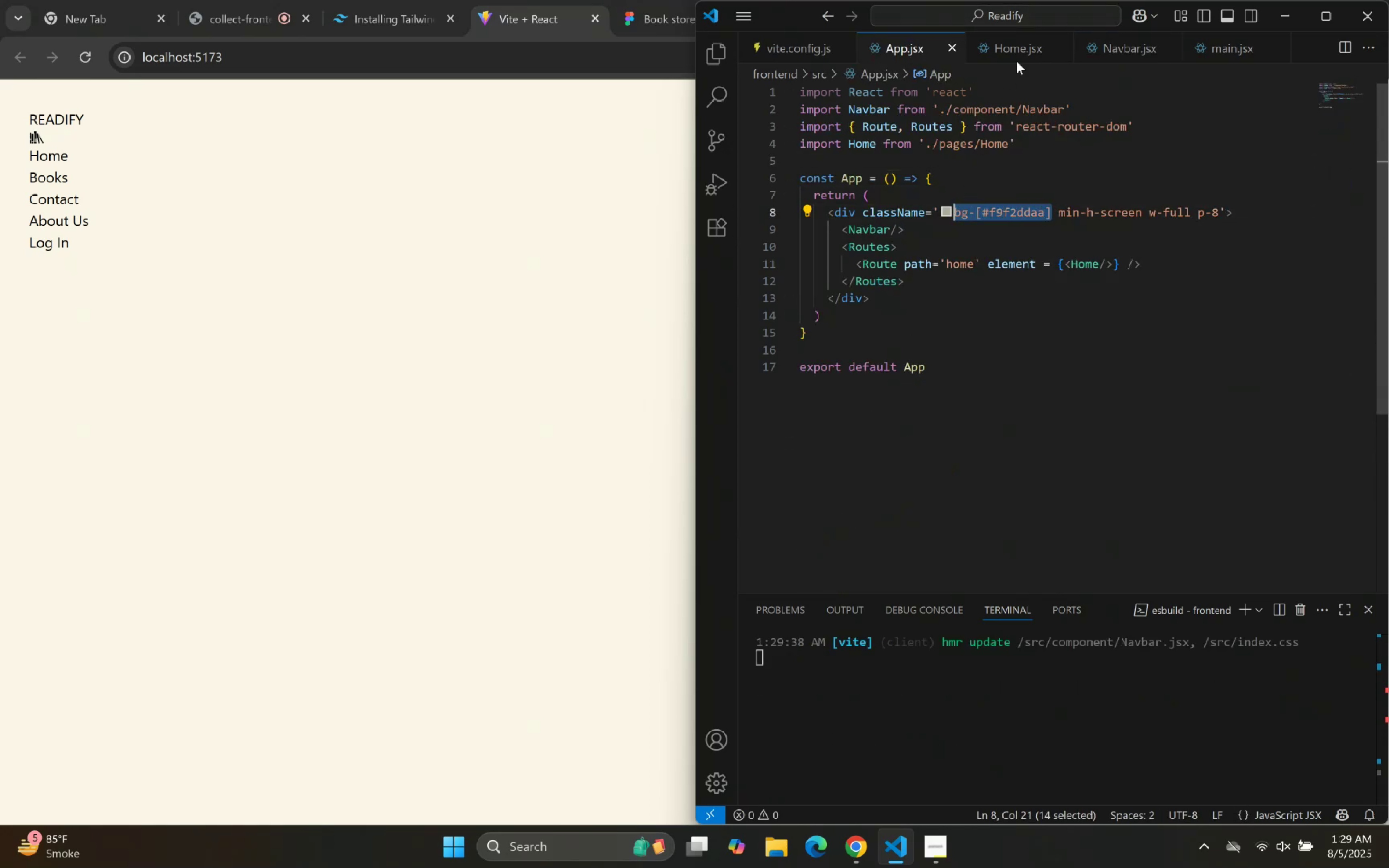 
key(Control+C)
 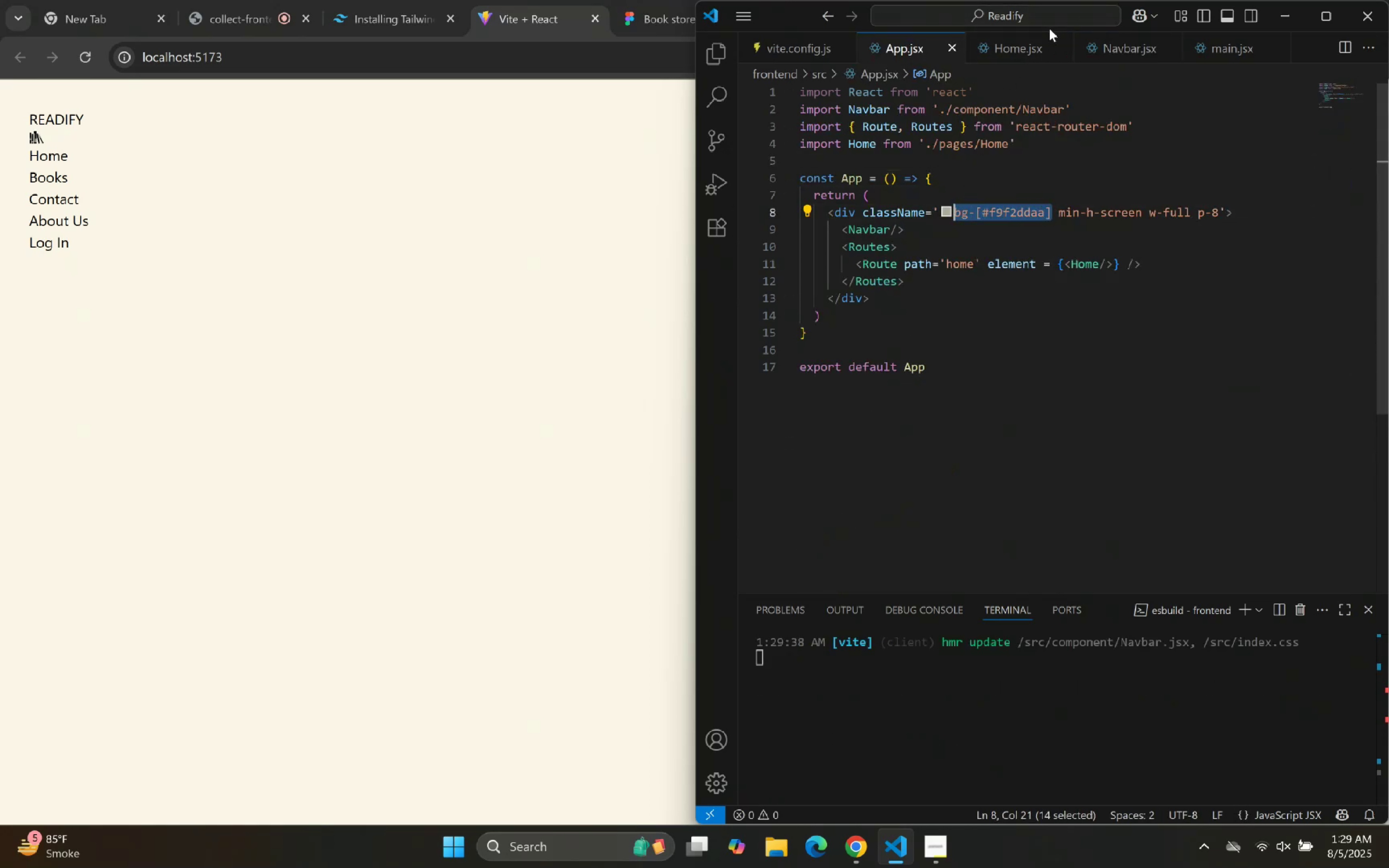 
key(Control+C)
 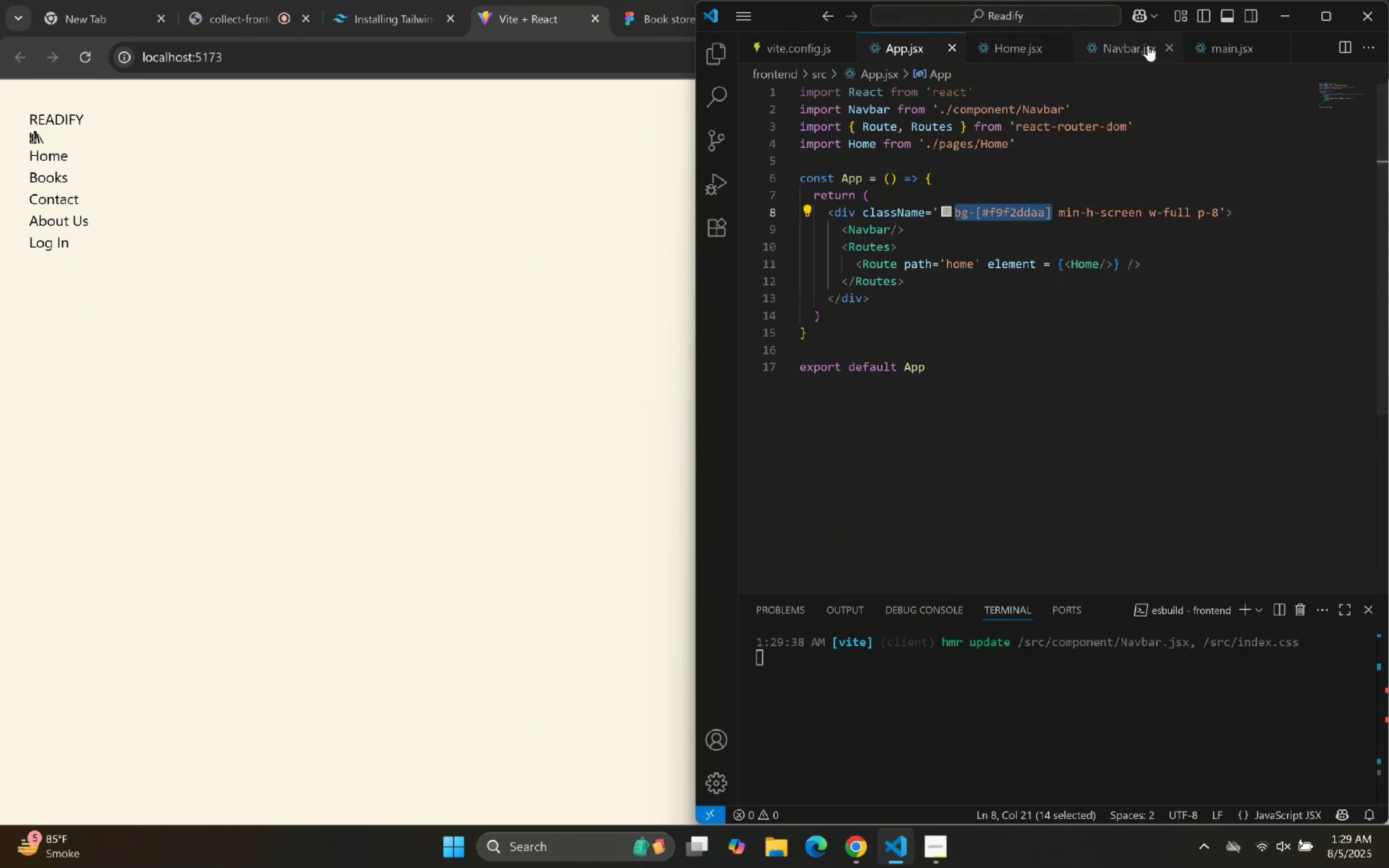 
key(Control+C)
 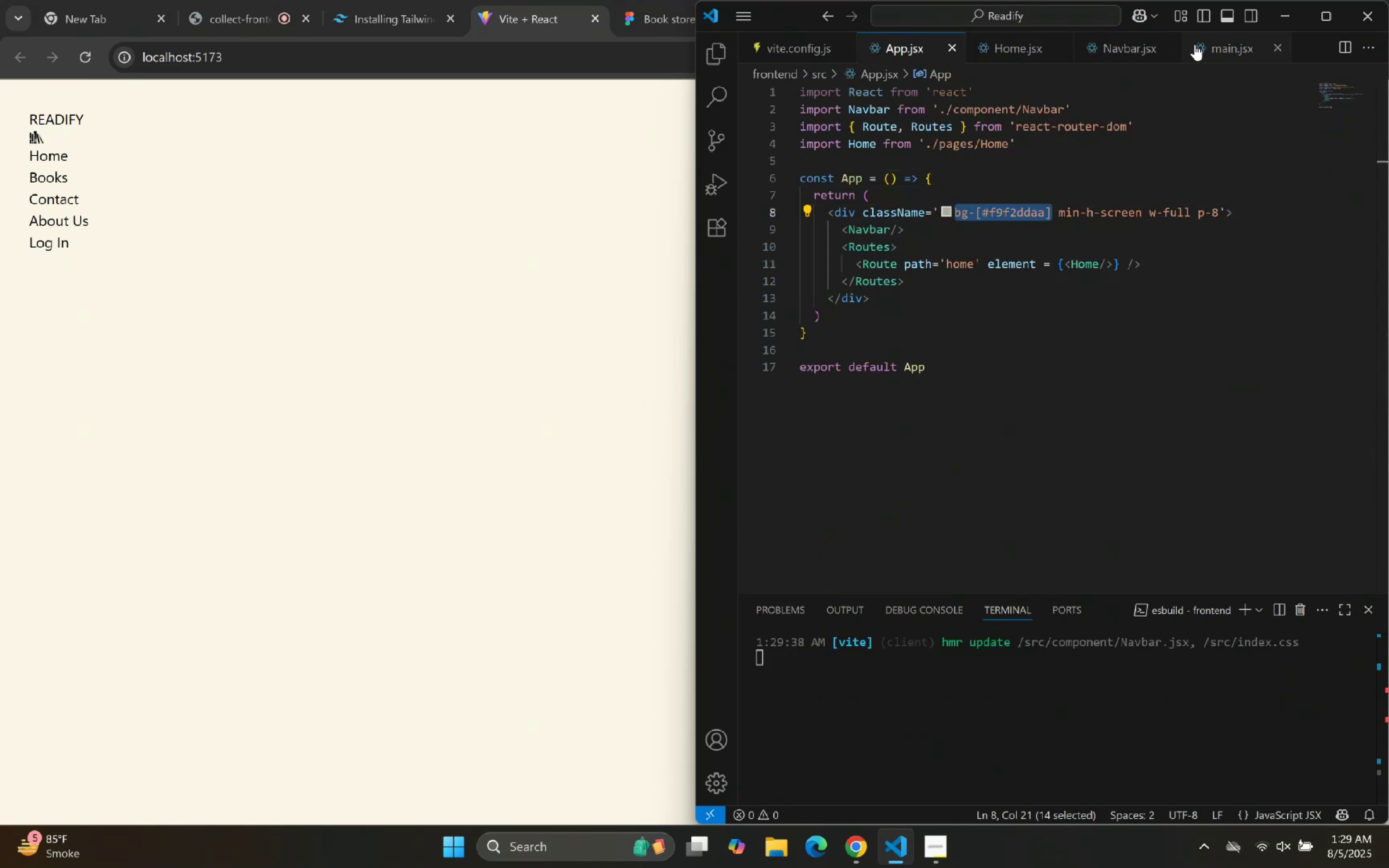 
key(Control+C)
 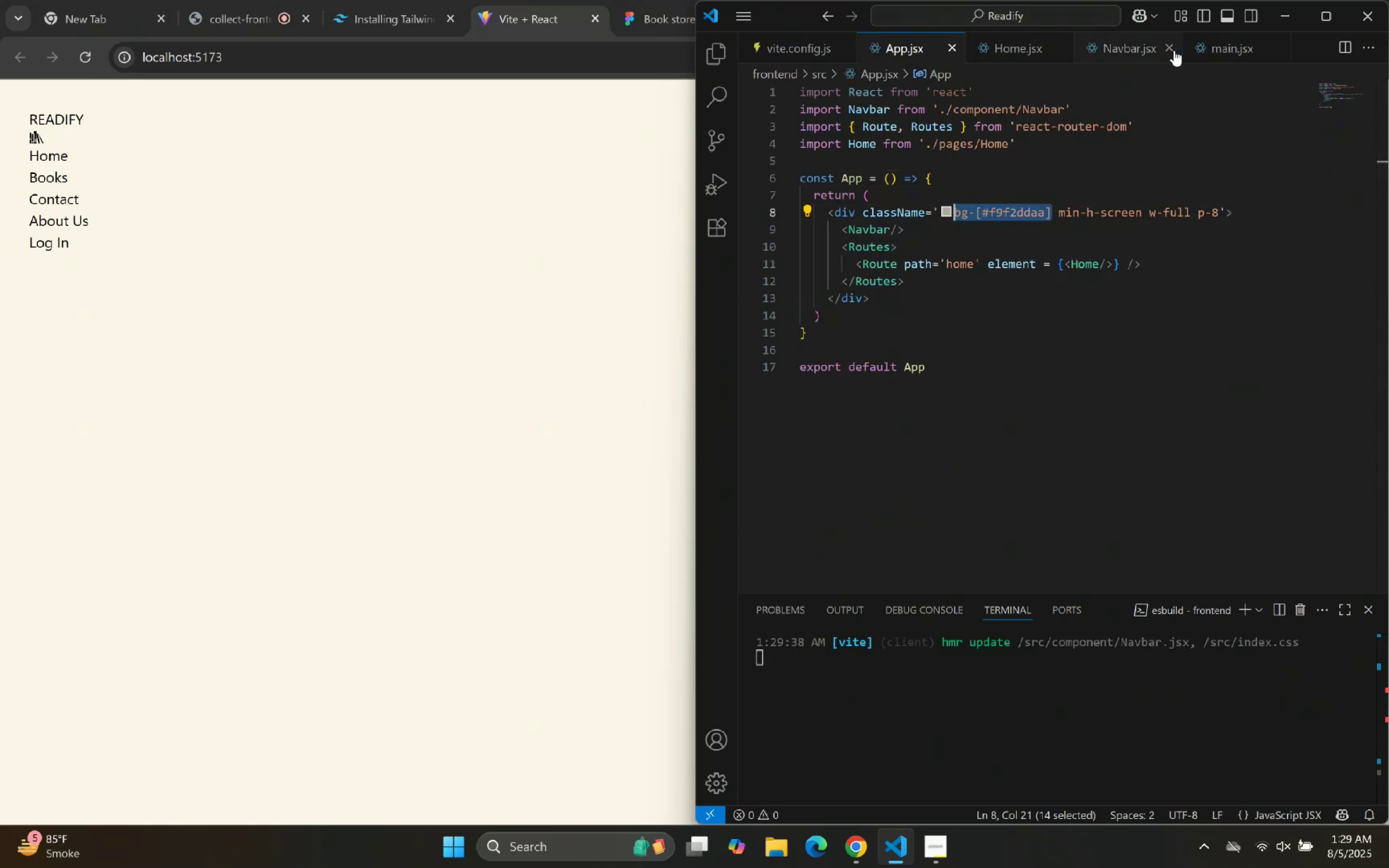 
key(Control+C)
 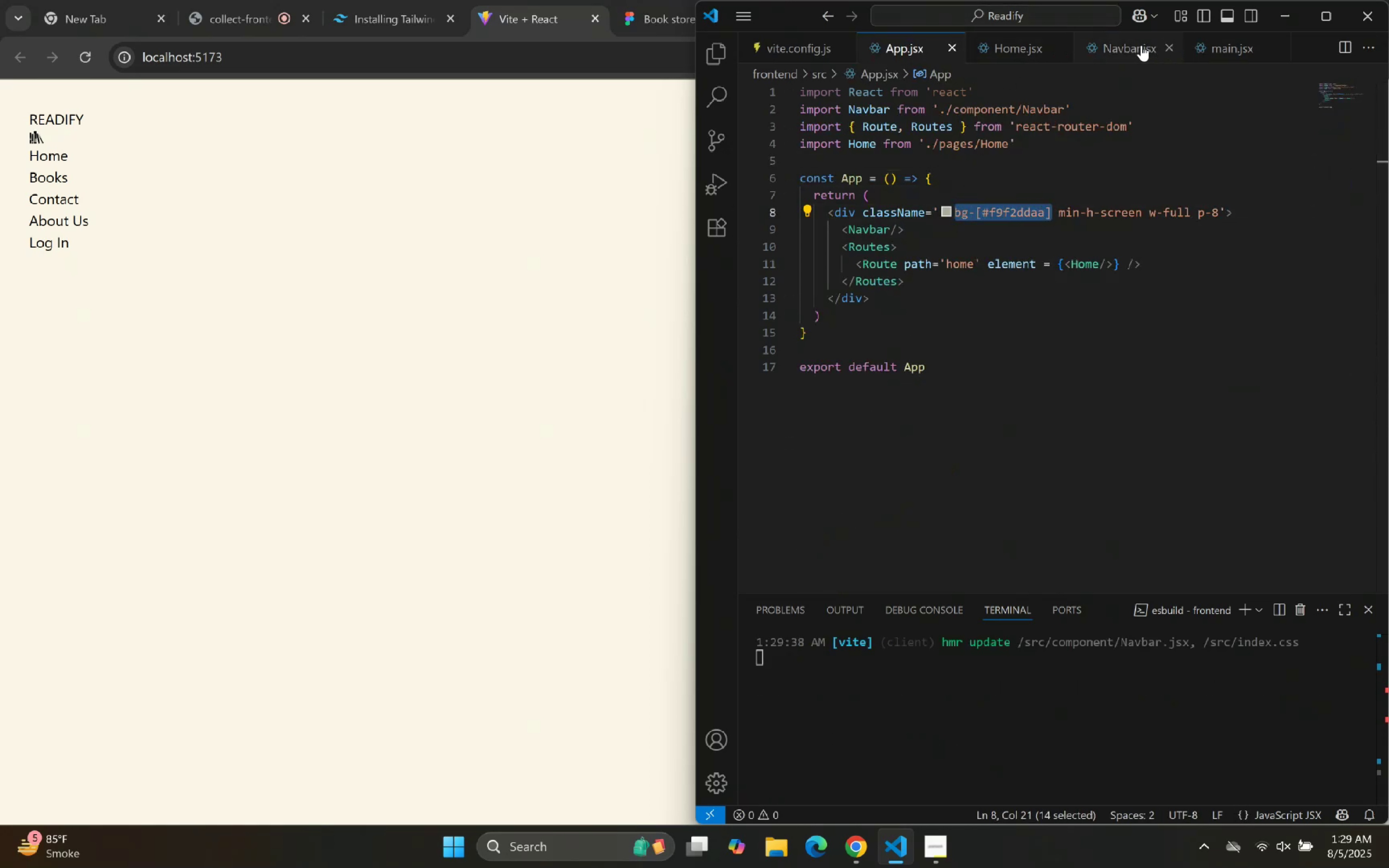 
left_click([1141, 45])
 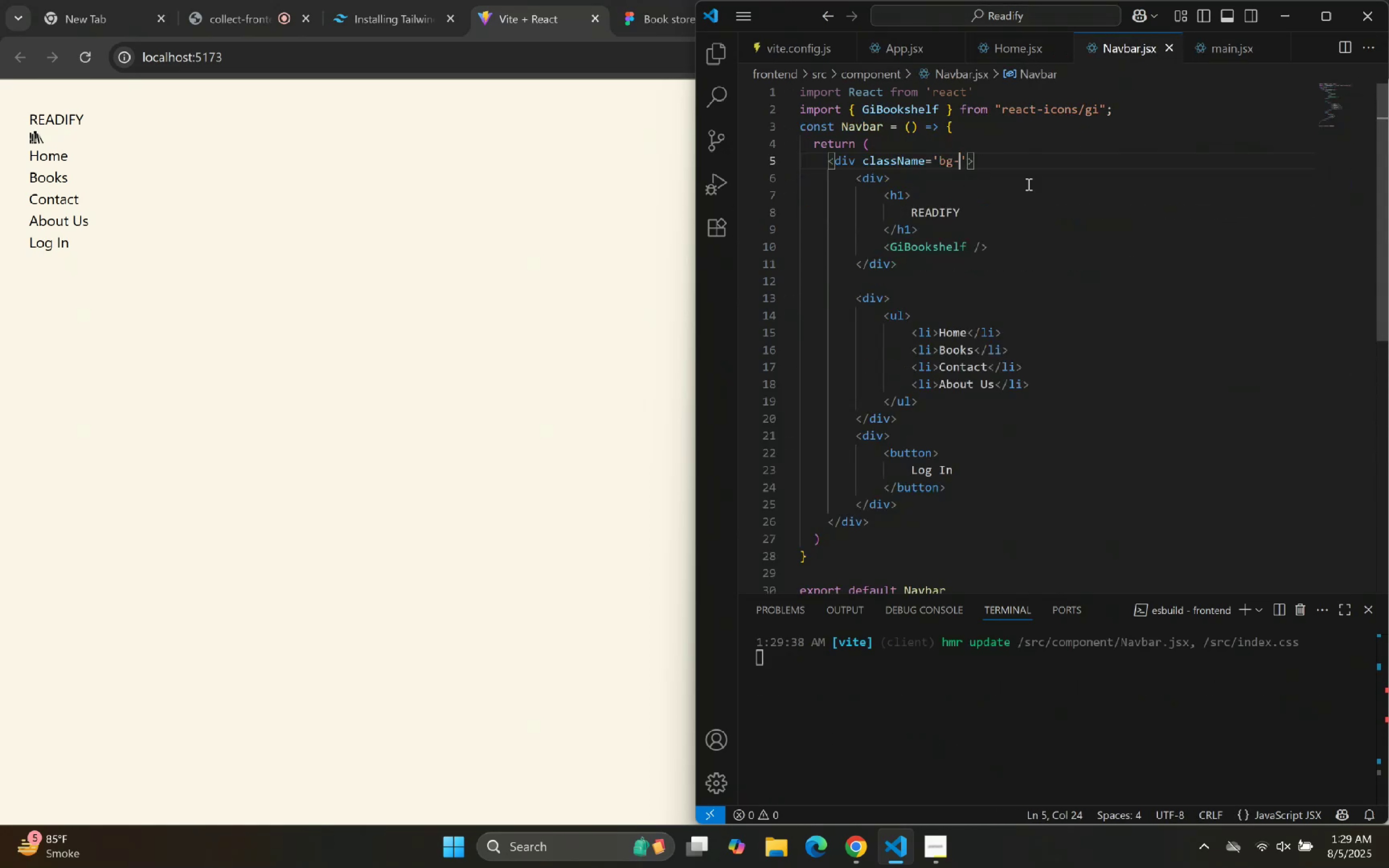 
left_click_drag(start_coordinate=[999, 213], to_coordinate=[997, 217])
 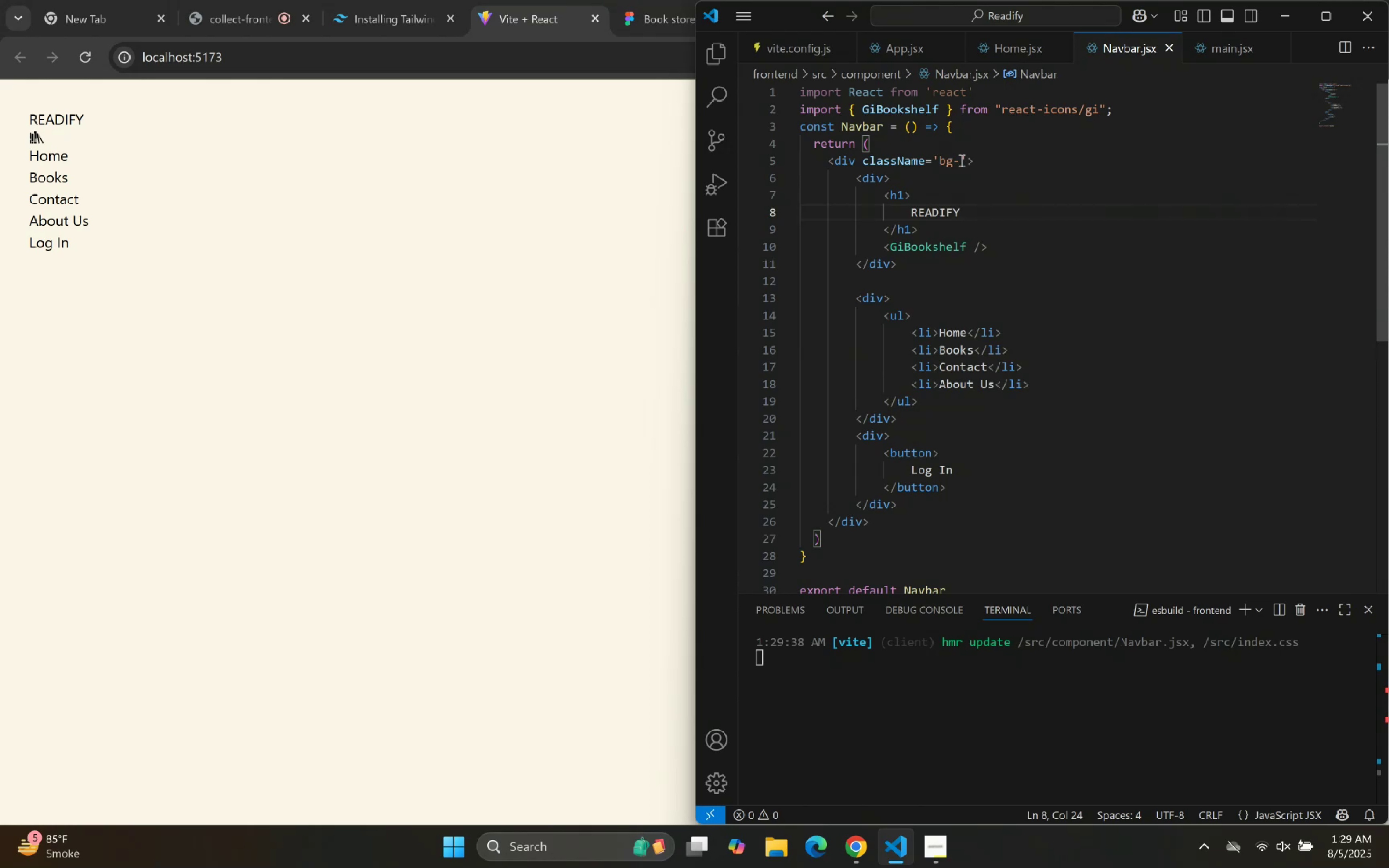 
key(Control+ControlLeft)
 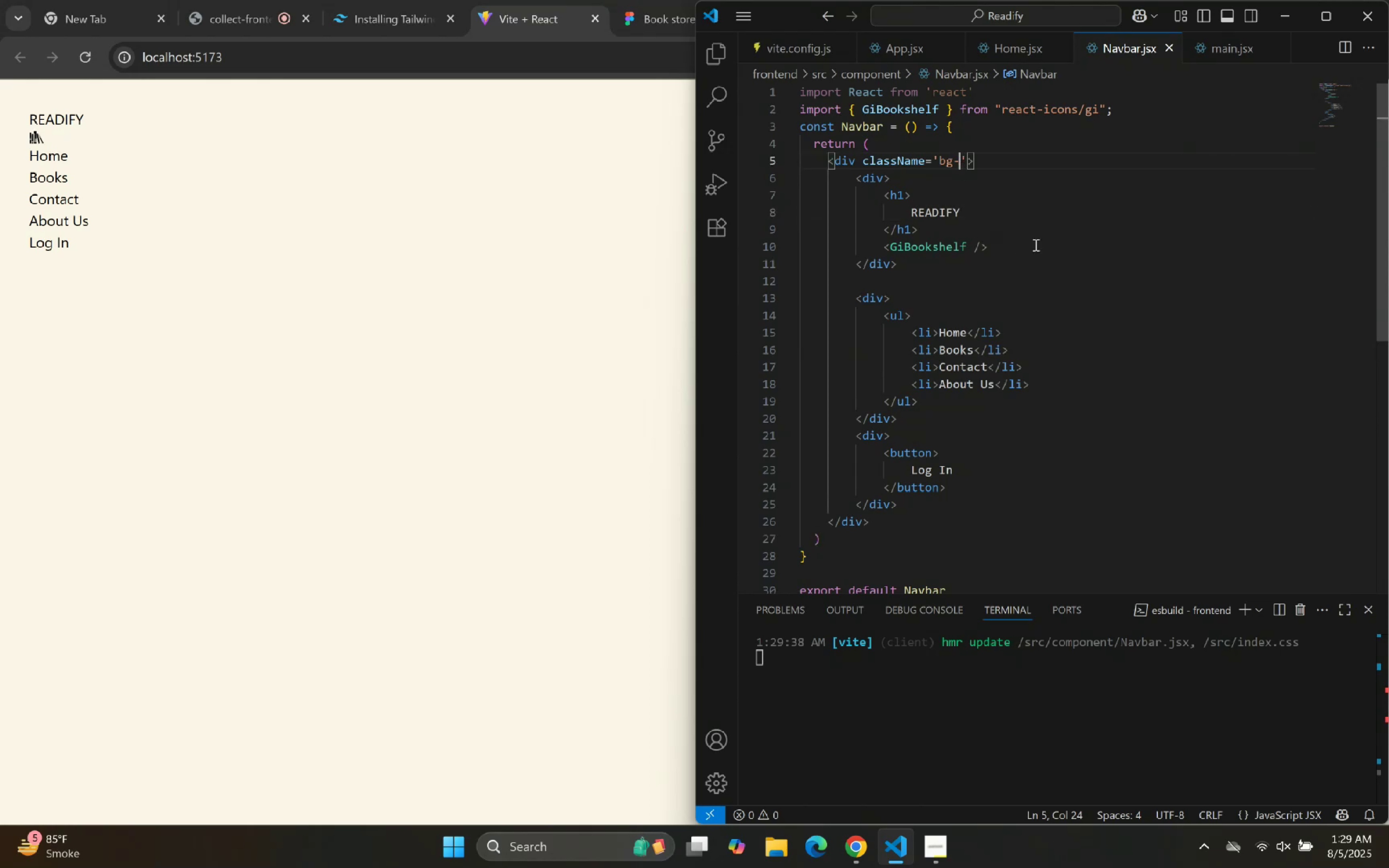 
key(Control+V)
 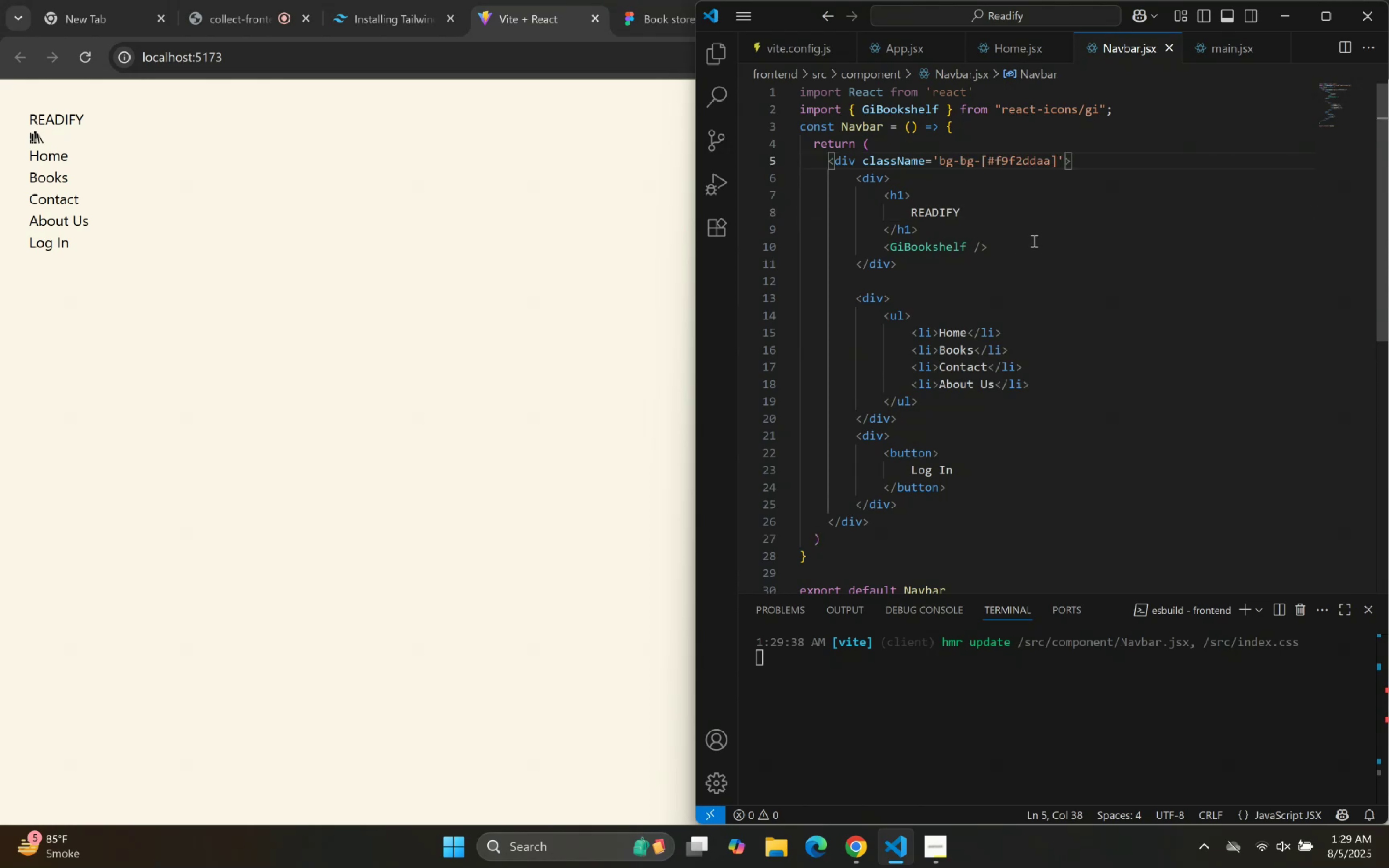 
hold_key(key=ArrowLeft, duration=0.85)
 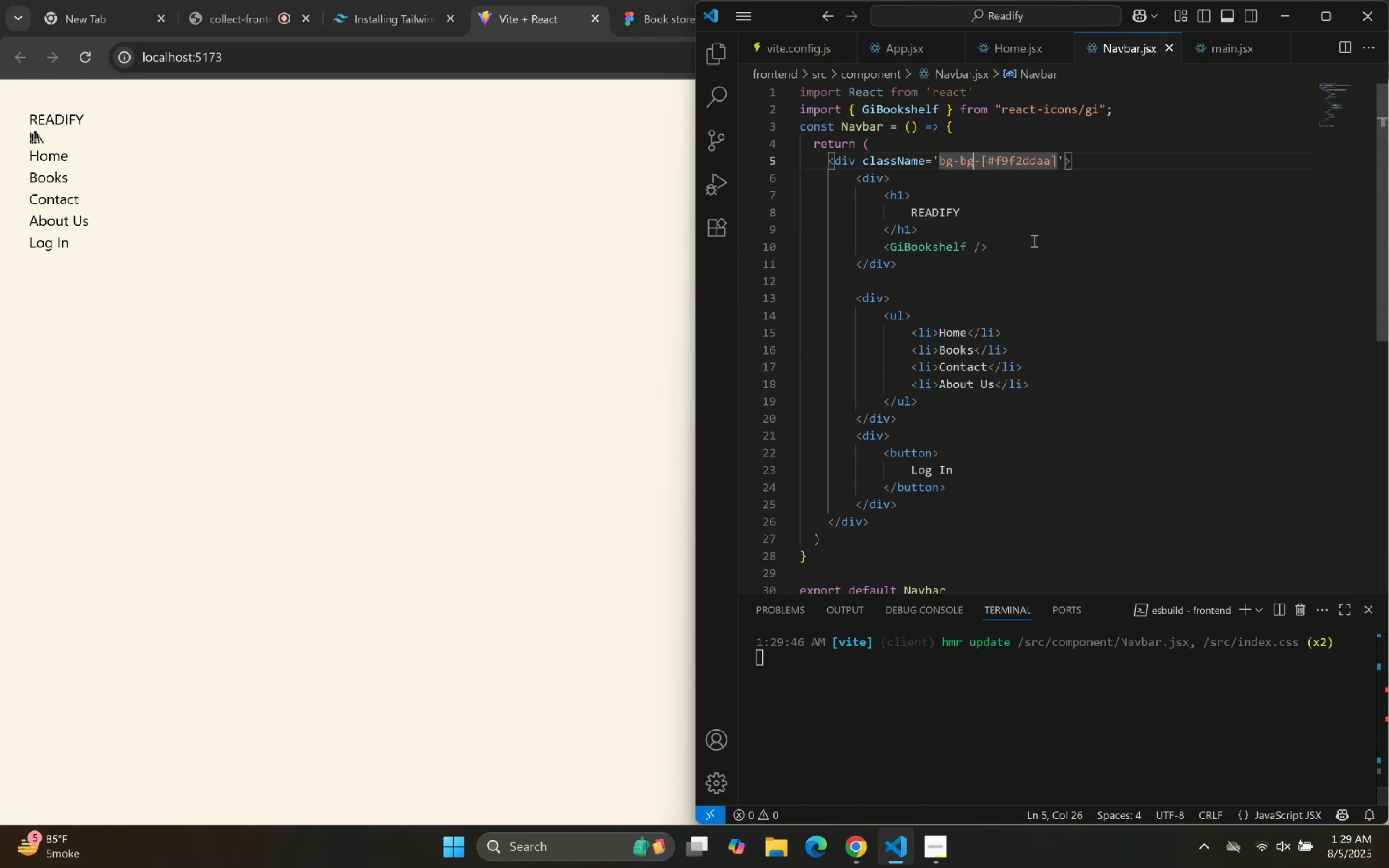 
key(ArrowRight)
 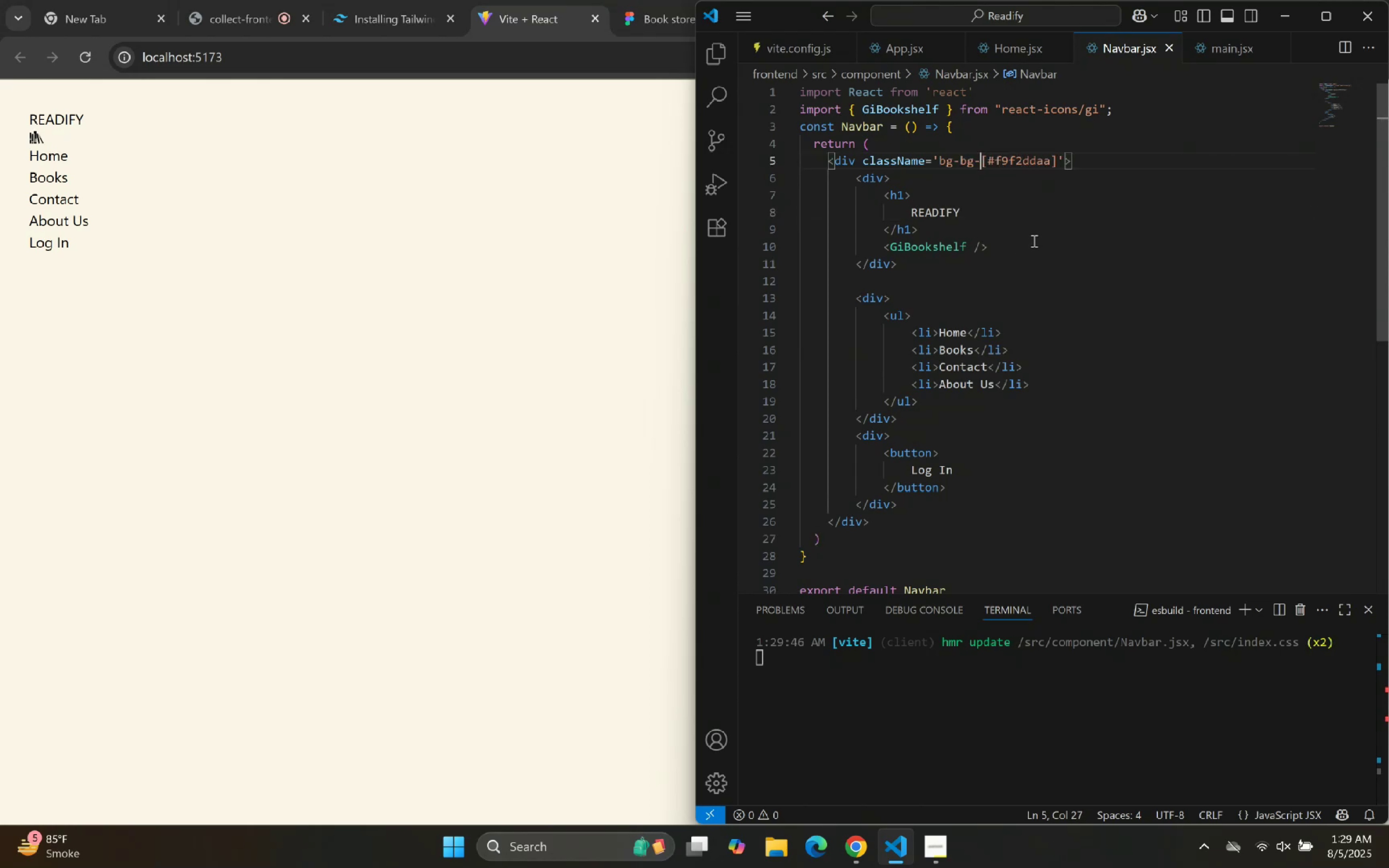 
key(Backspace)
 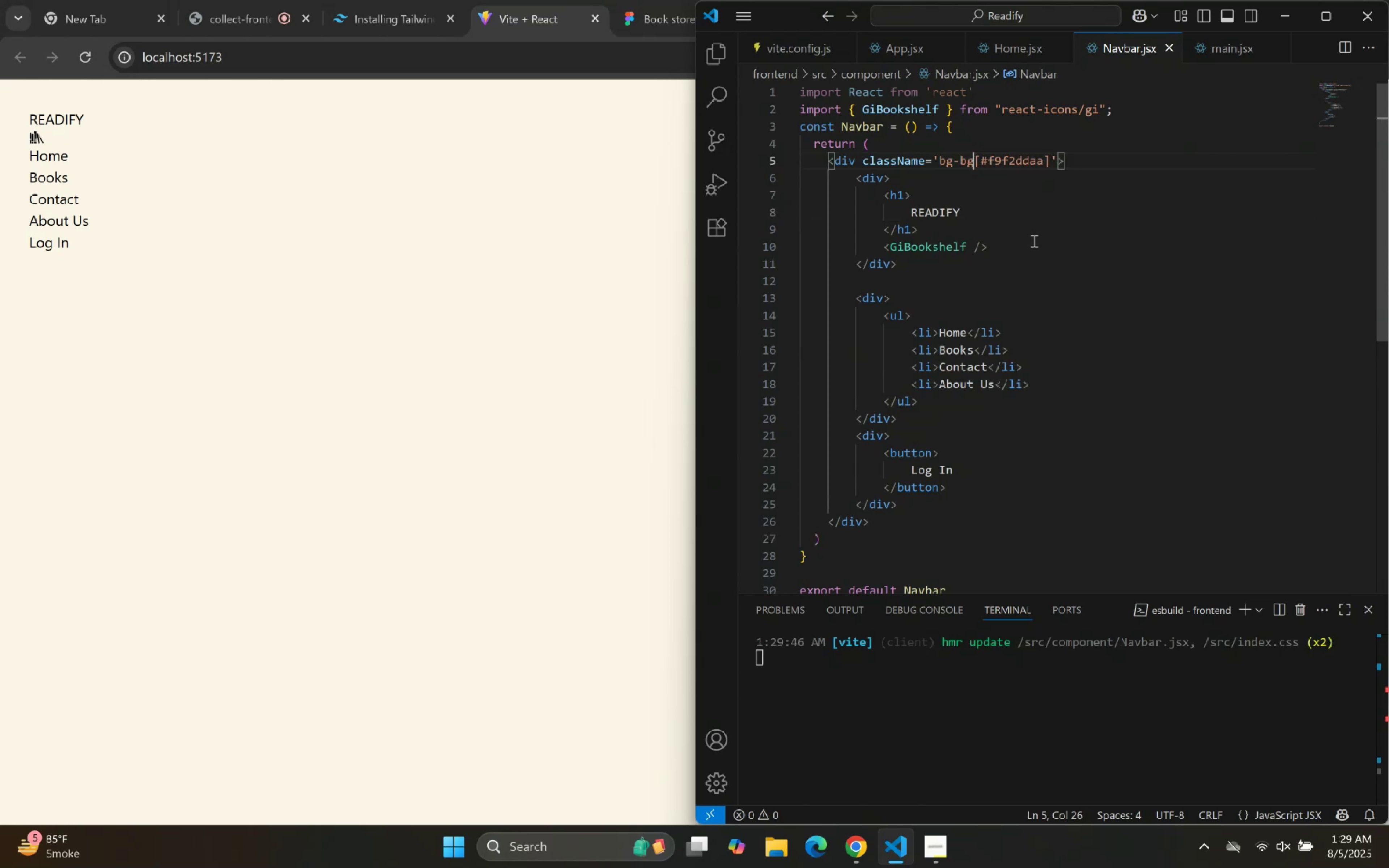 
key(Backspace)
 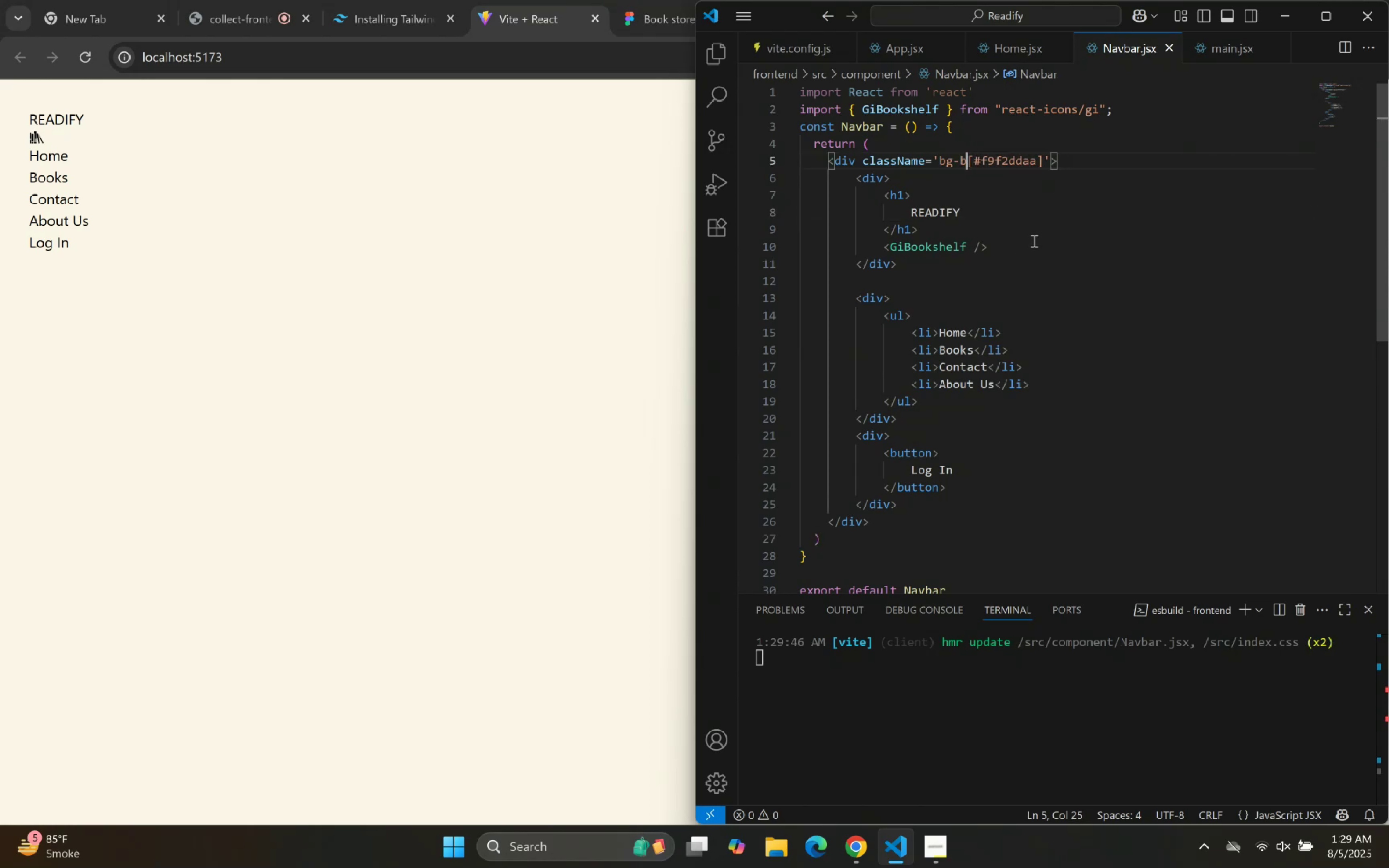 
key(Backspace)
 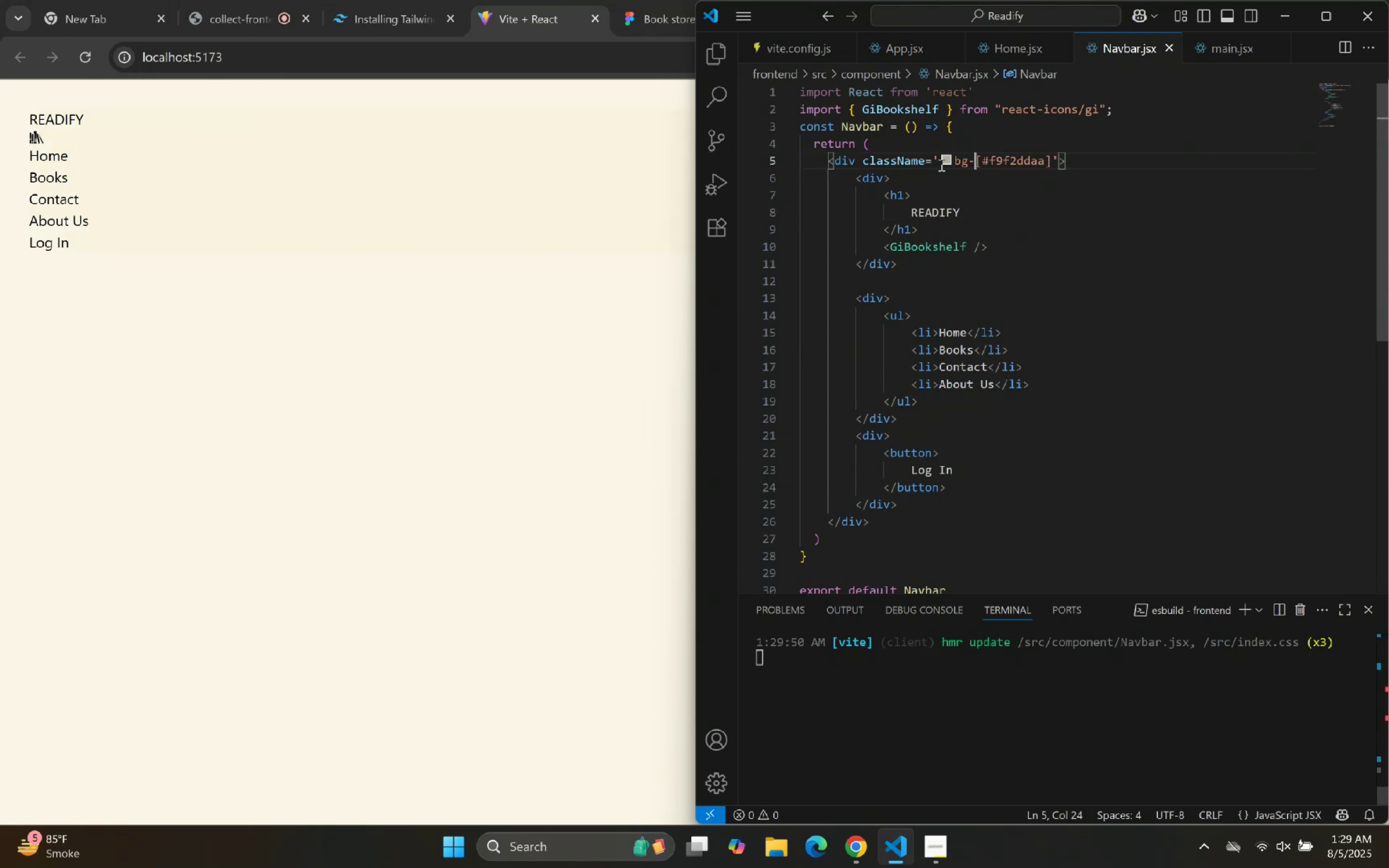 
mouse_move([954, 162])
 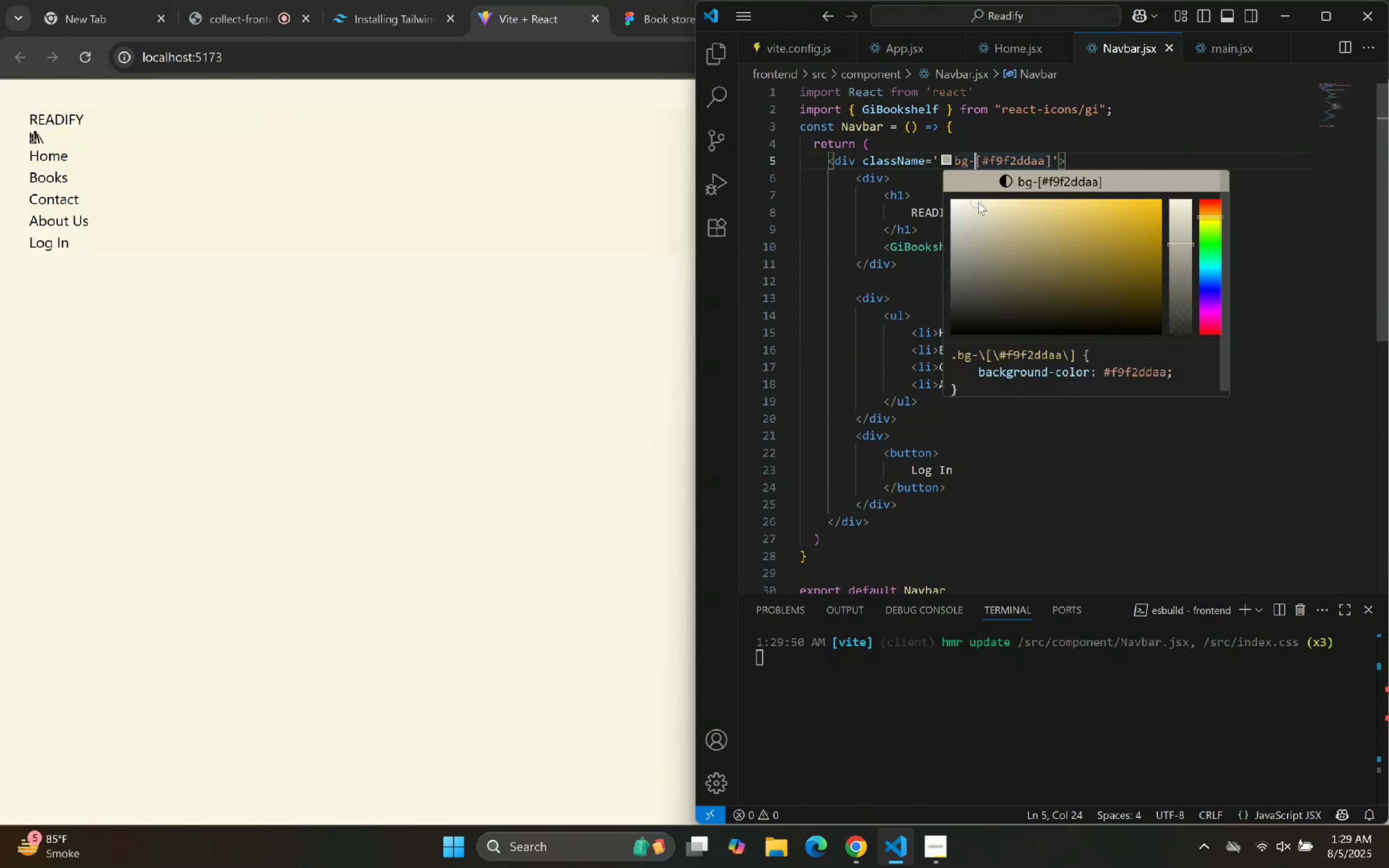 
left_click_drag(start_coordinate=[978, 202], to_coordinate=[981, 219])
 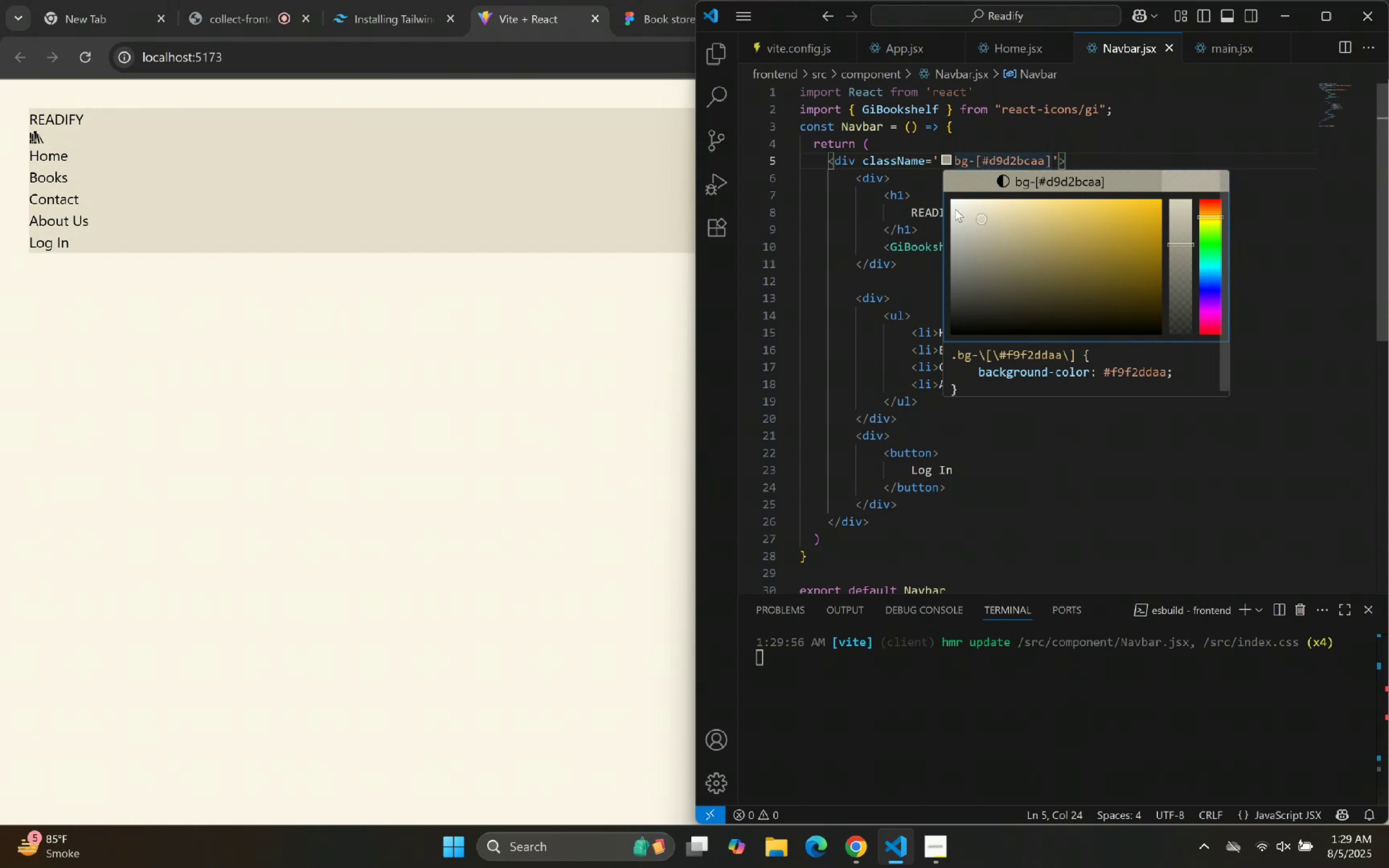 
left_click_drag(start_coordinate=[982, 218], to_coordinate=[951, 192])
 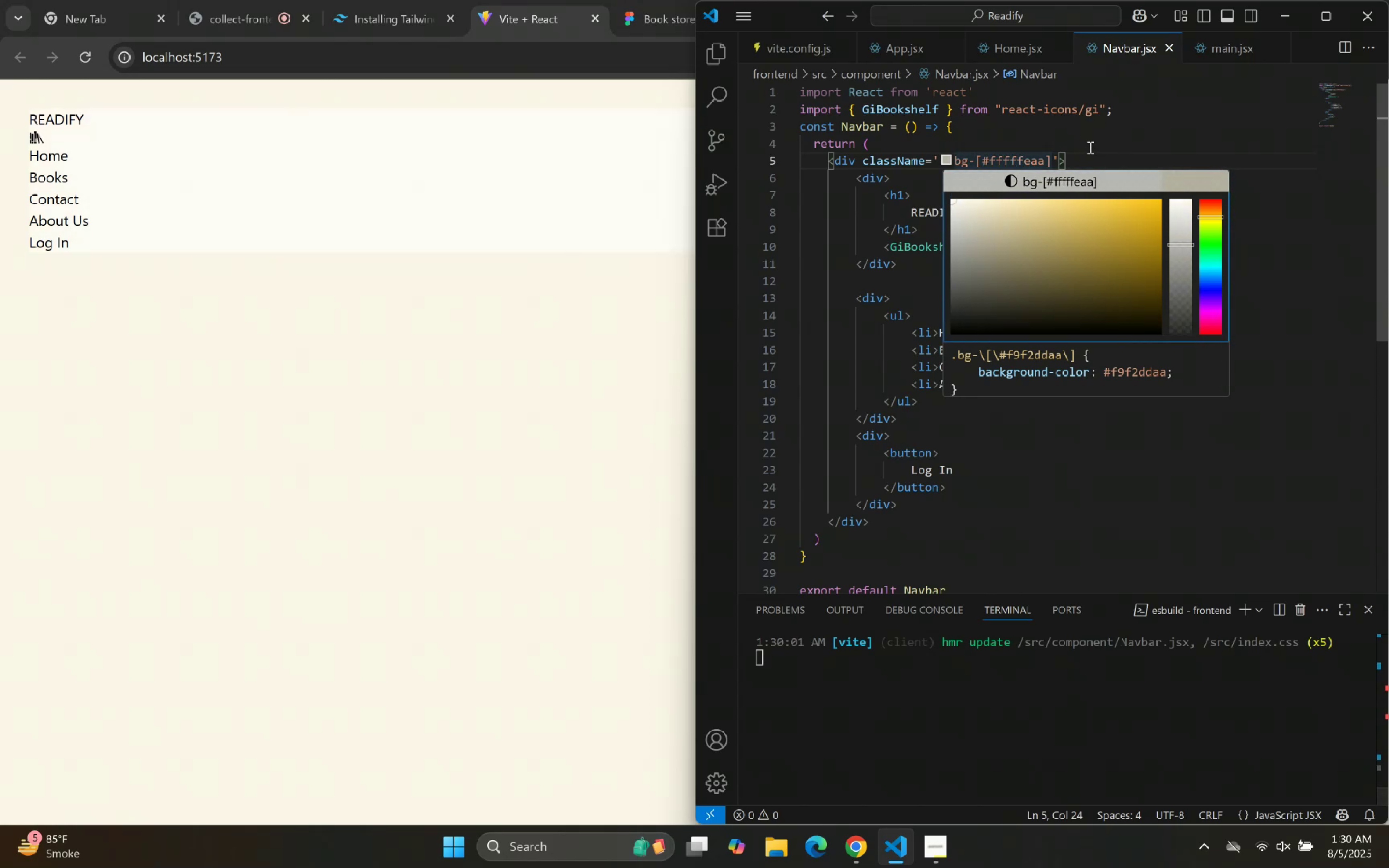 
left_click([1093, 152])
 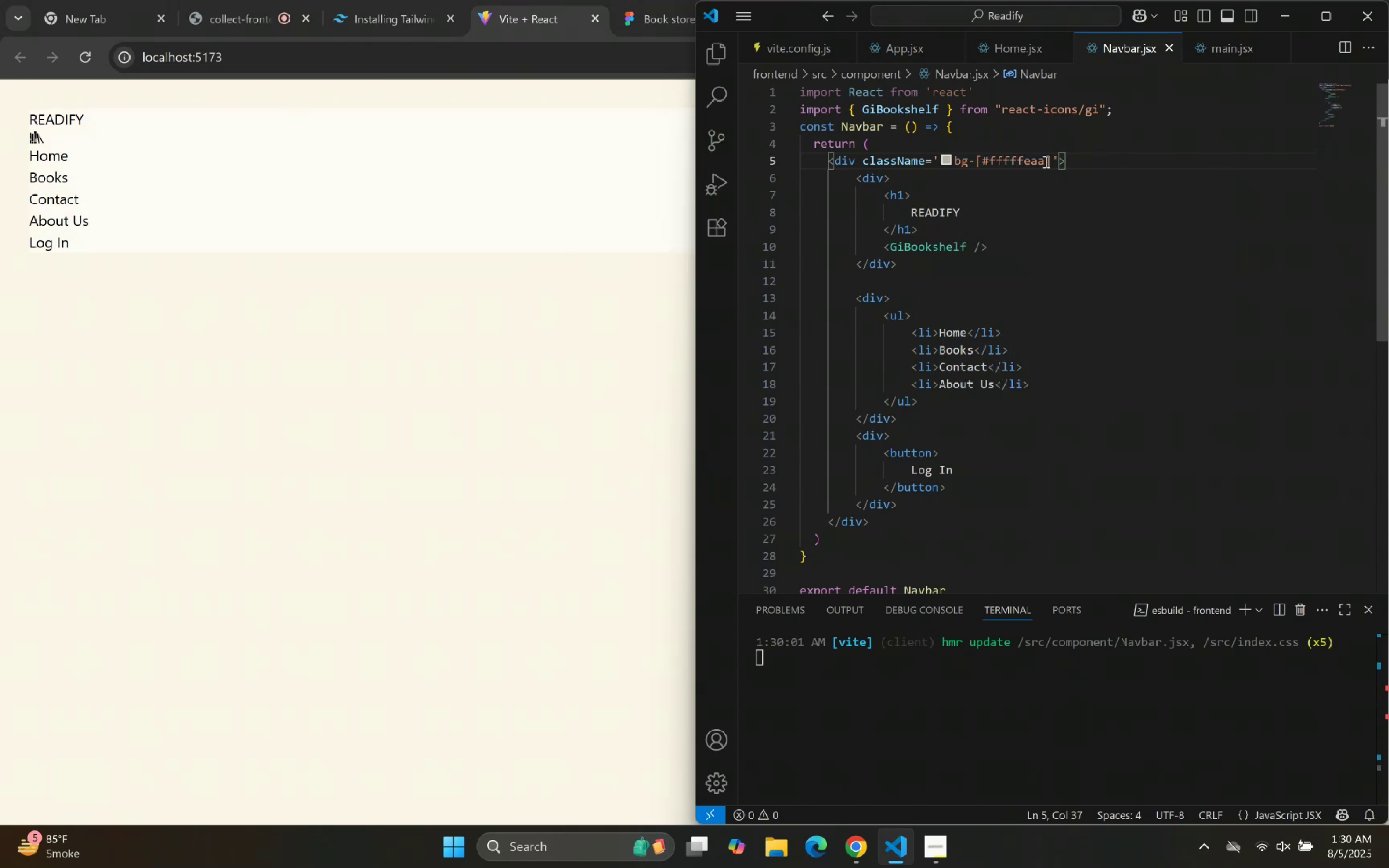 
left_click_drag(start_coordinate=[1051, 162], to_coordinate=[1053, 164])
 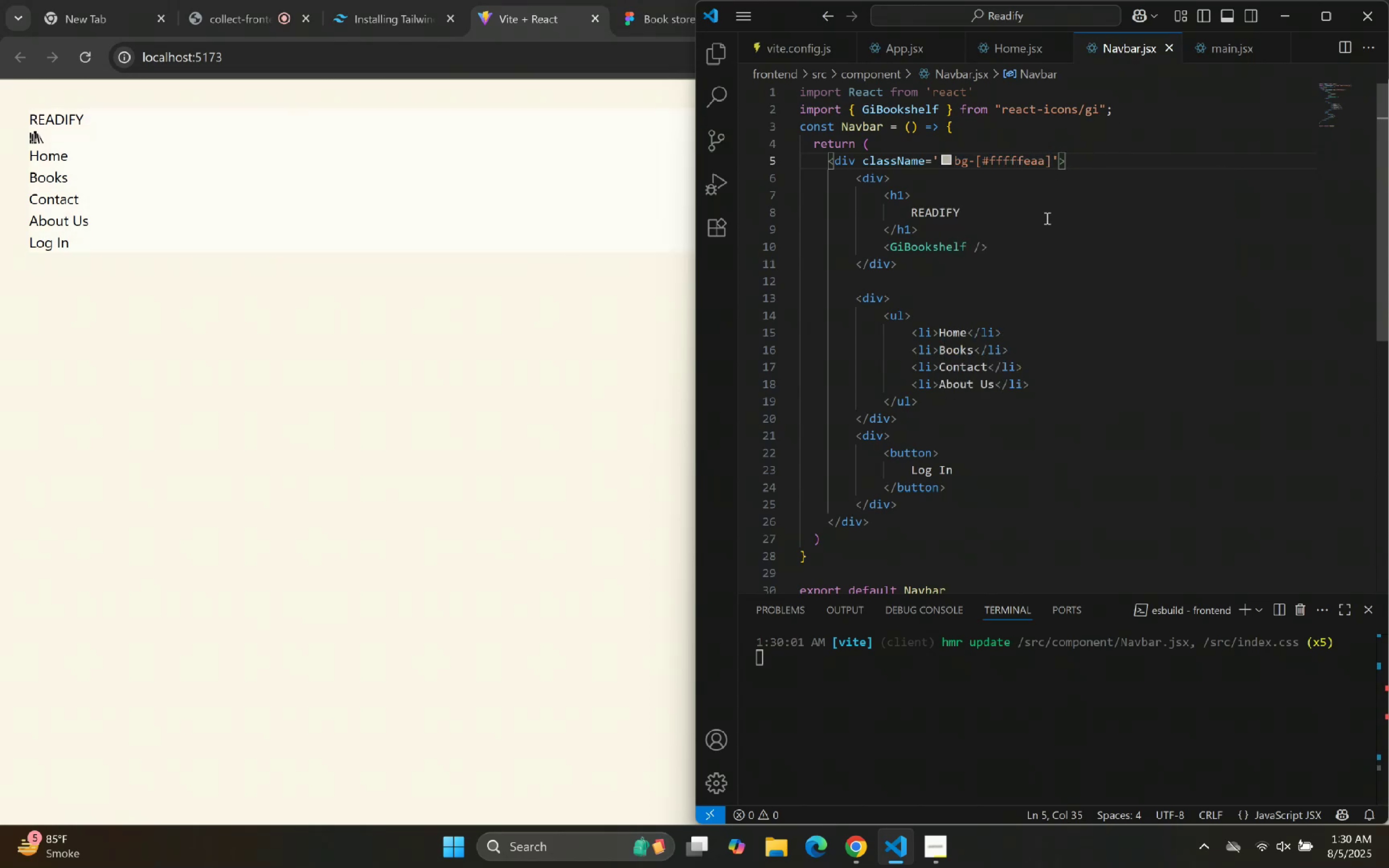 
hold_key(key=Backspace, duration=0.87)
 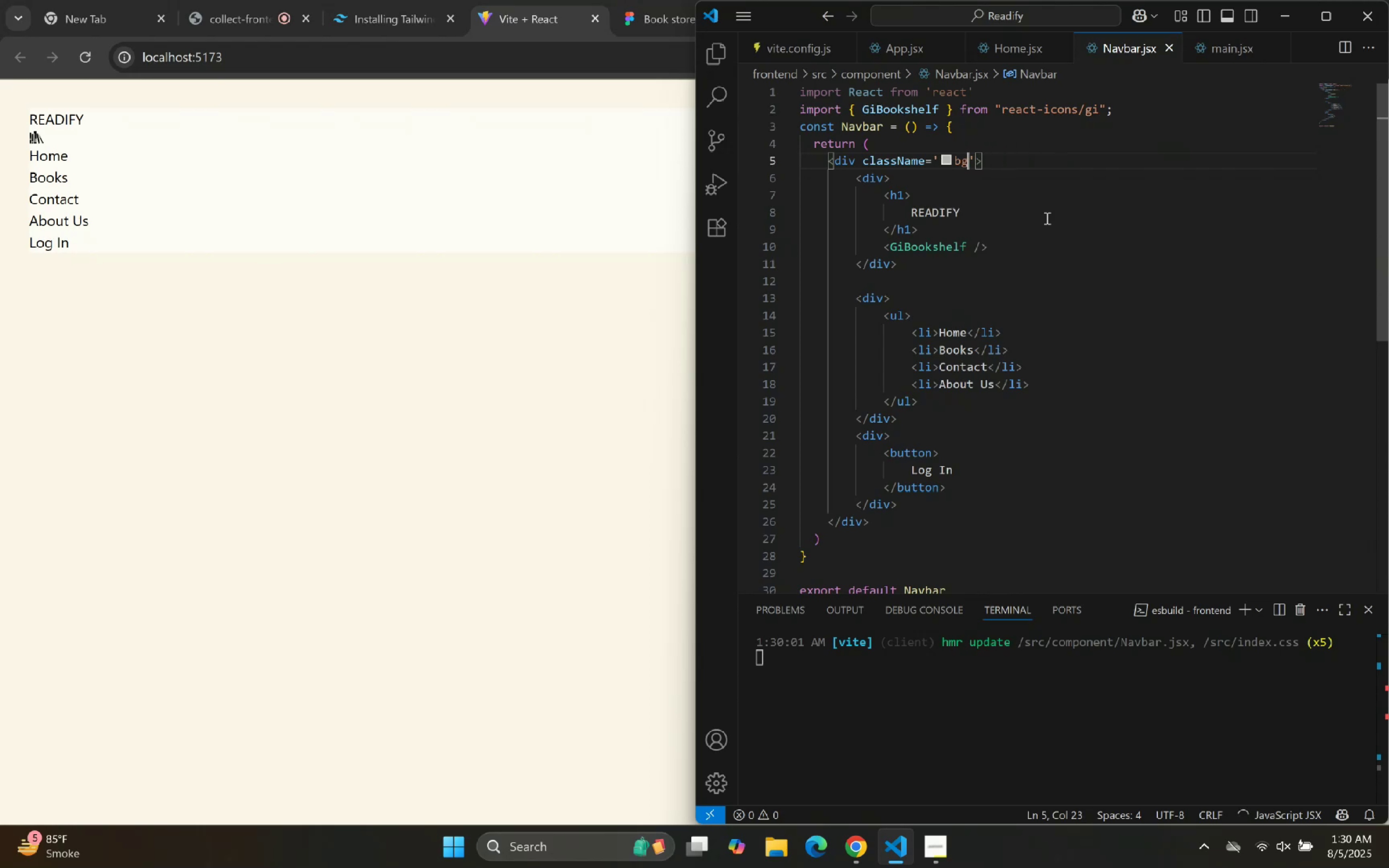 
key(Backspace)
 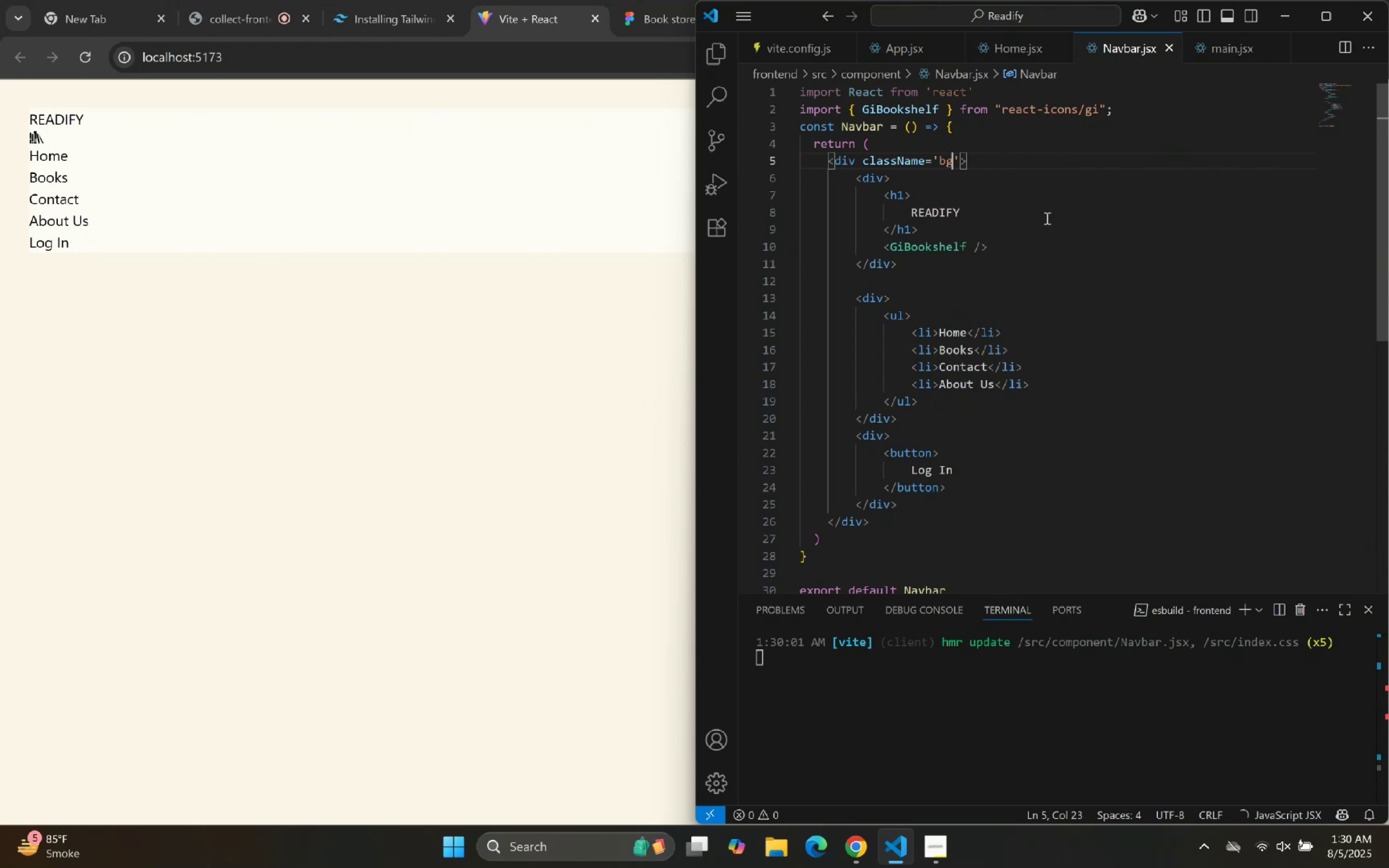 
key(Backspace)
 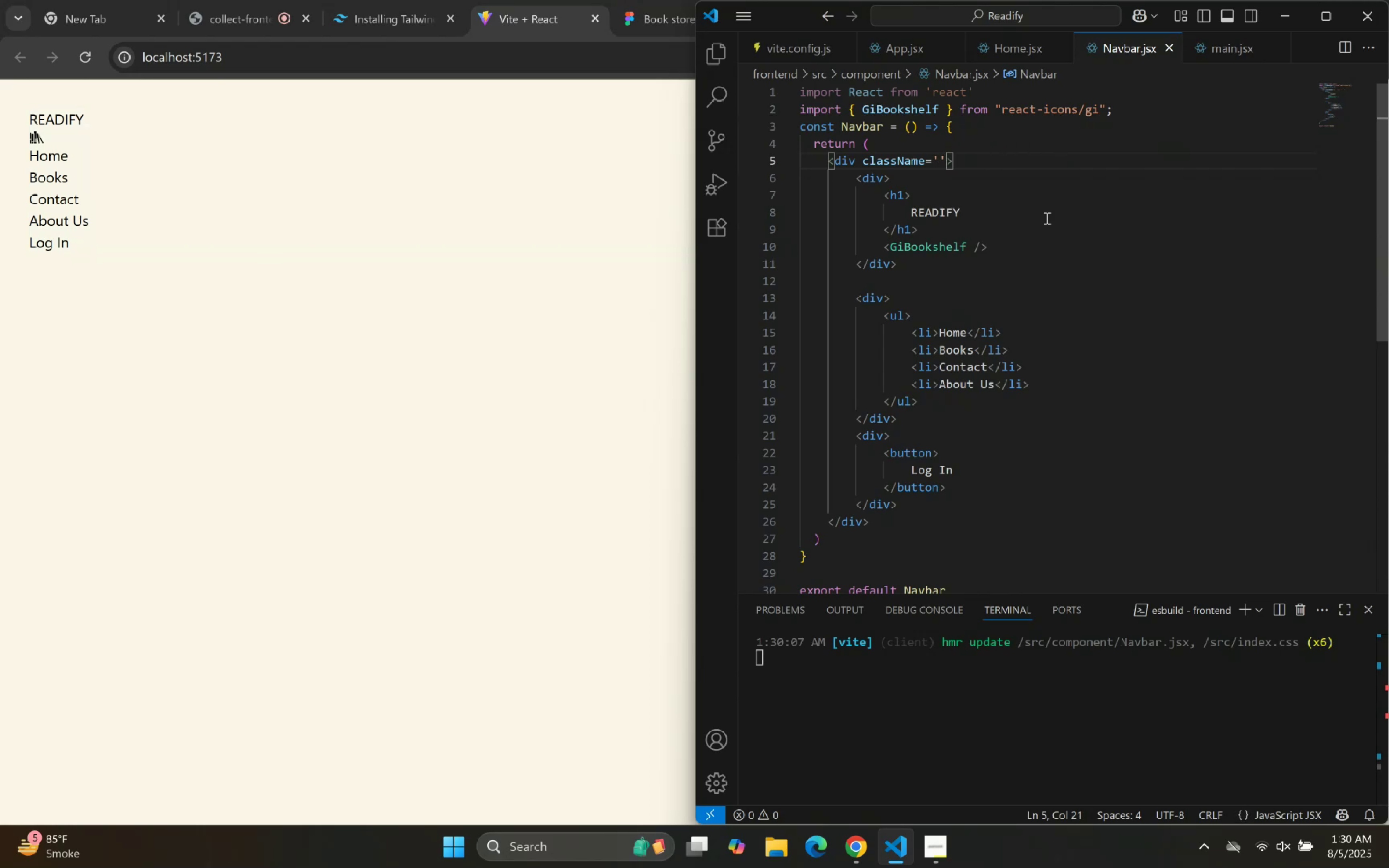 
wait(7.73)
 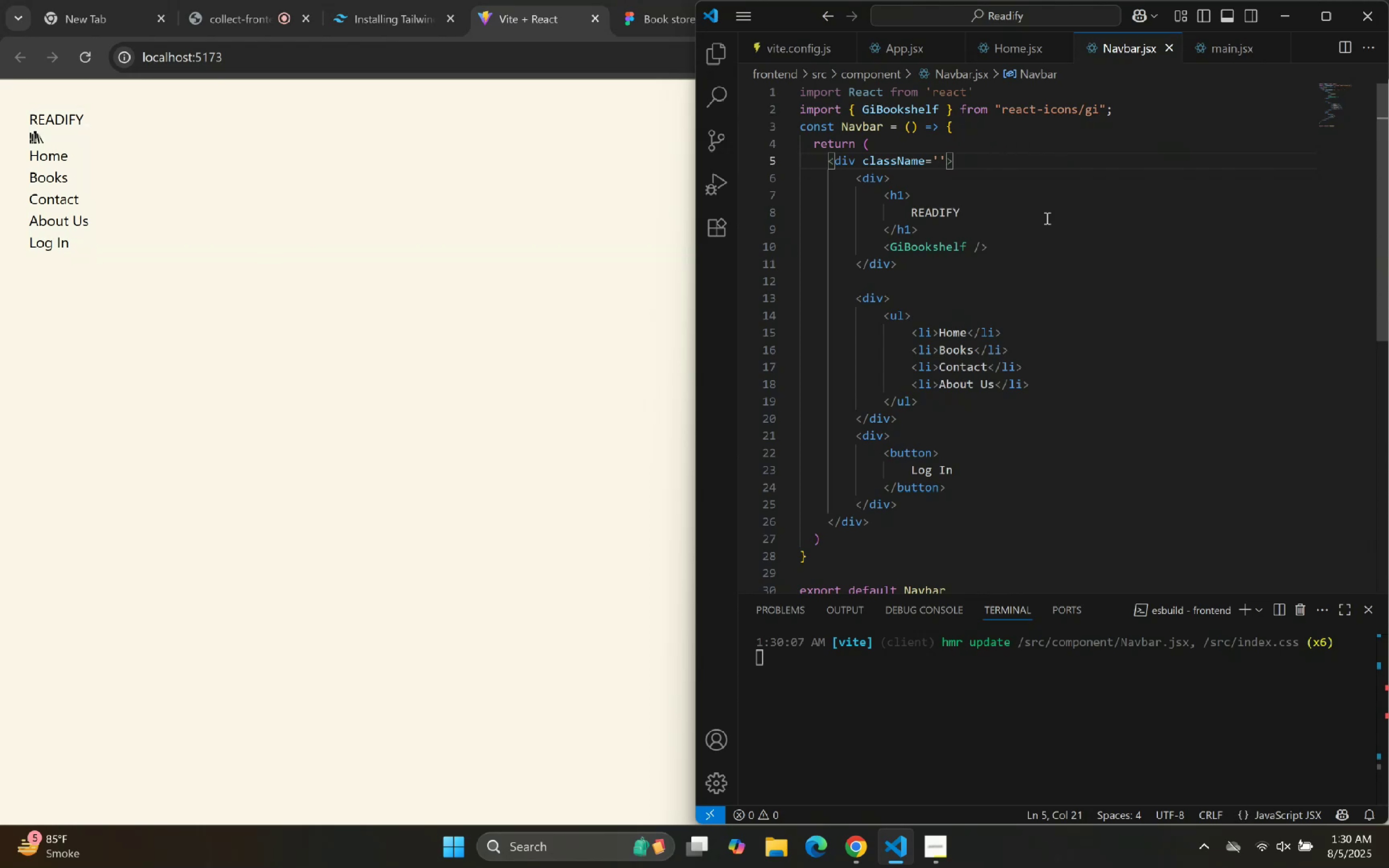 
type(border)
 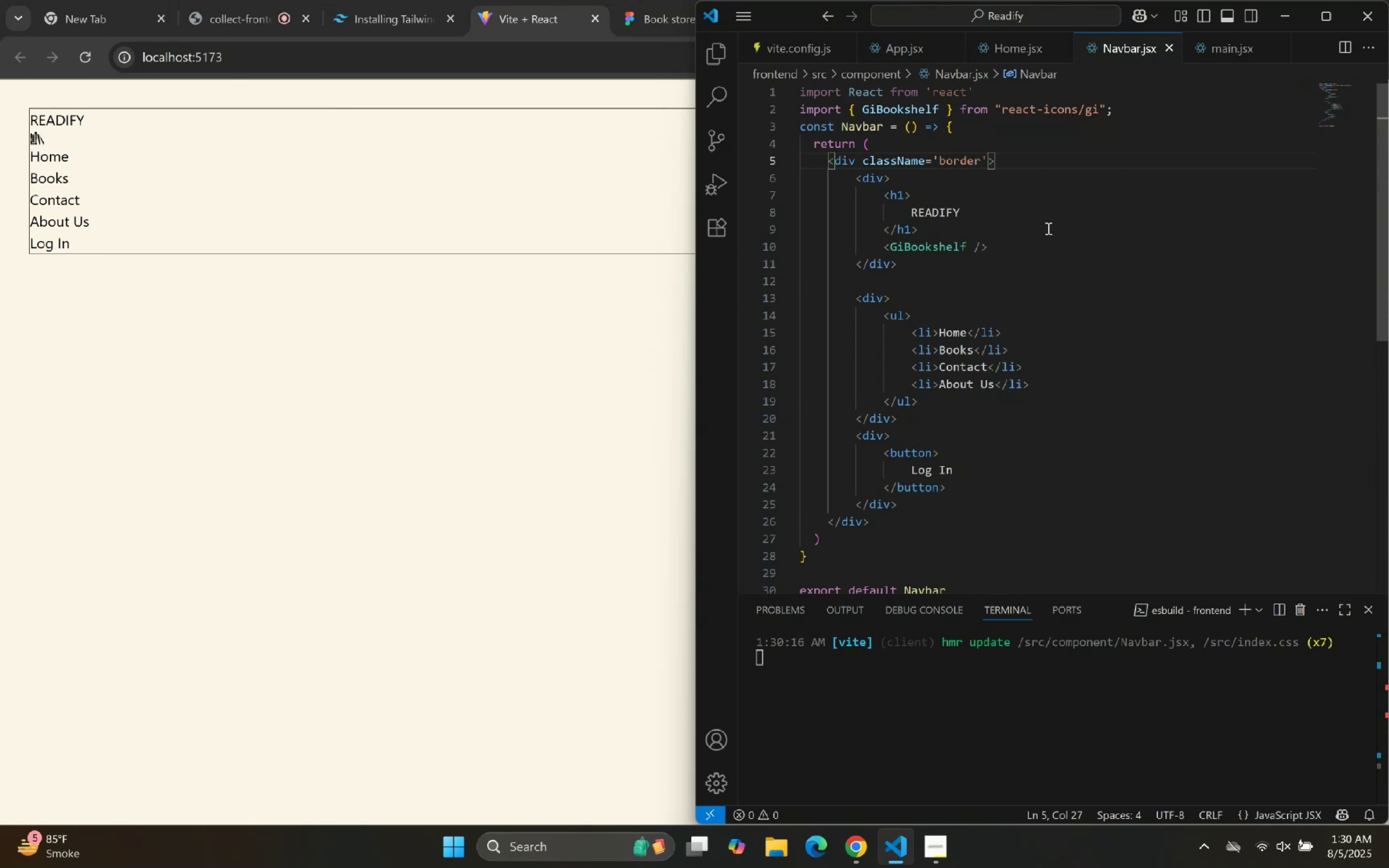 
wait(5.21)
 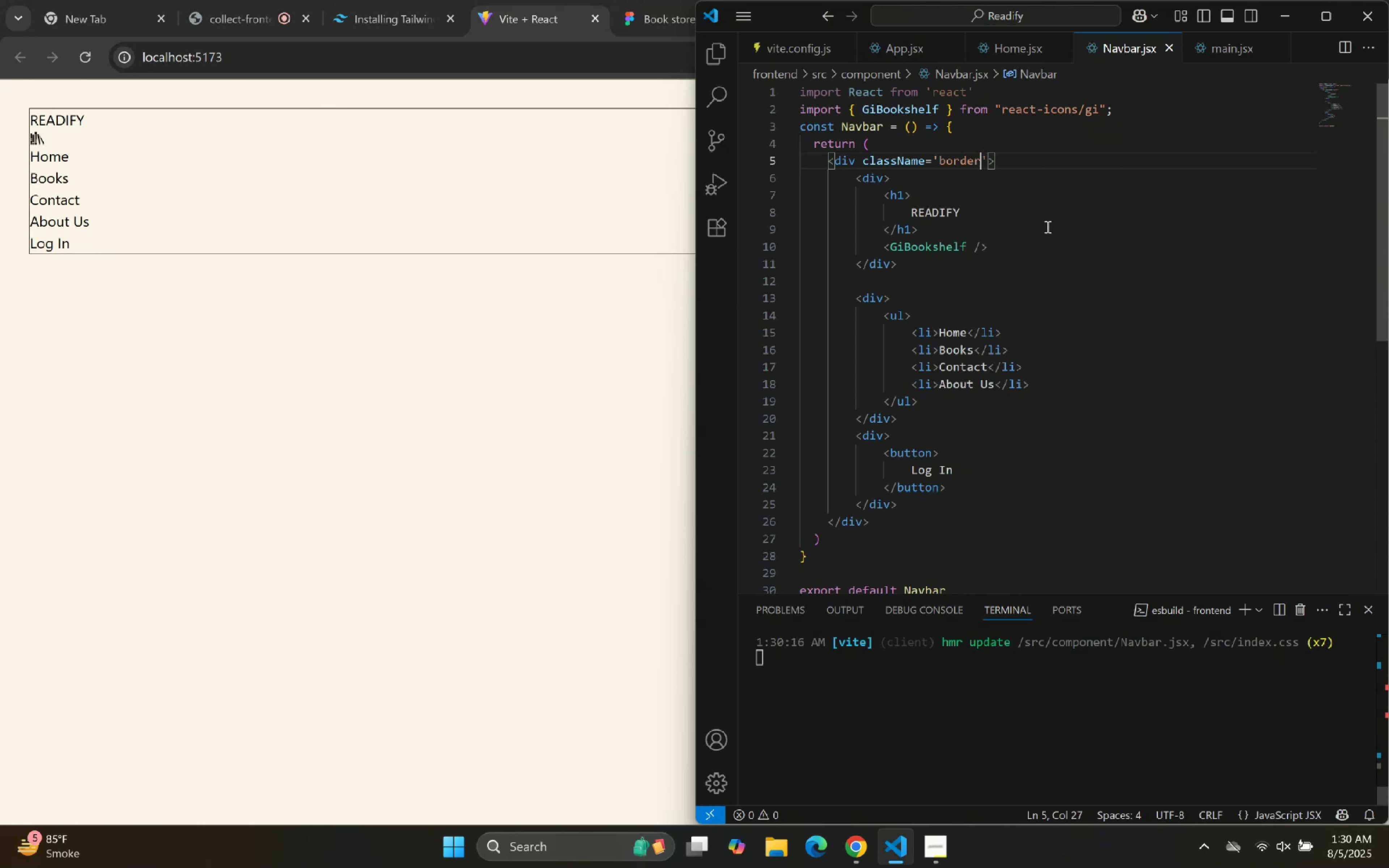 
type( fle )
key(Backspace)
type(x flex-xol fl)
key(Backspace)
key(Backspace)
key(Backspace)
key(Backspace)
key(Backspace)
key(Backspace)
type(col flex )
key(Backspace)
type(-row)
 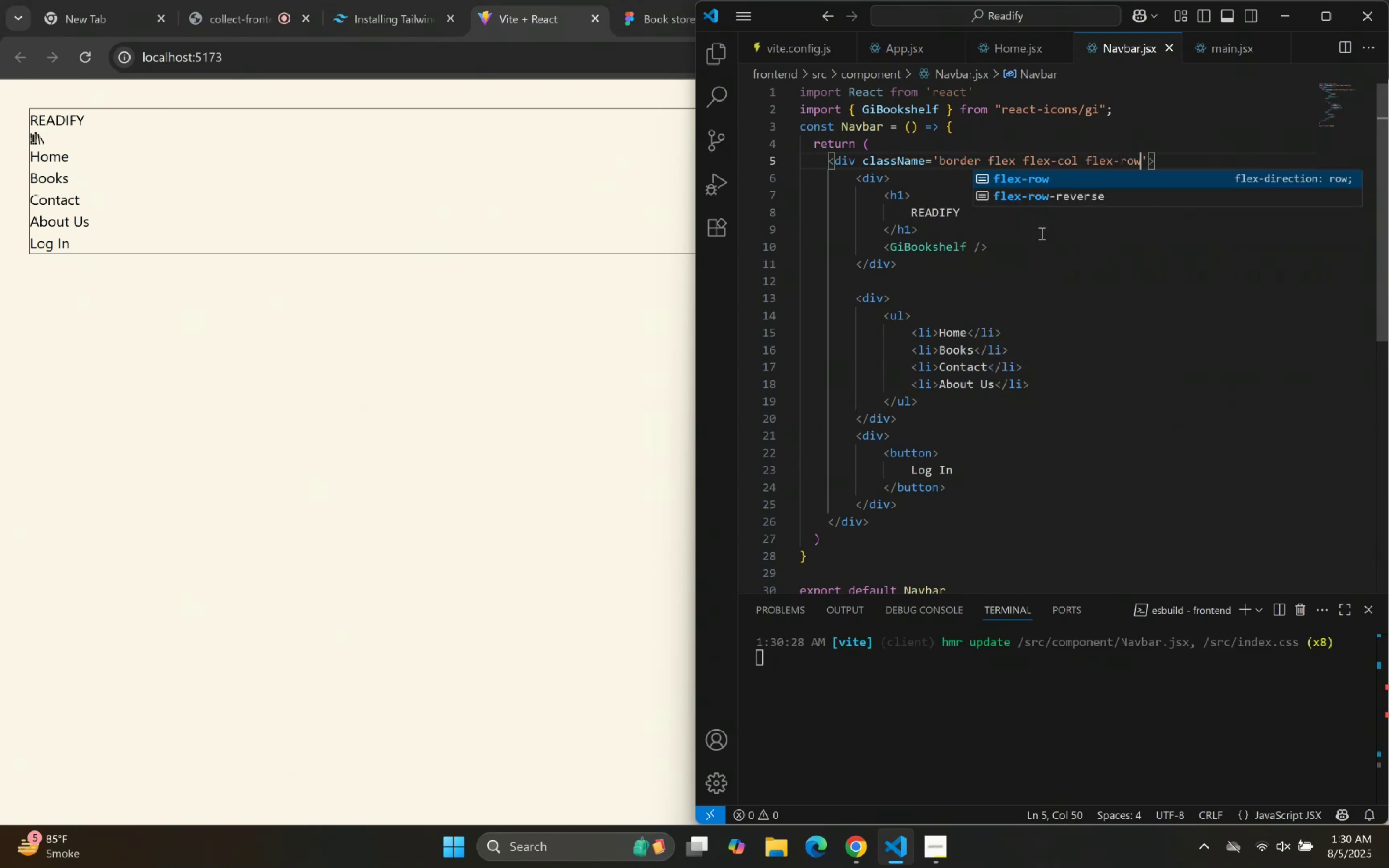 
key(ArrowRight)
 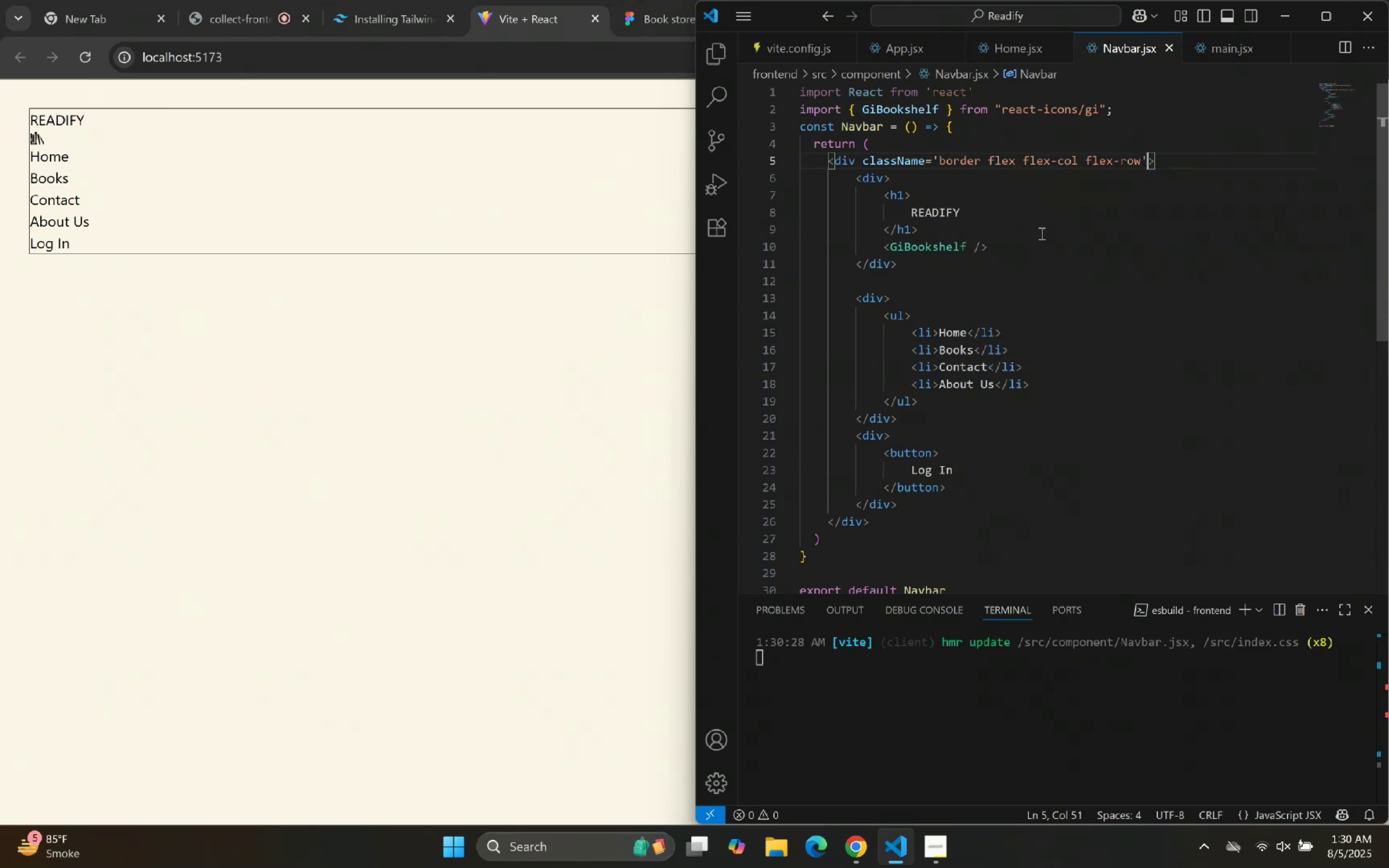 
key(ArrowLeft)
 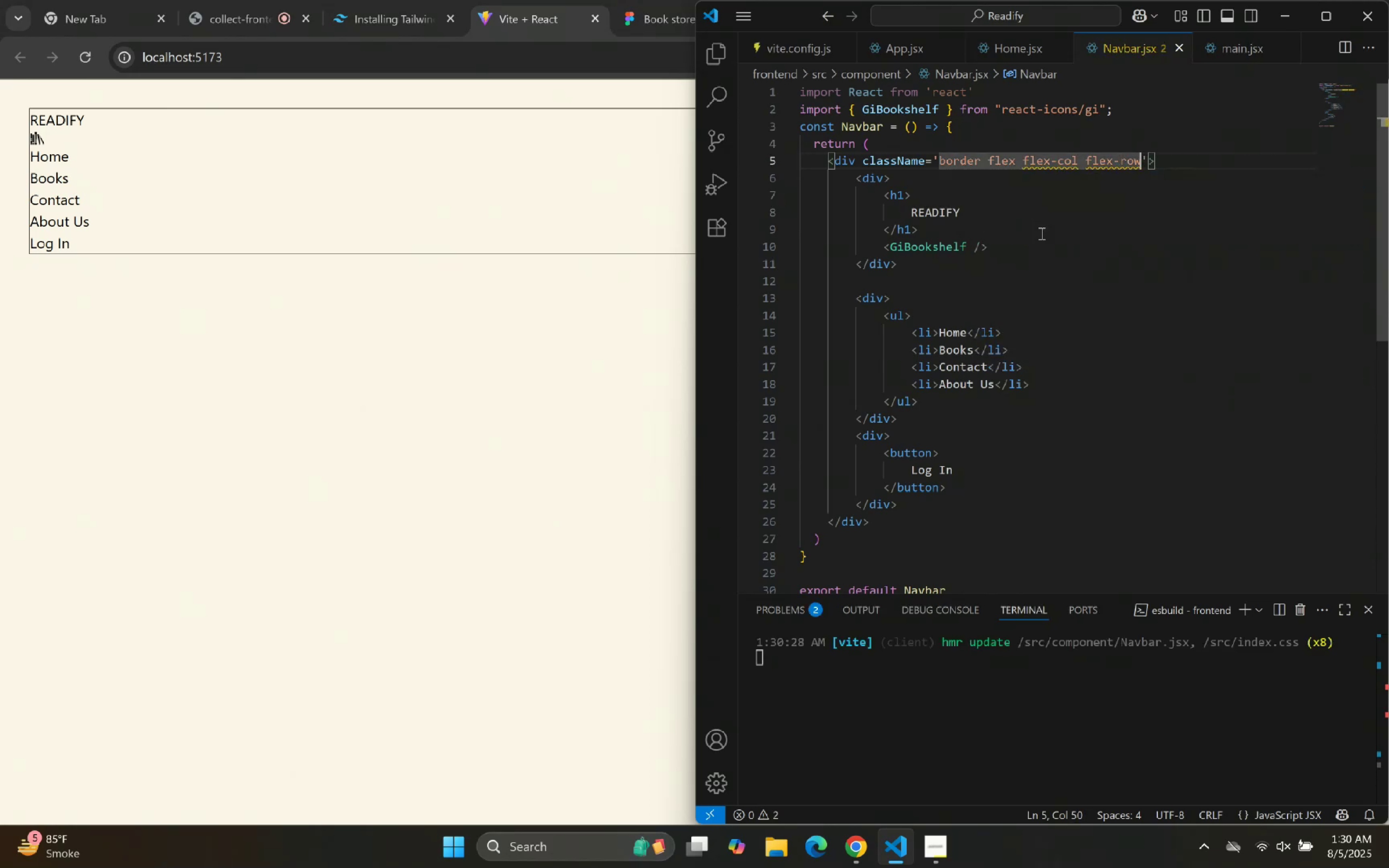 
key(ArrowLeft)
 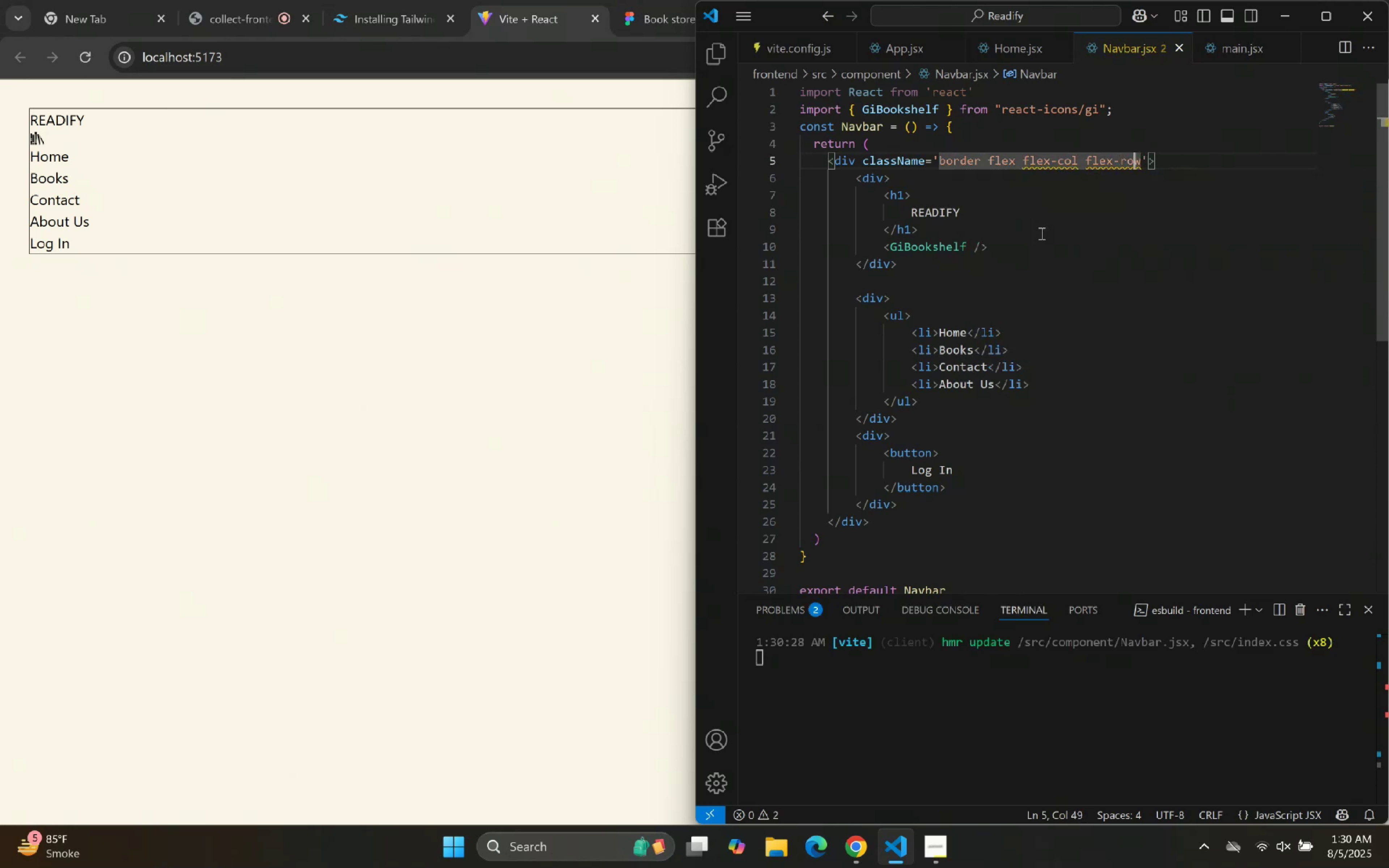 
key(ArrowLeft)
 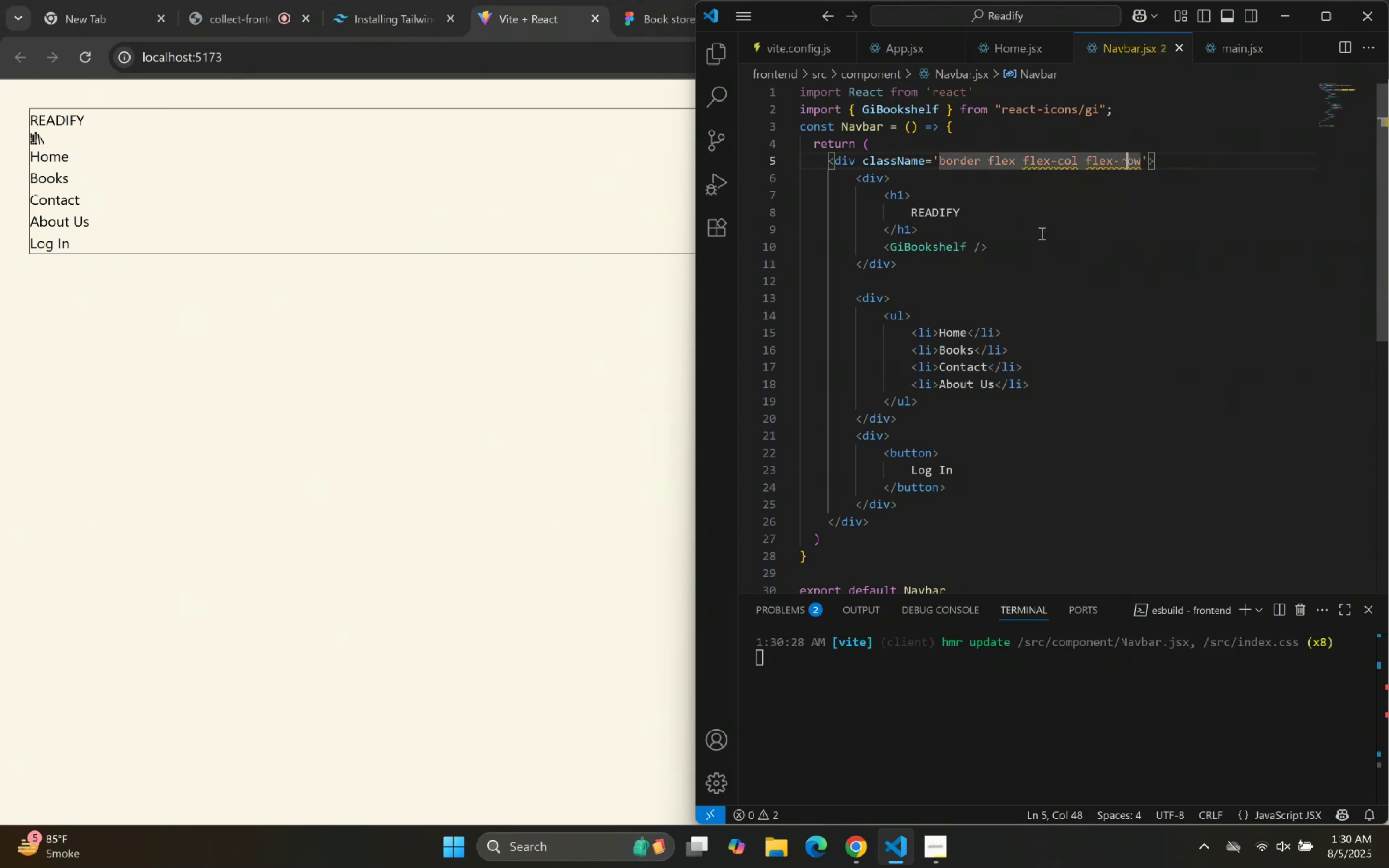 
key(ArrowLeft)
 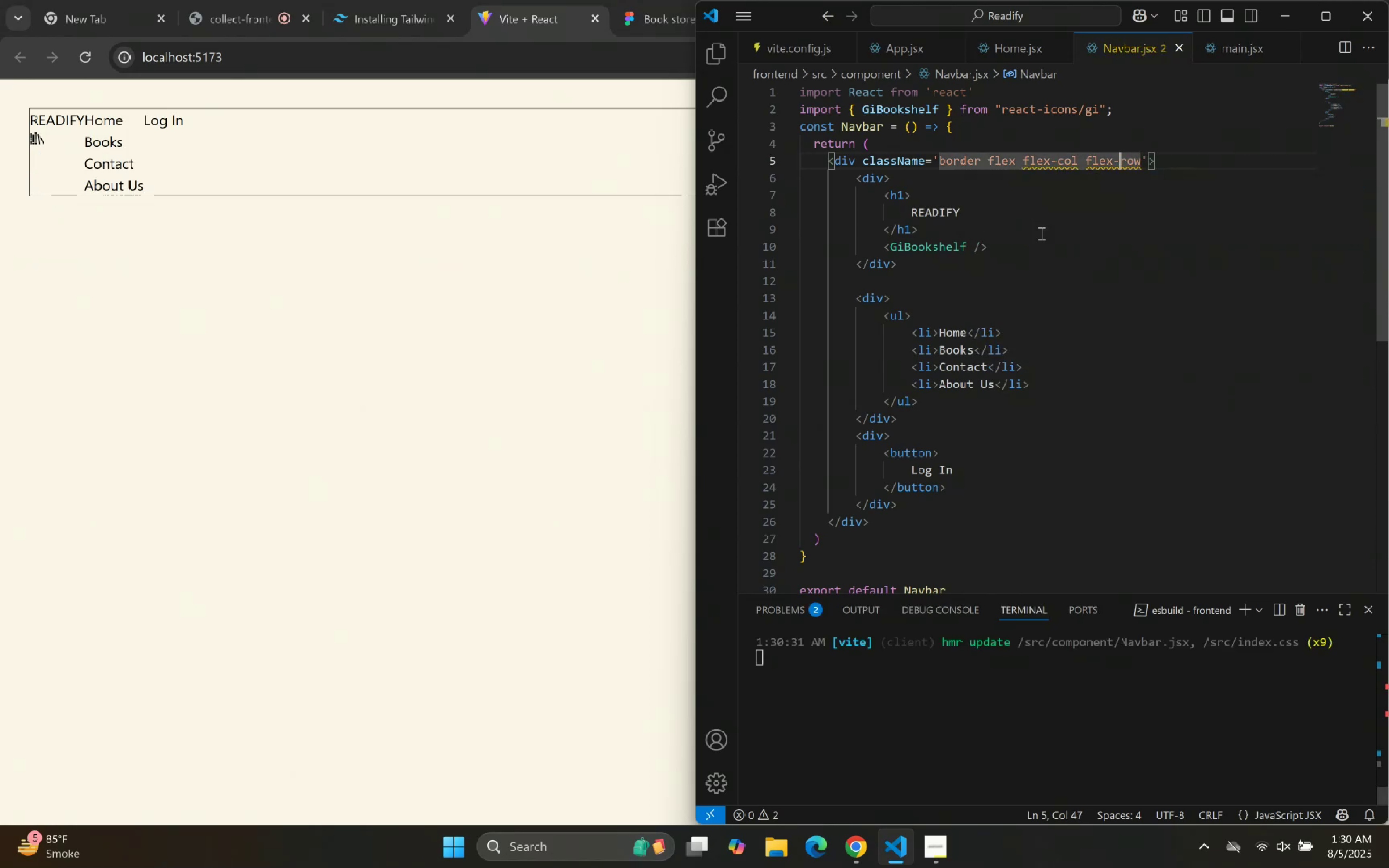 
key(ArrowLeft)
 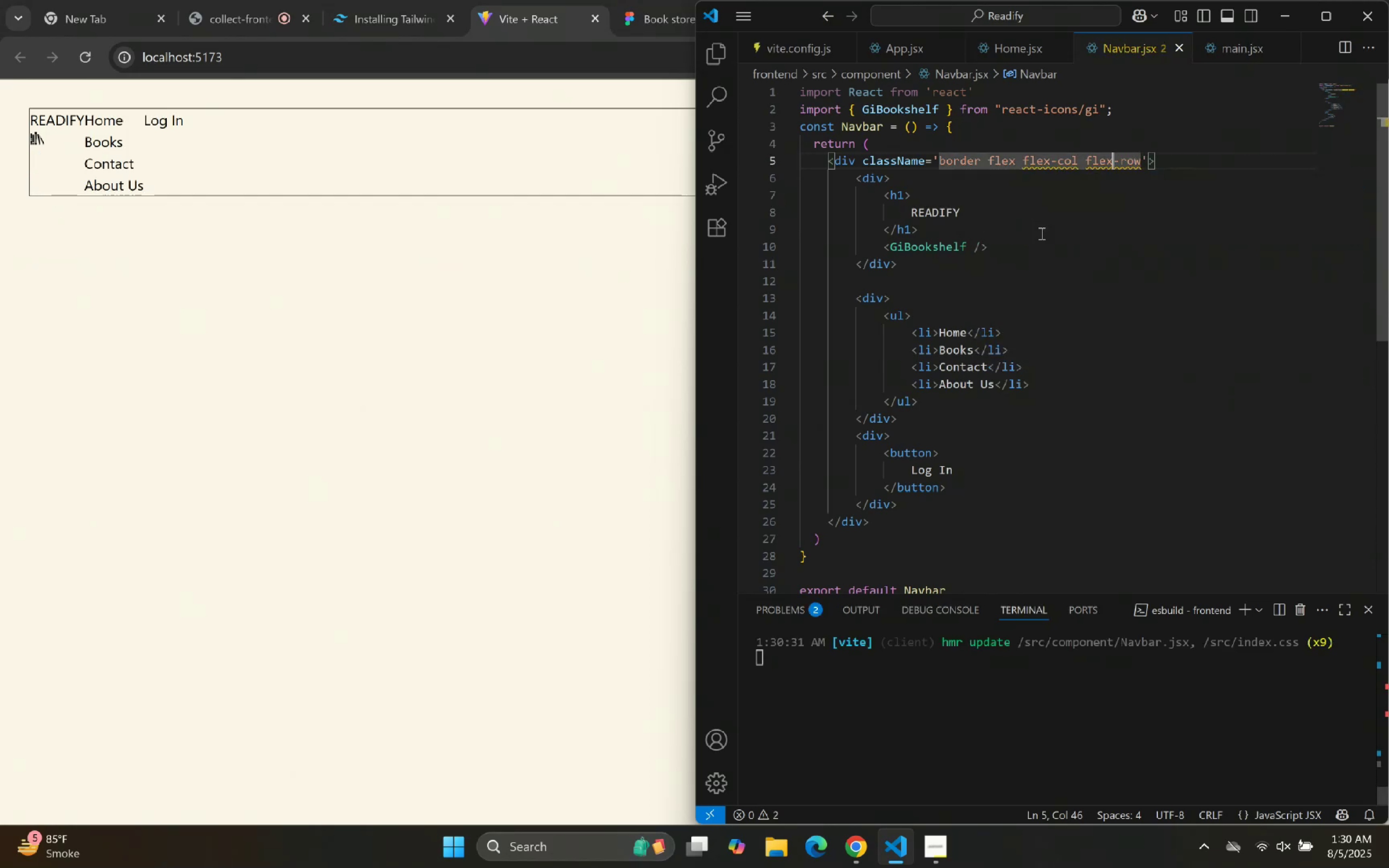 
key(ArrowLeft)
 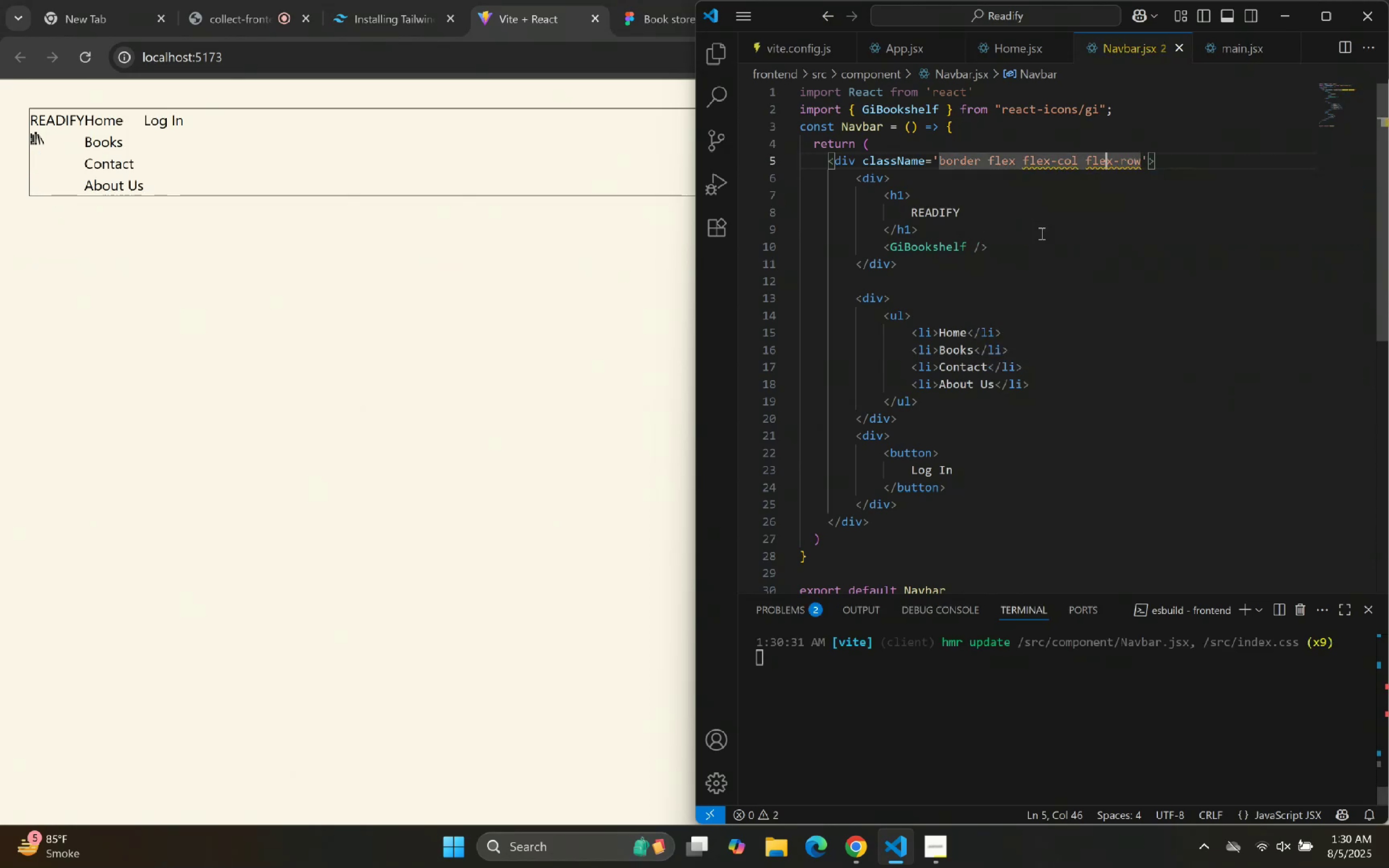 
key(ArrowLeft)
 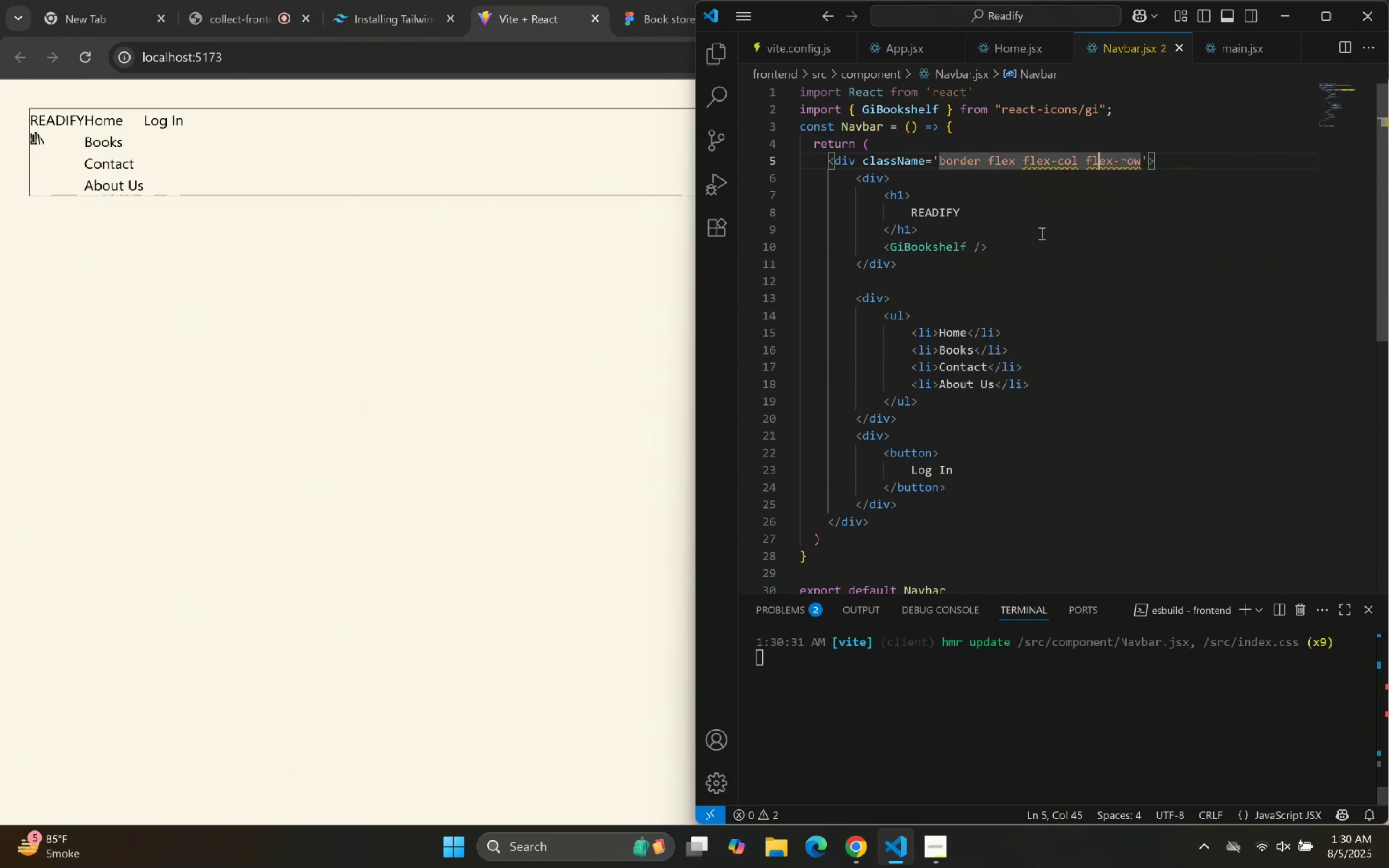 
key(ArrowLeft)
 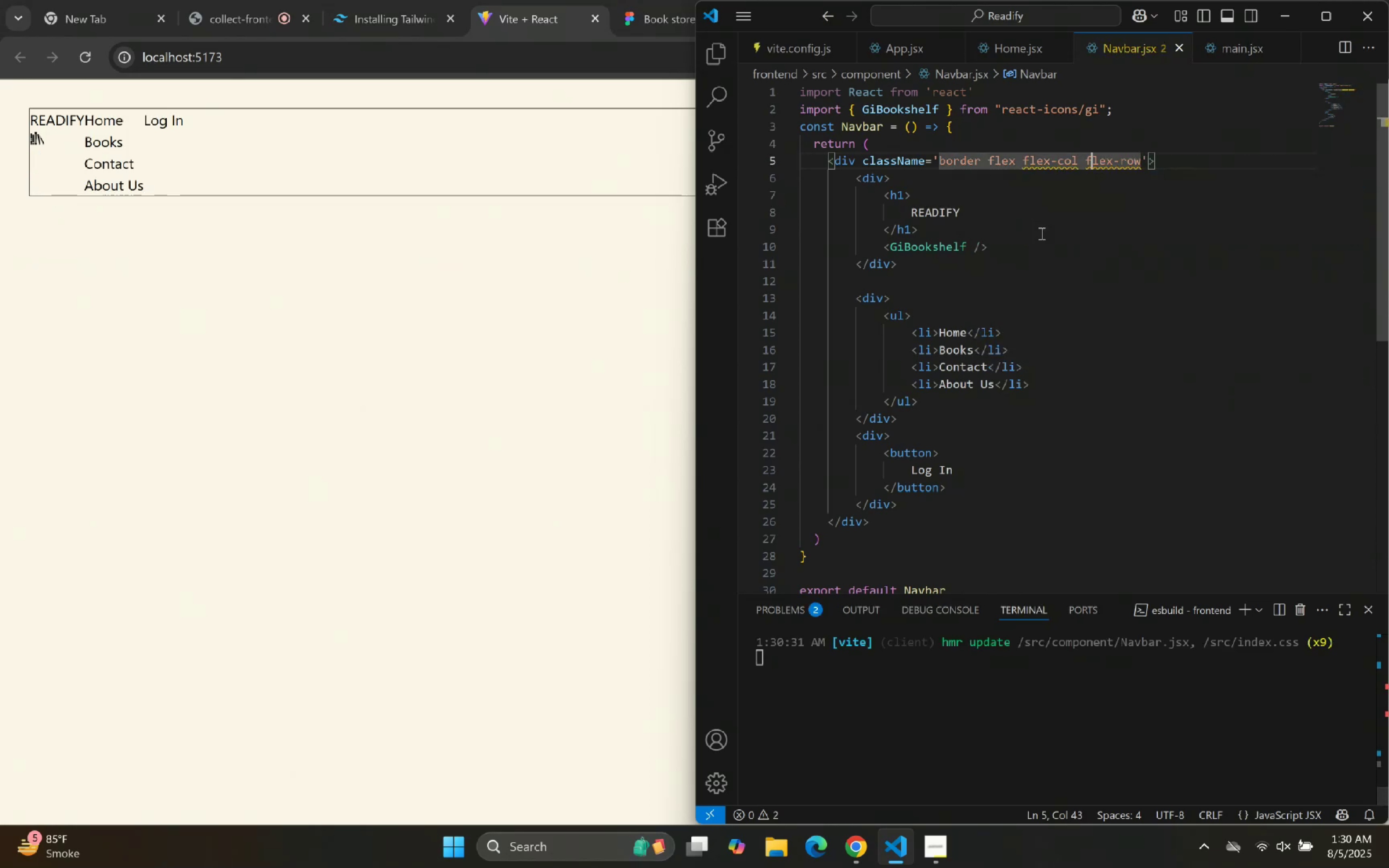 
key(ArrowLeft)
 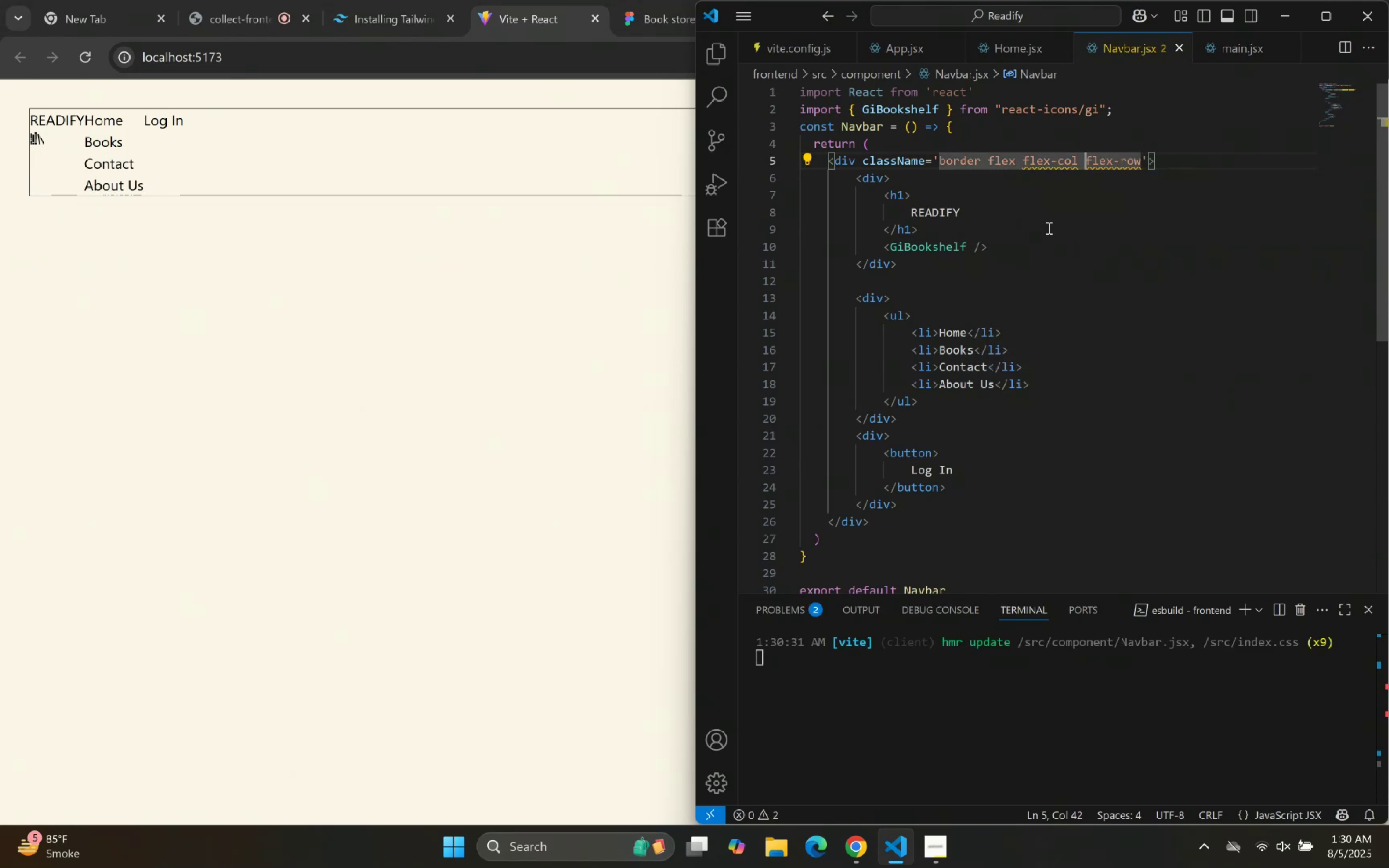 
type(mdL)
key(Backspace)
type(:)
 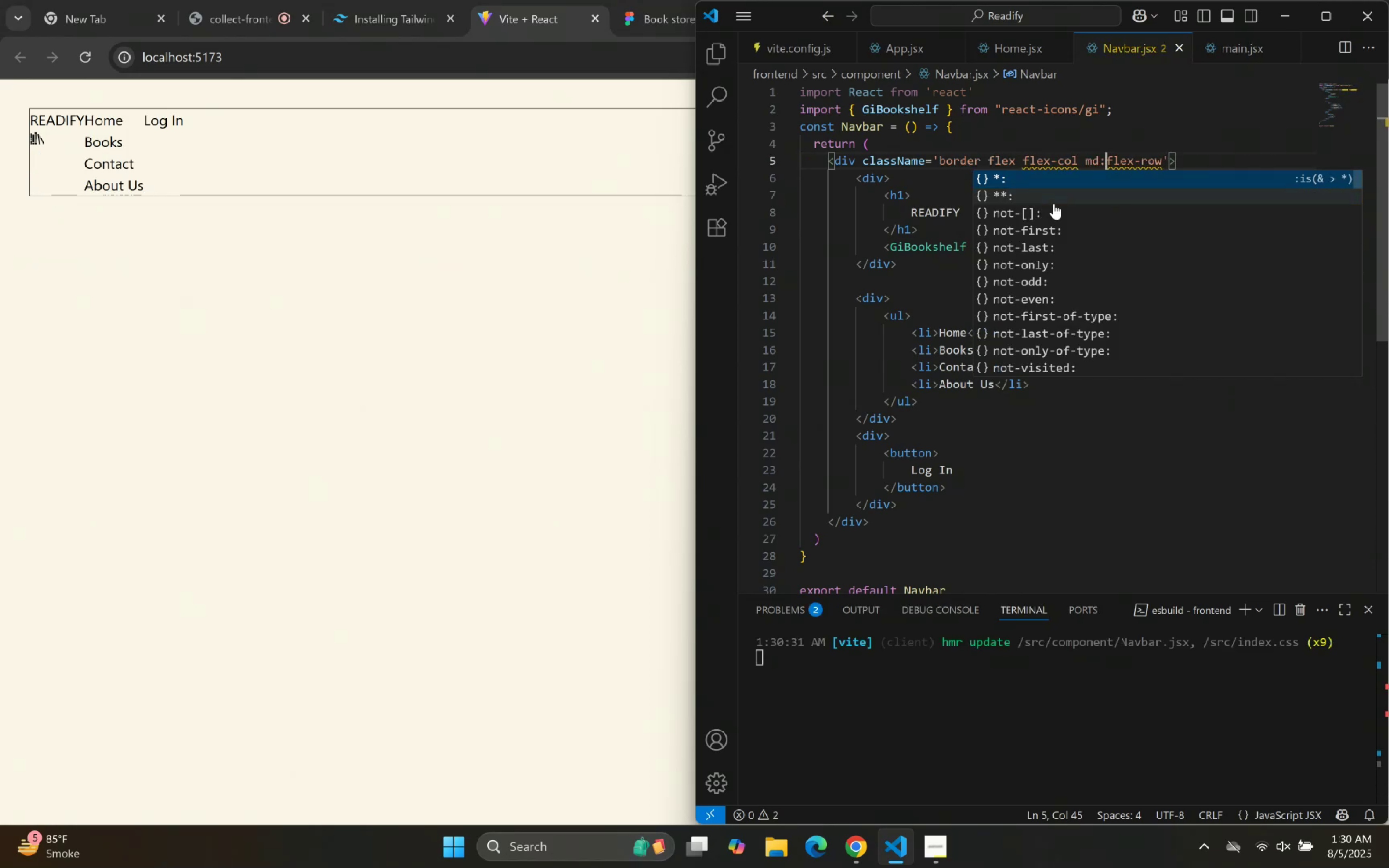 
key(ArrowRight)
 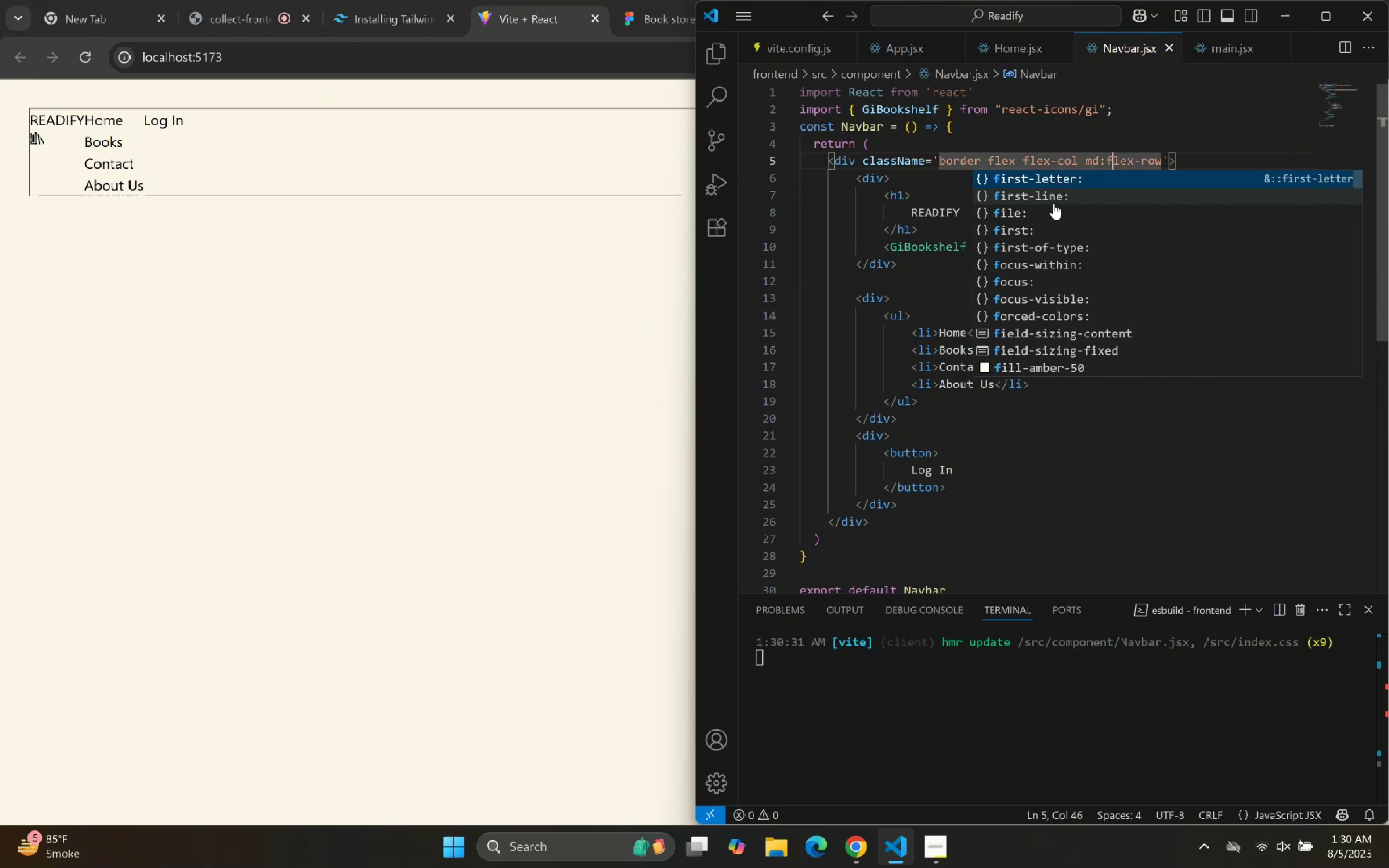 
key(ArrowRight)
 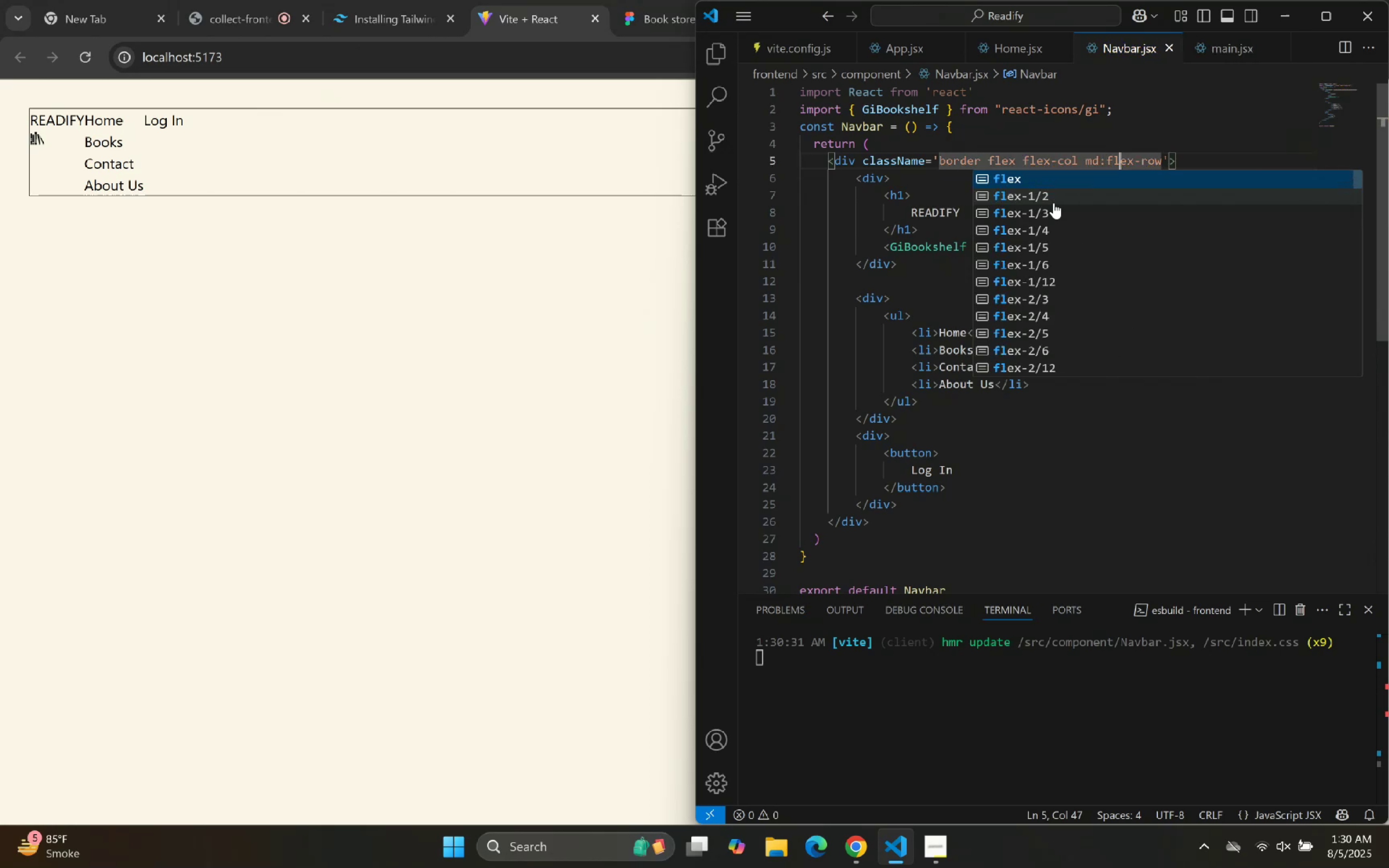 
key(ArrowRight)
 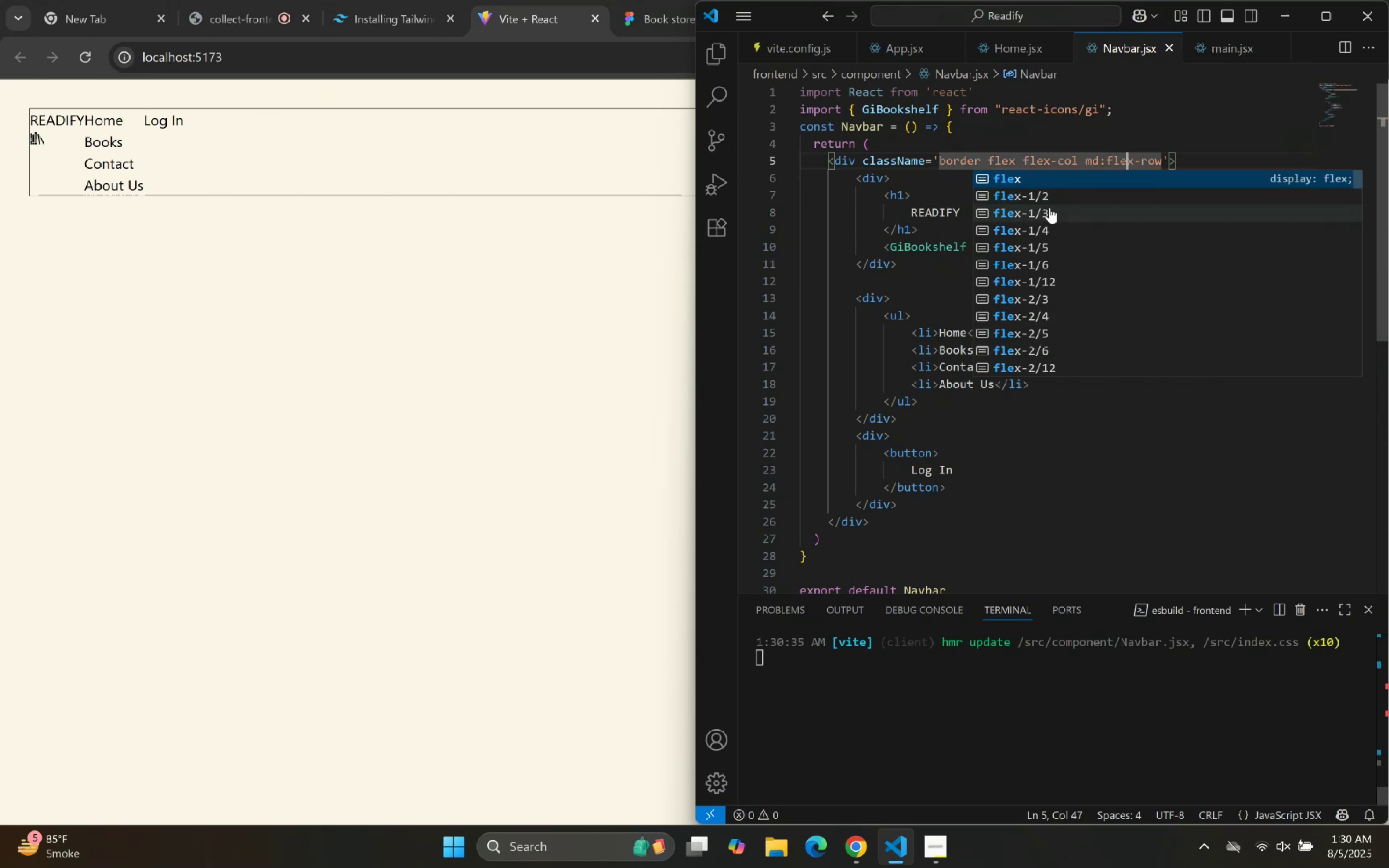 
key(ArrowRight)
 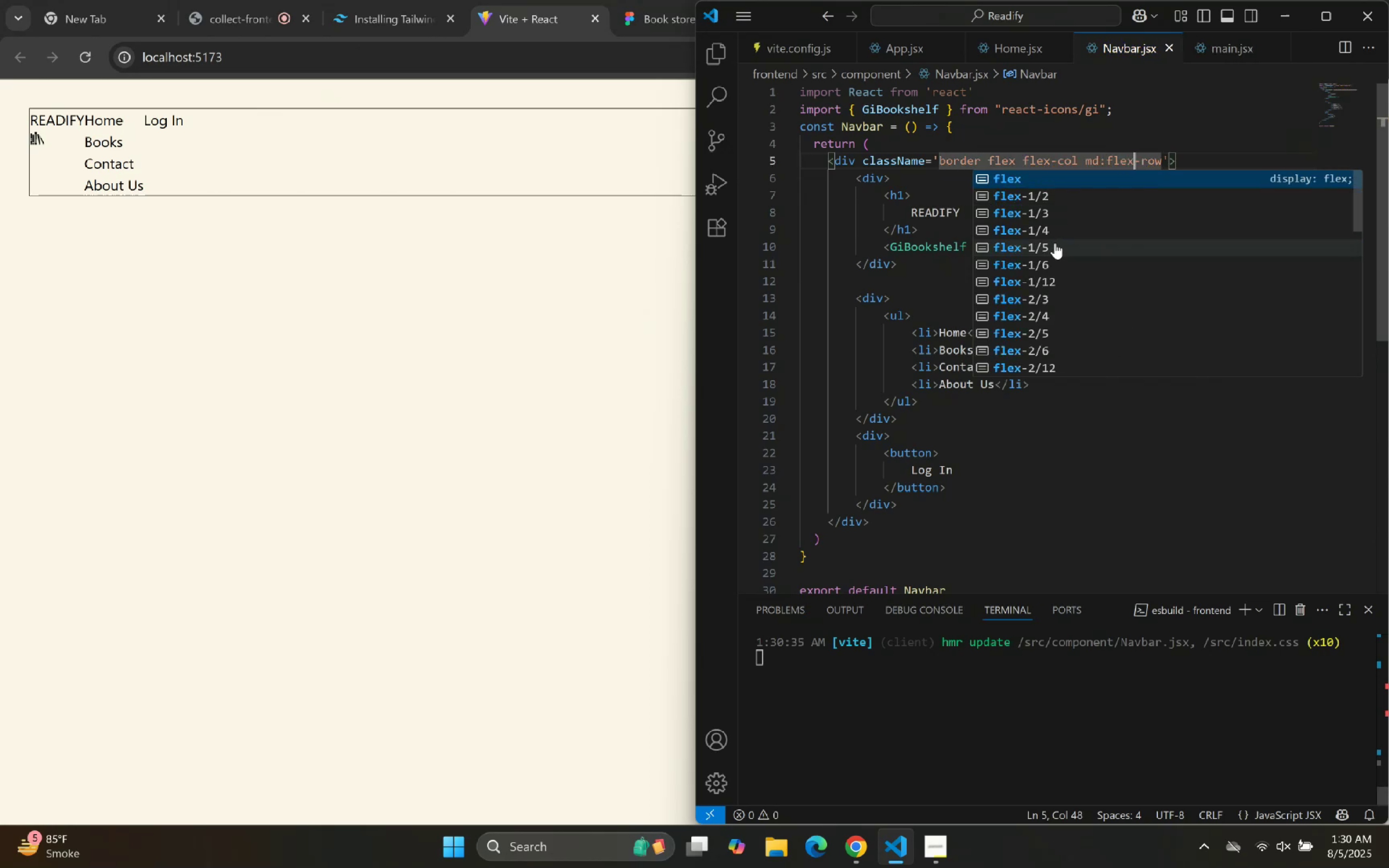 
key(ArrowRight)
 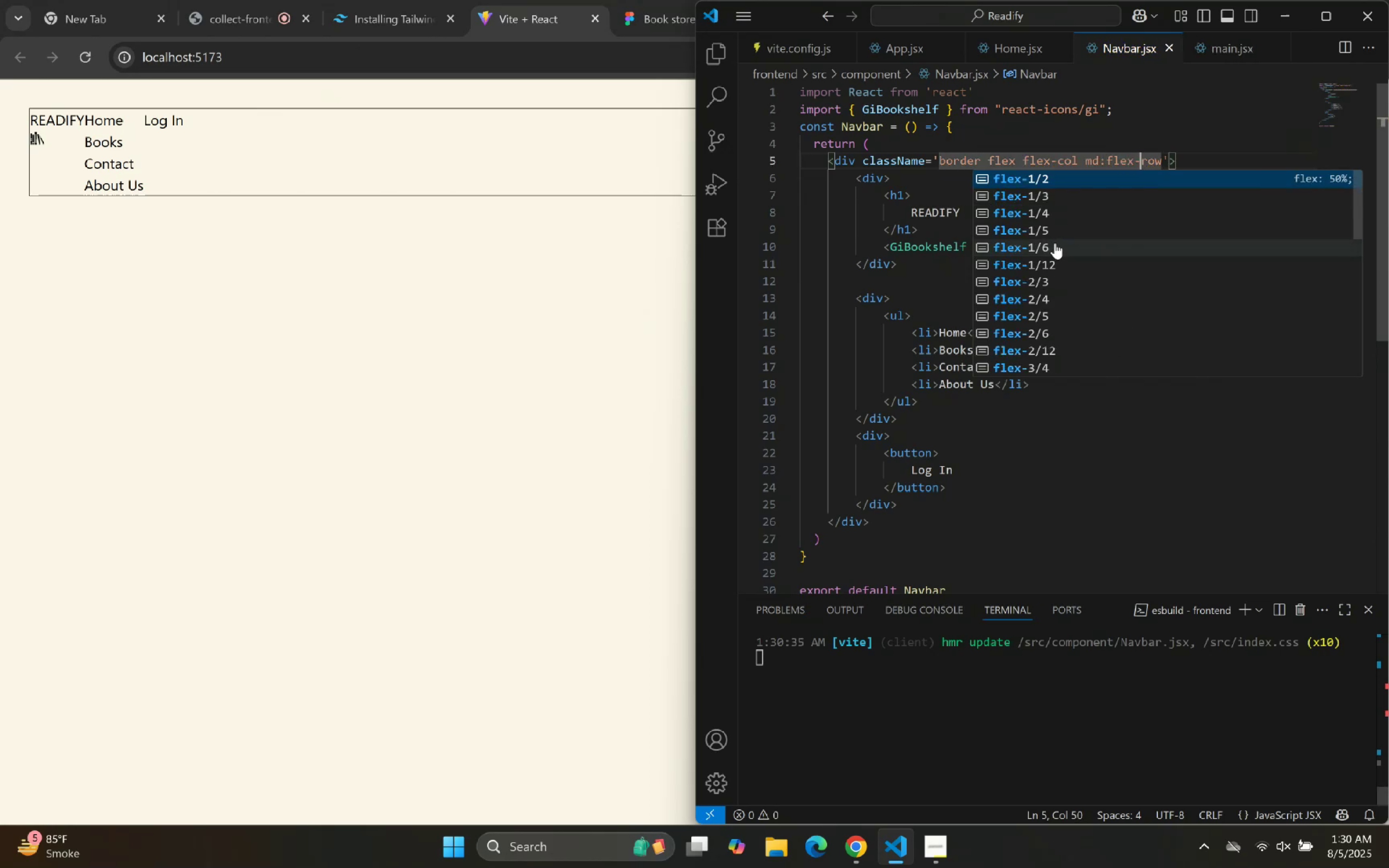 
key(ArrowRight)
 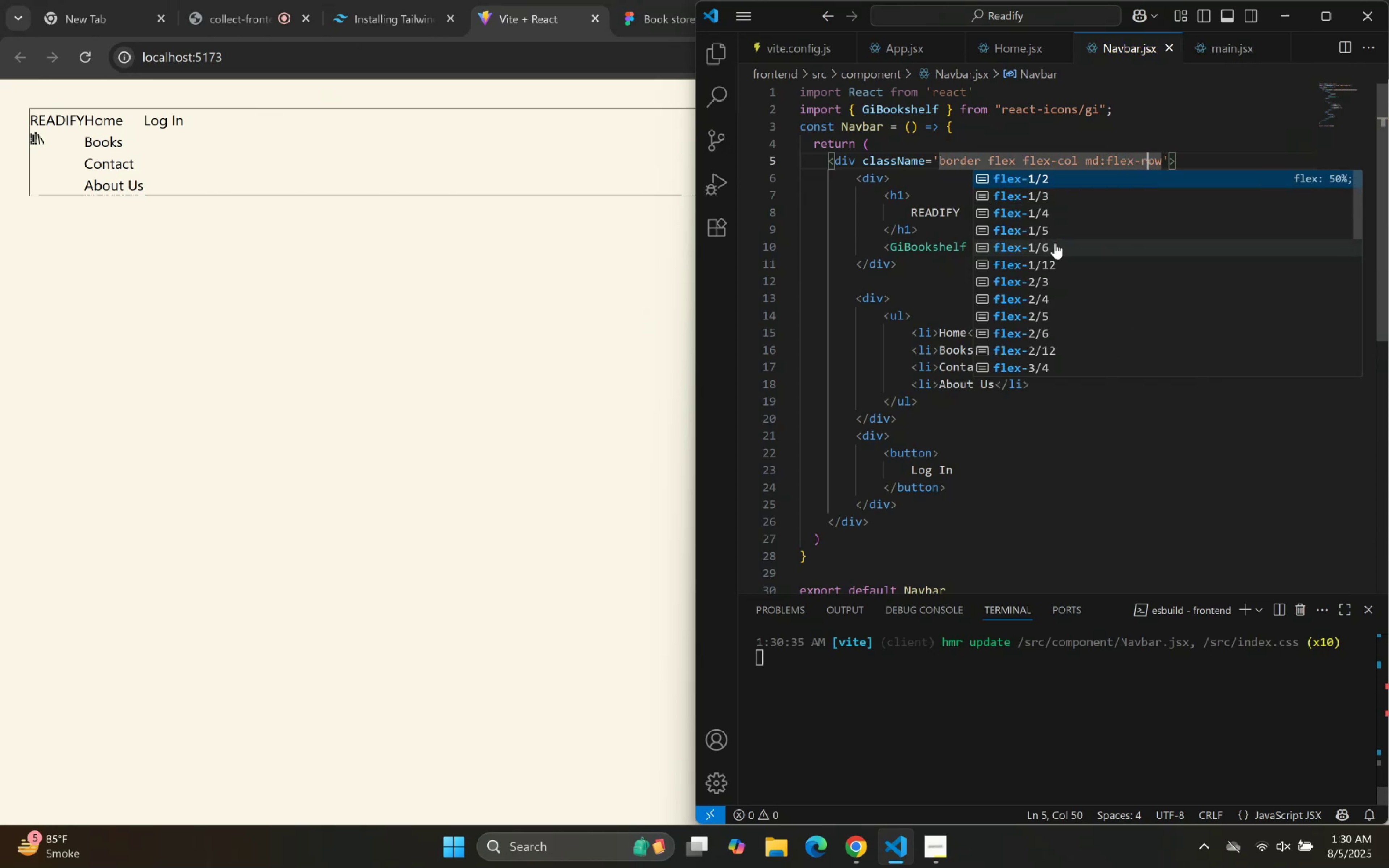 
key(ArrowRight)
 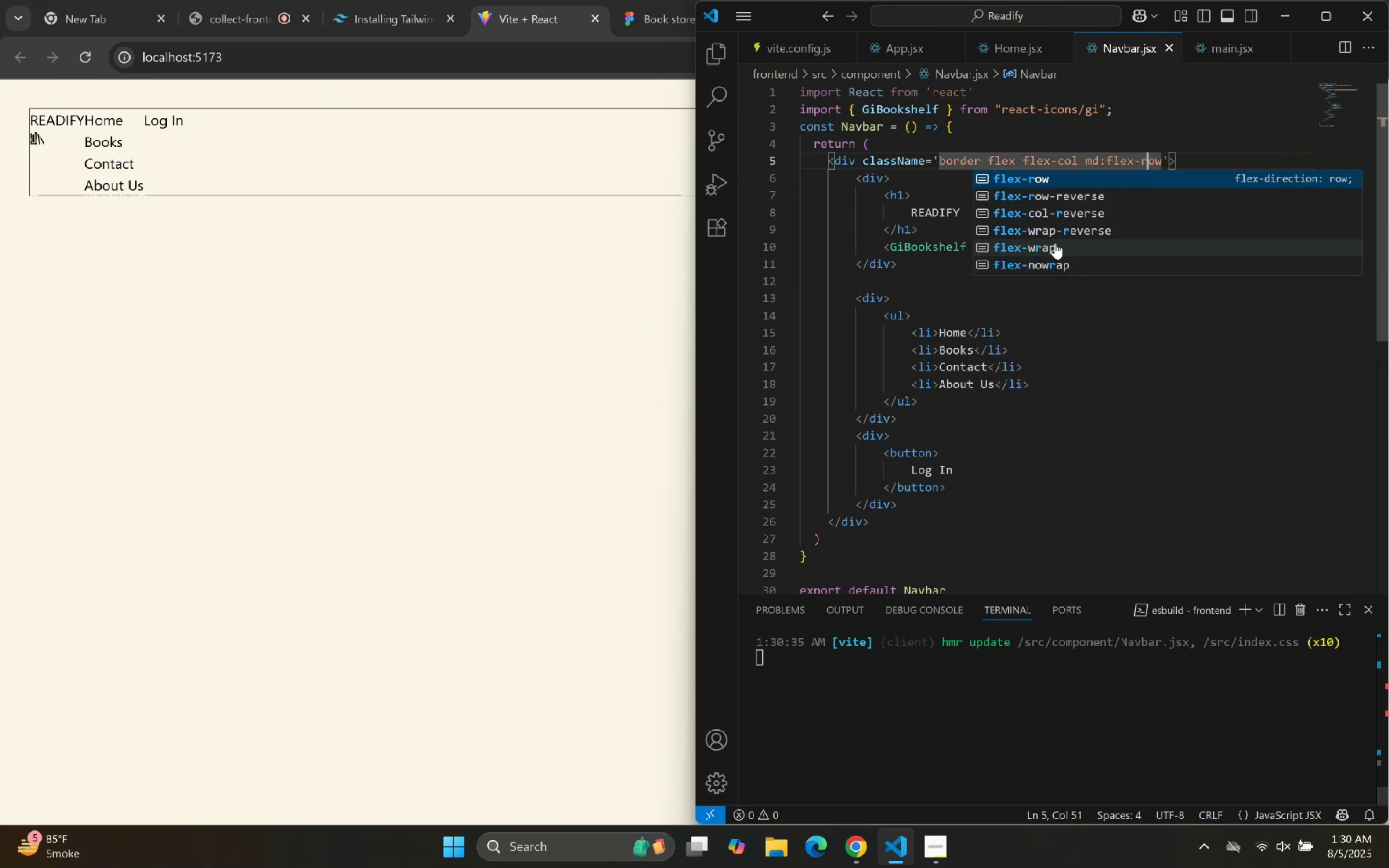 
key(ArrowRight)
 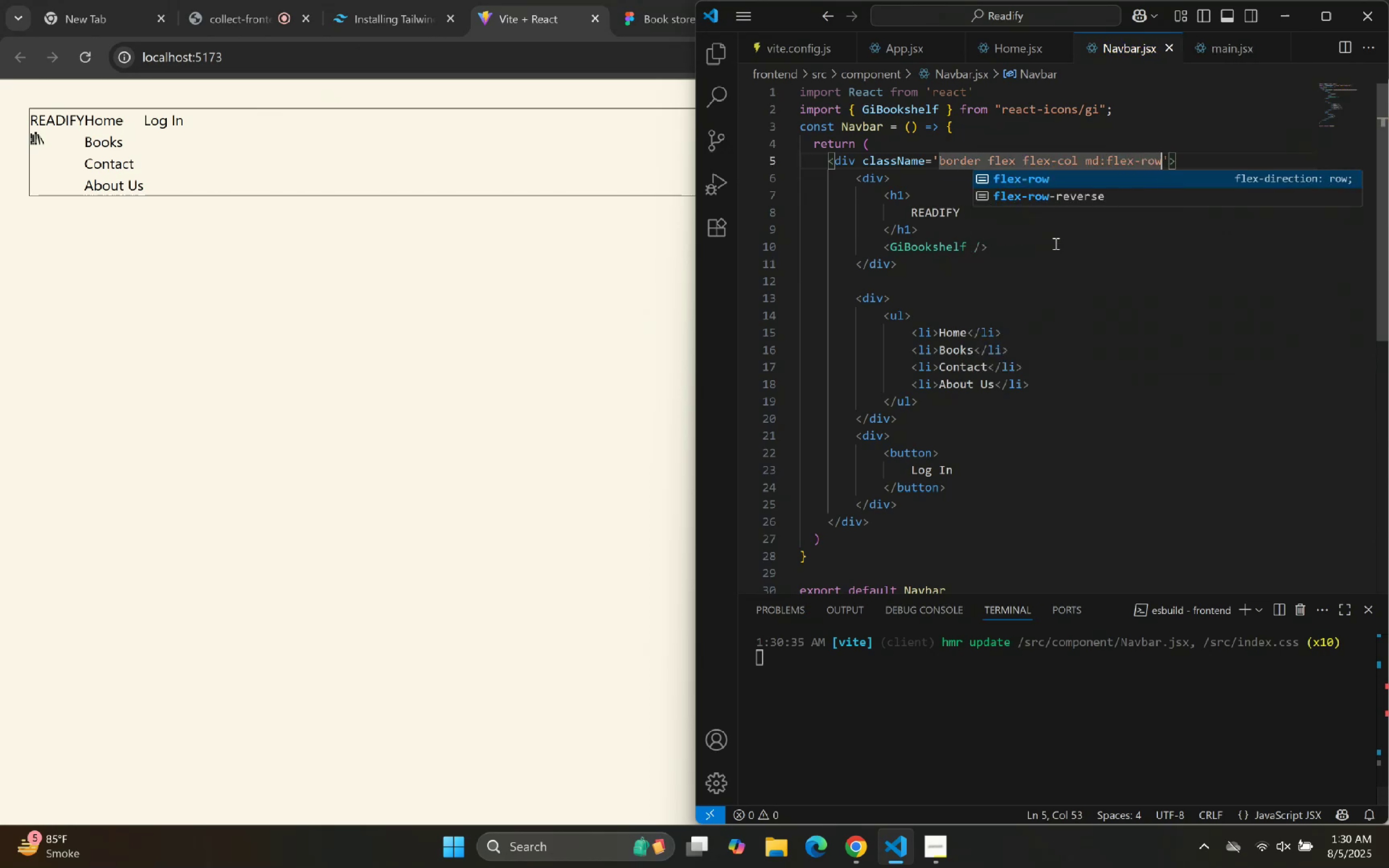 
key(Space)
 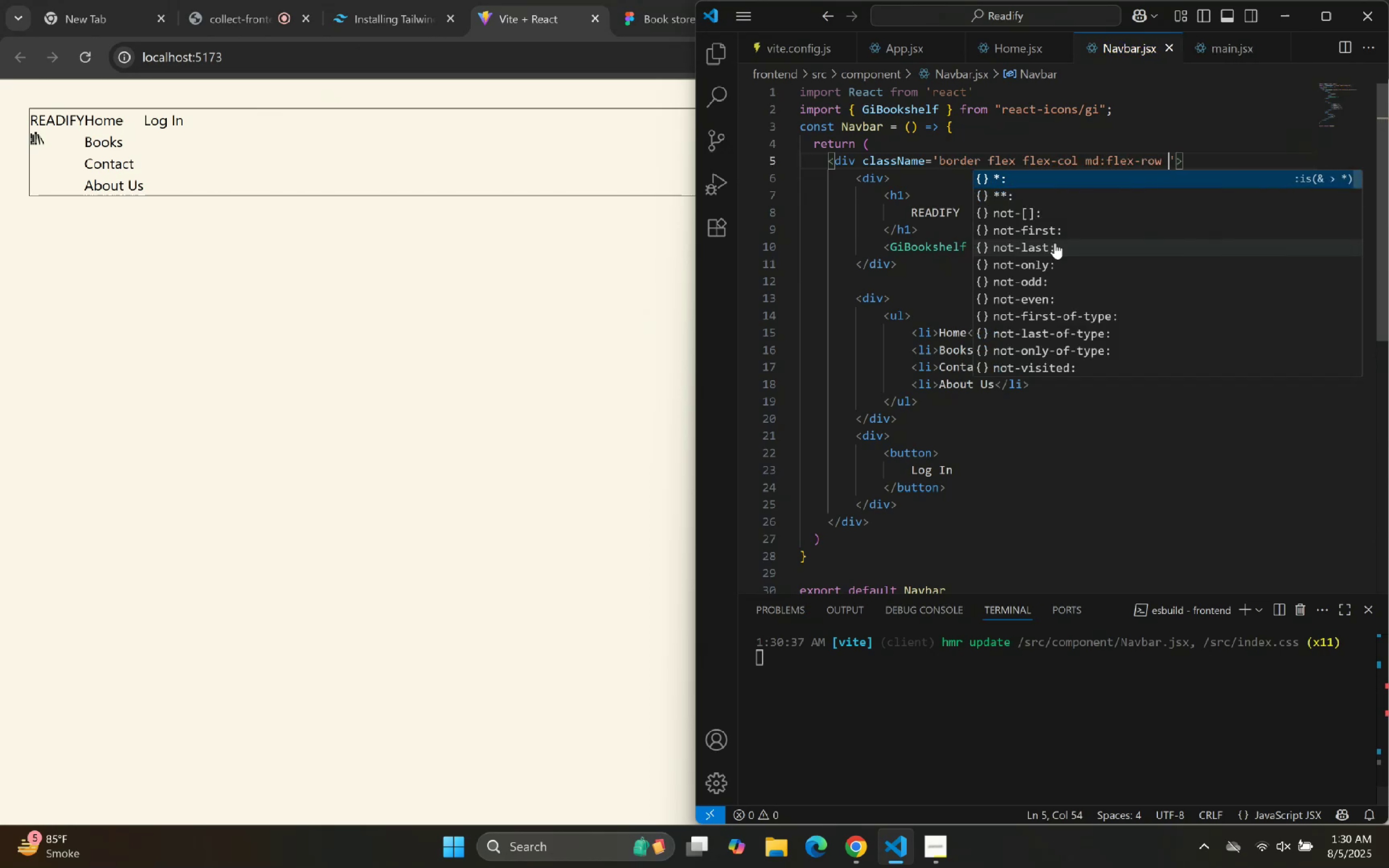 
type(just)
 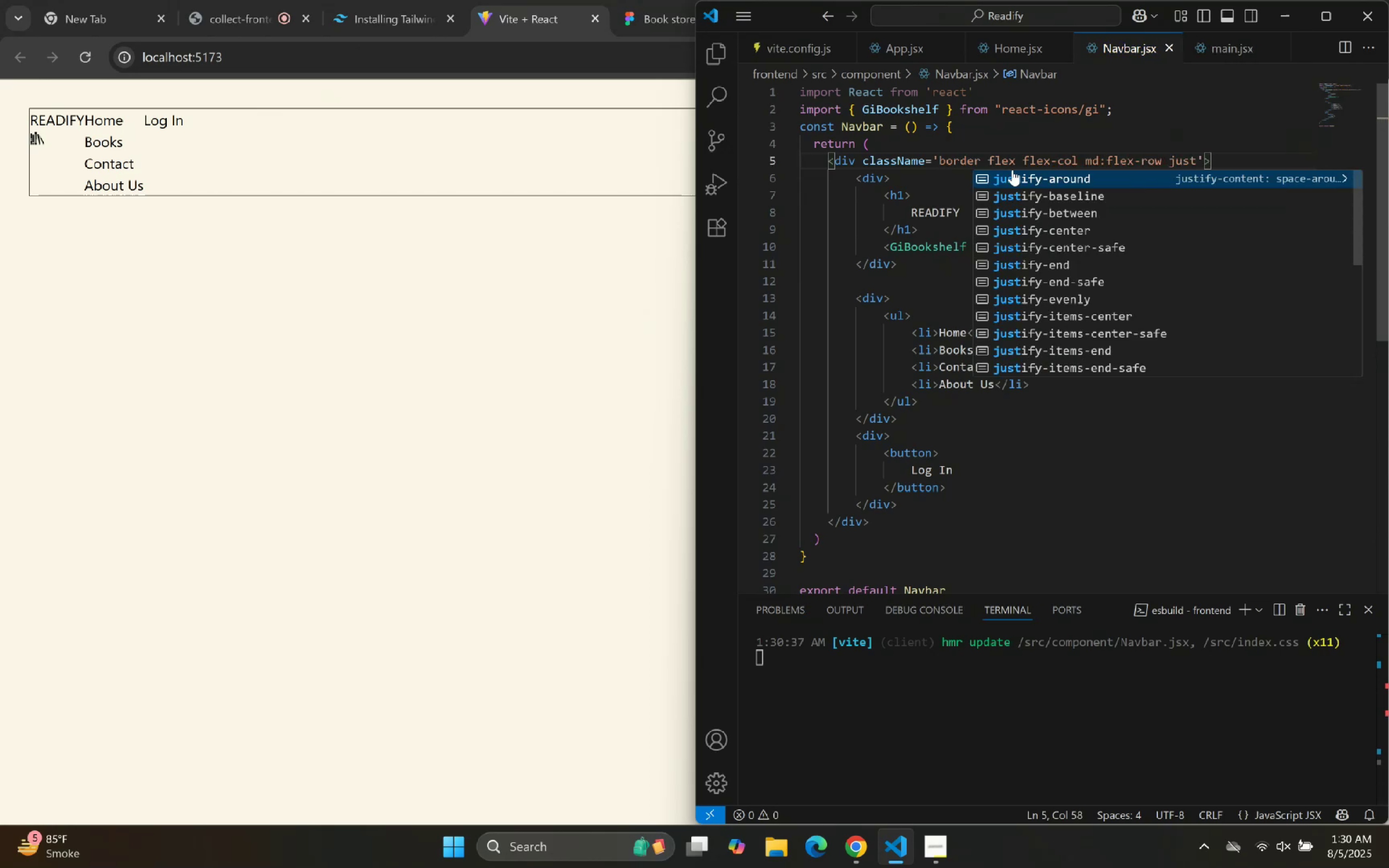 
key(ArrowDown)
 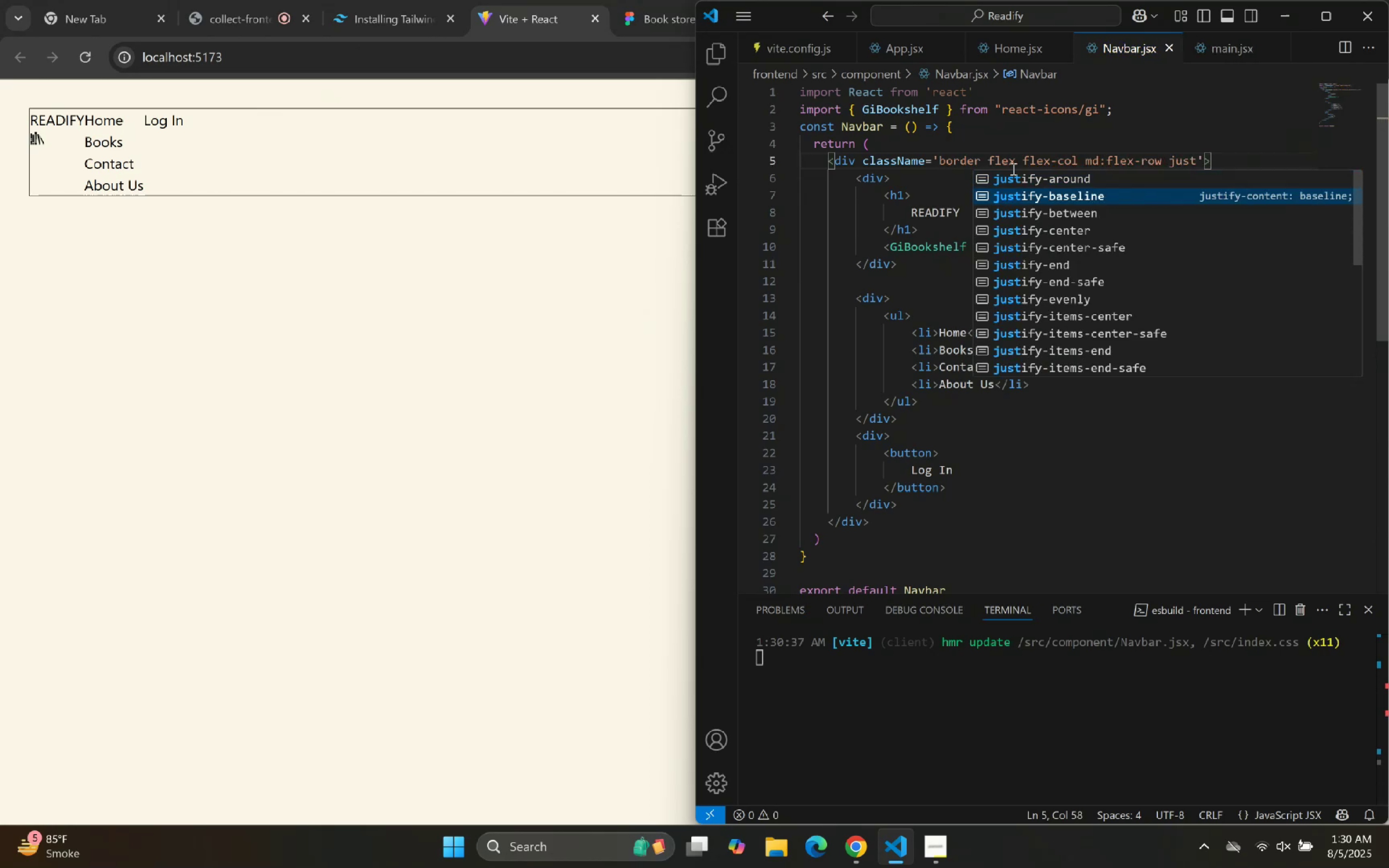 
key(ArrowDown)
 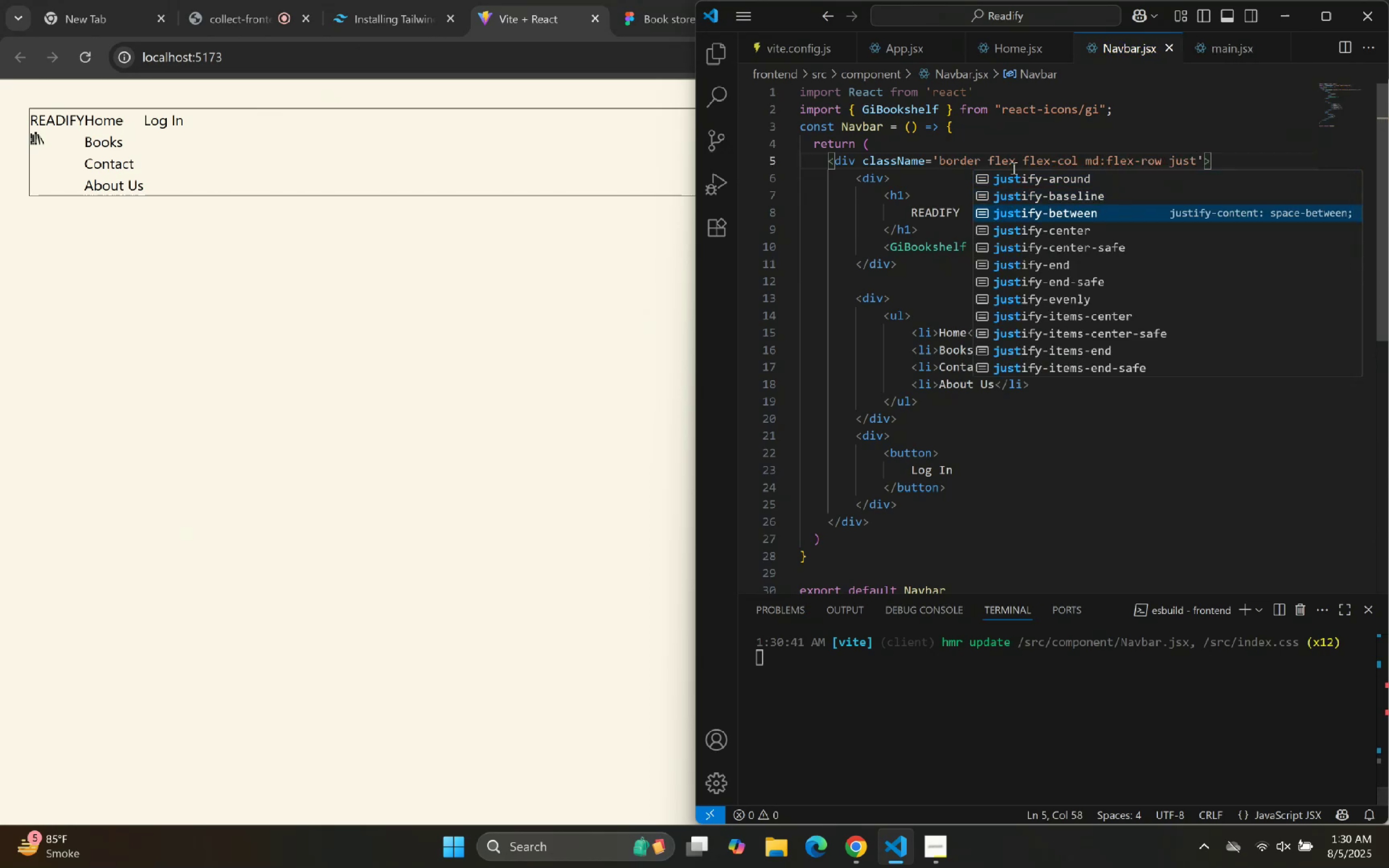 
key(Enter)
 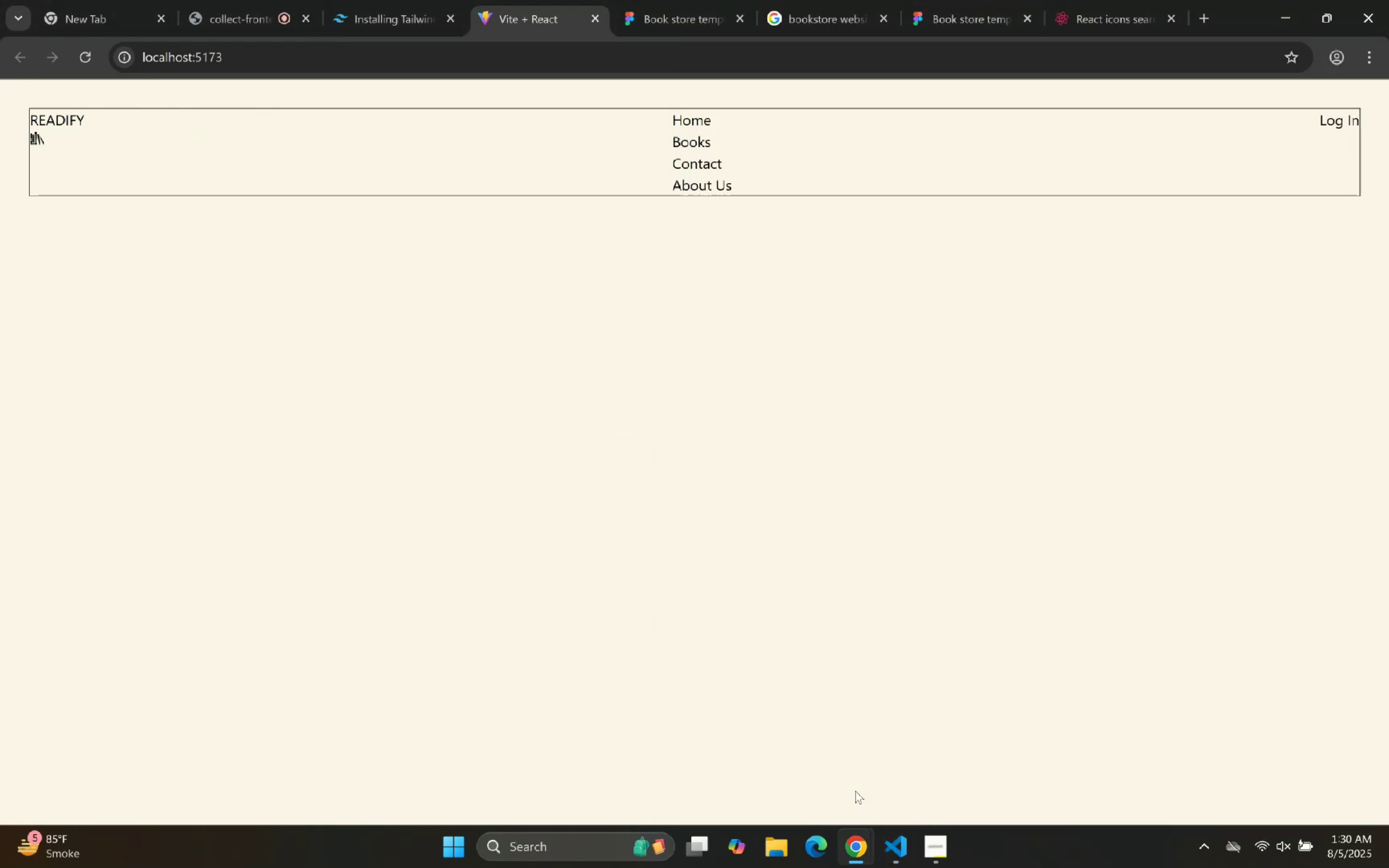 
wait(5.58)
 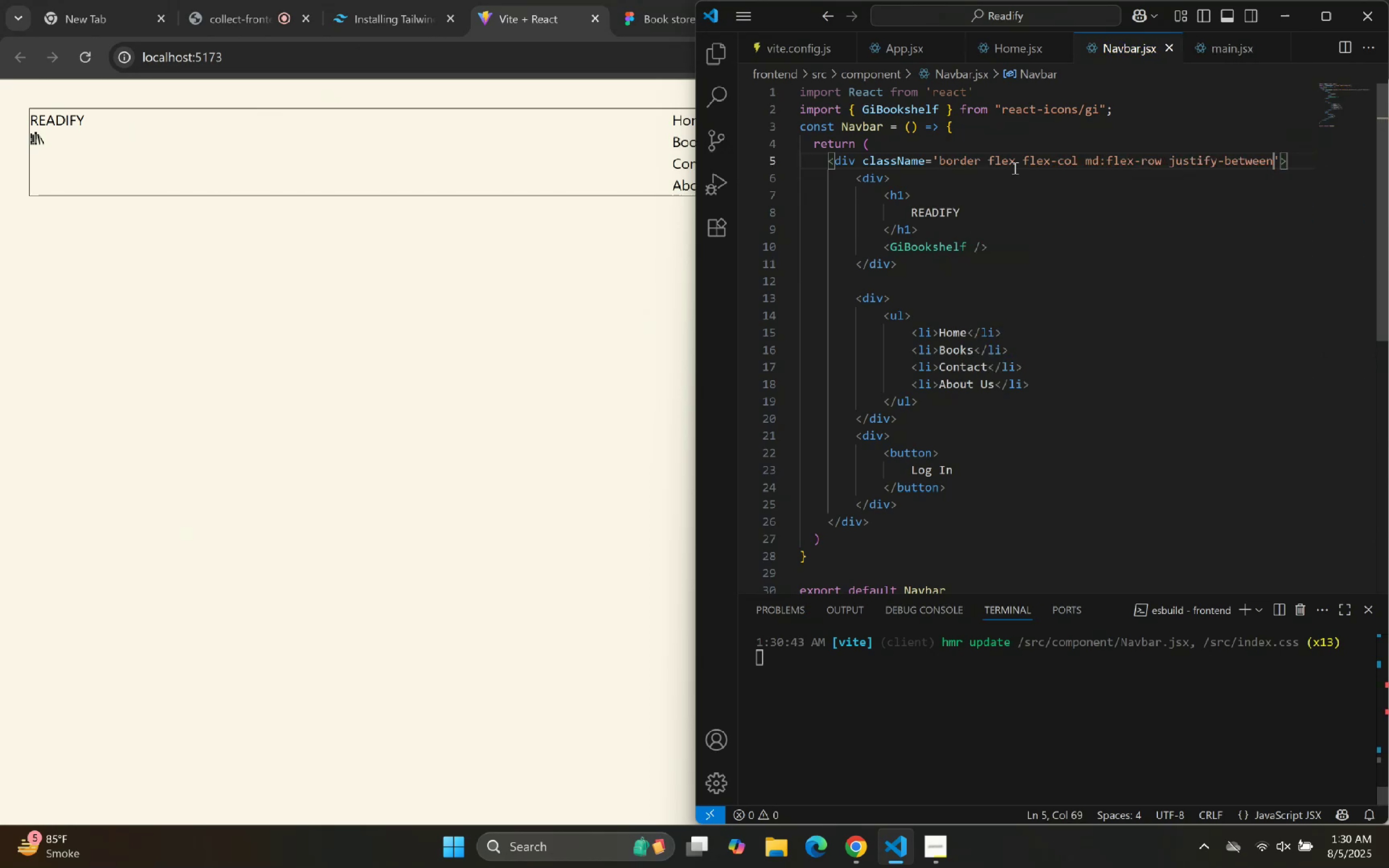 
left_click([932, 393])
 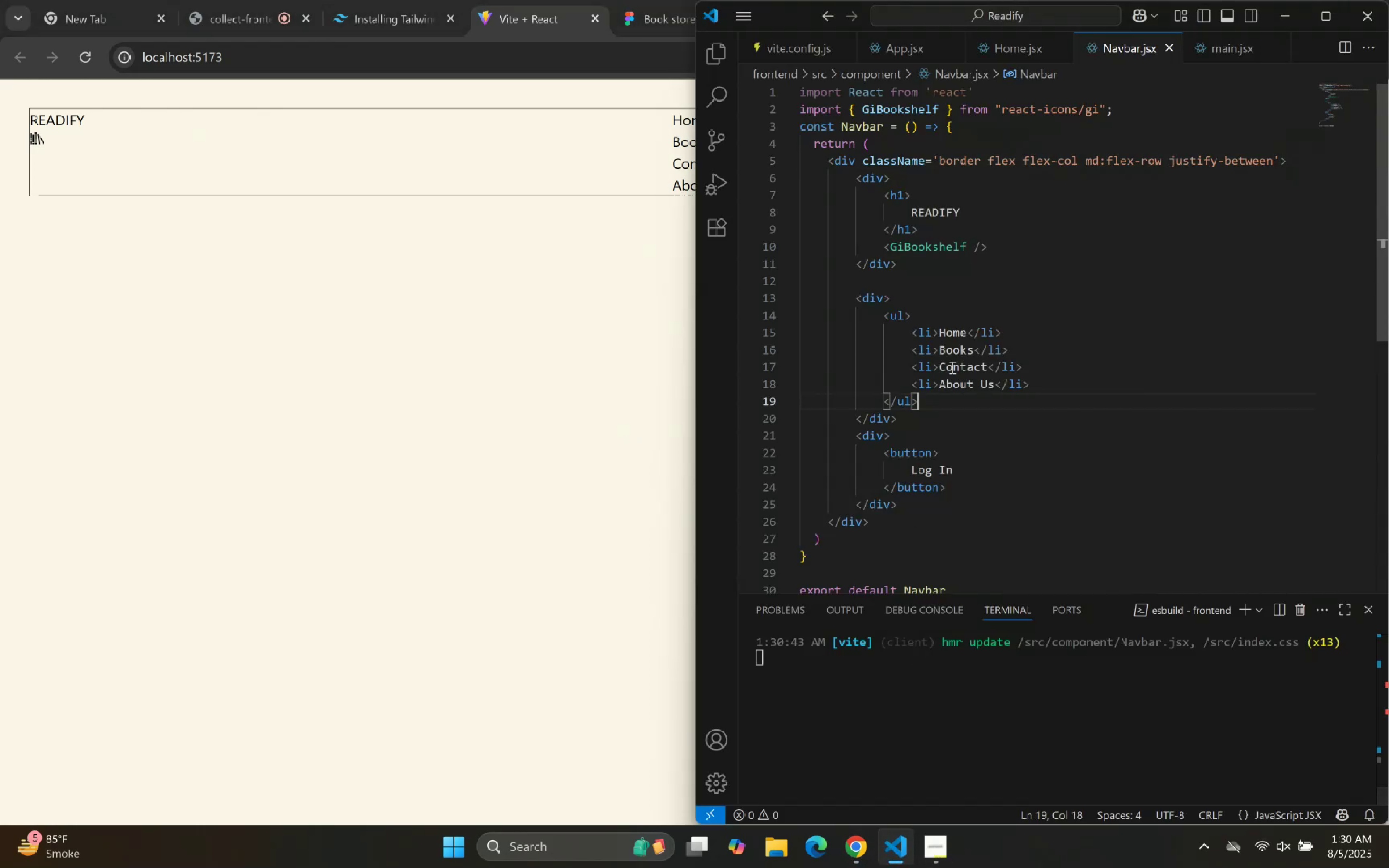 
left_click_drag(start_coordinate=[997, 301], to_coordinate=[1001, 299])
 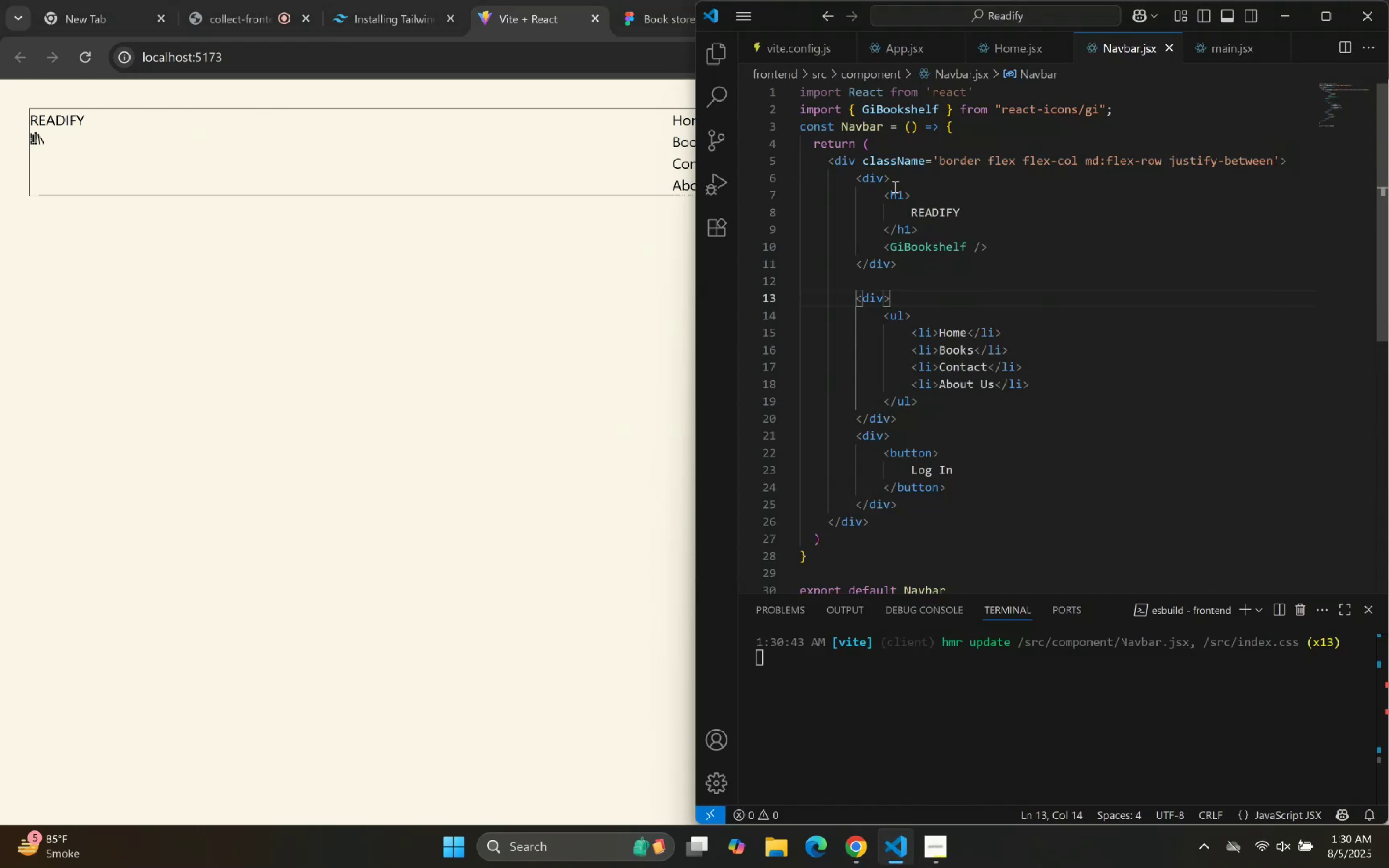 
left_click([884, 175])
 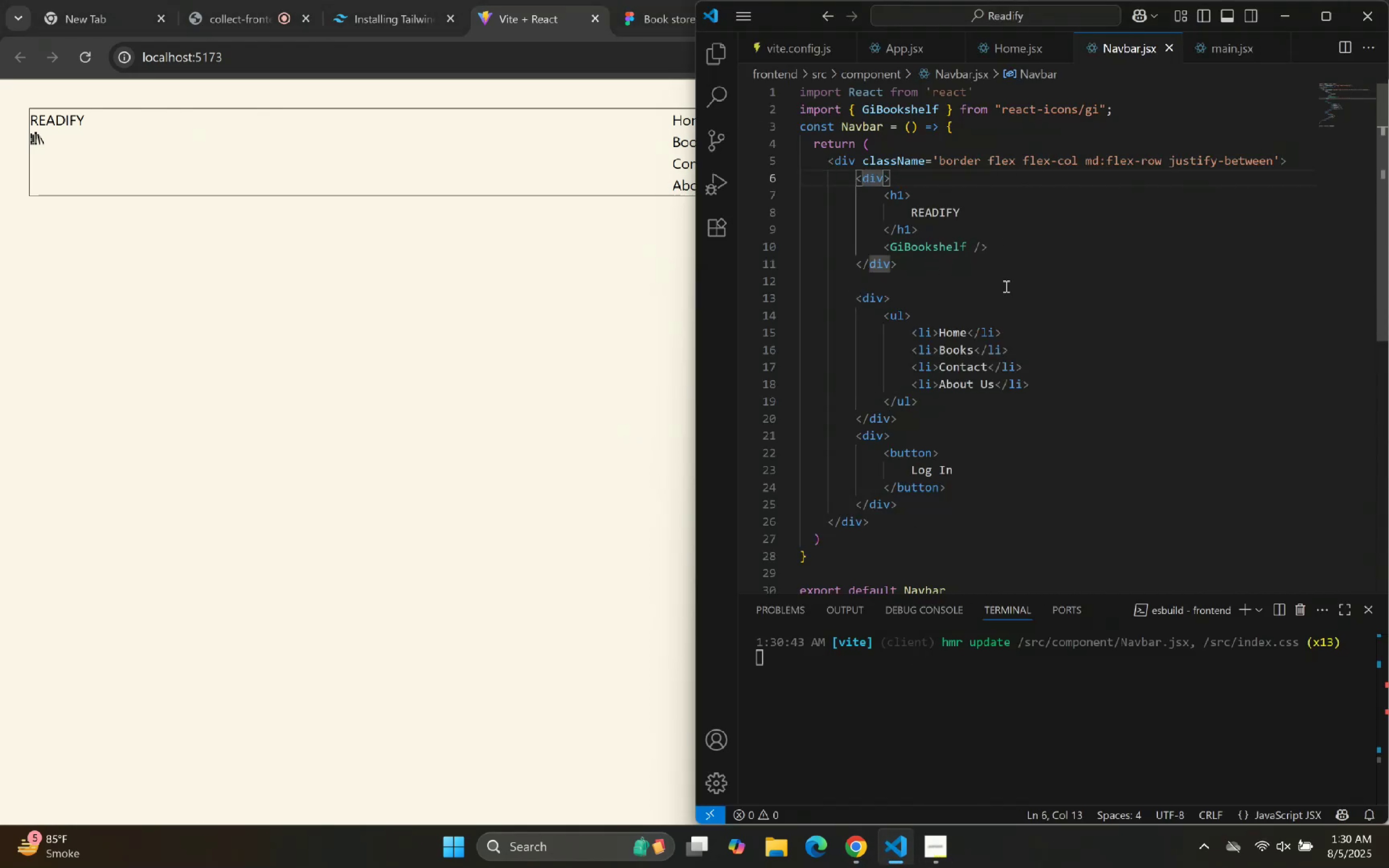 
type( clas)
 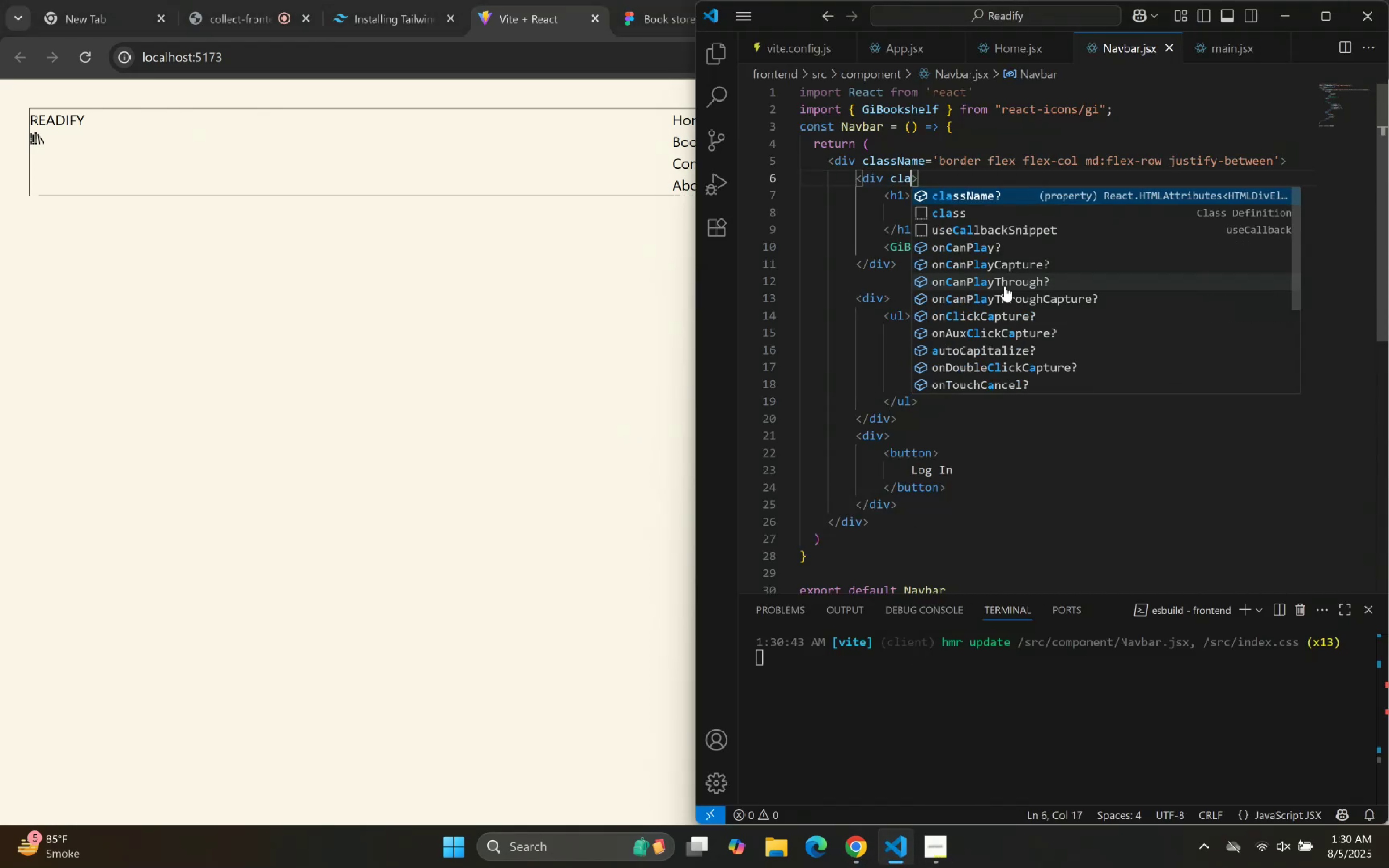 
key(Enter)
 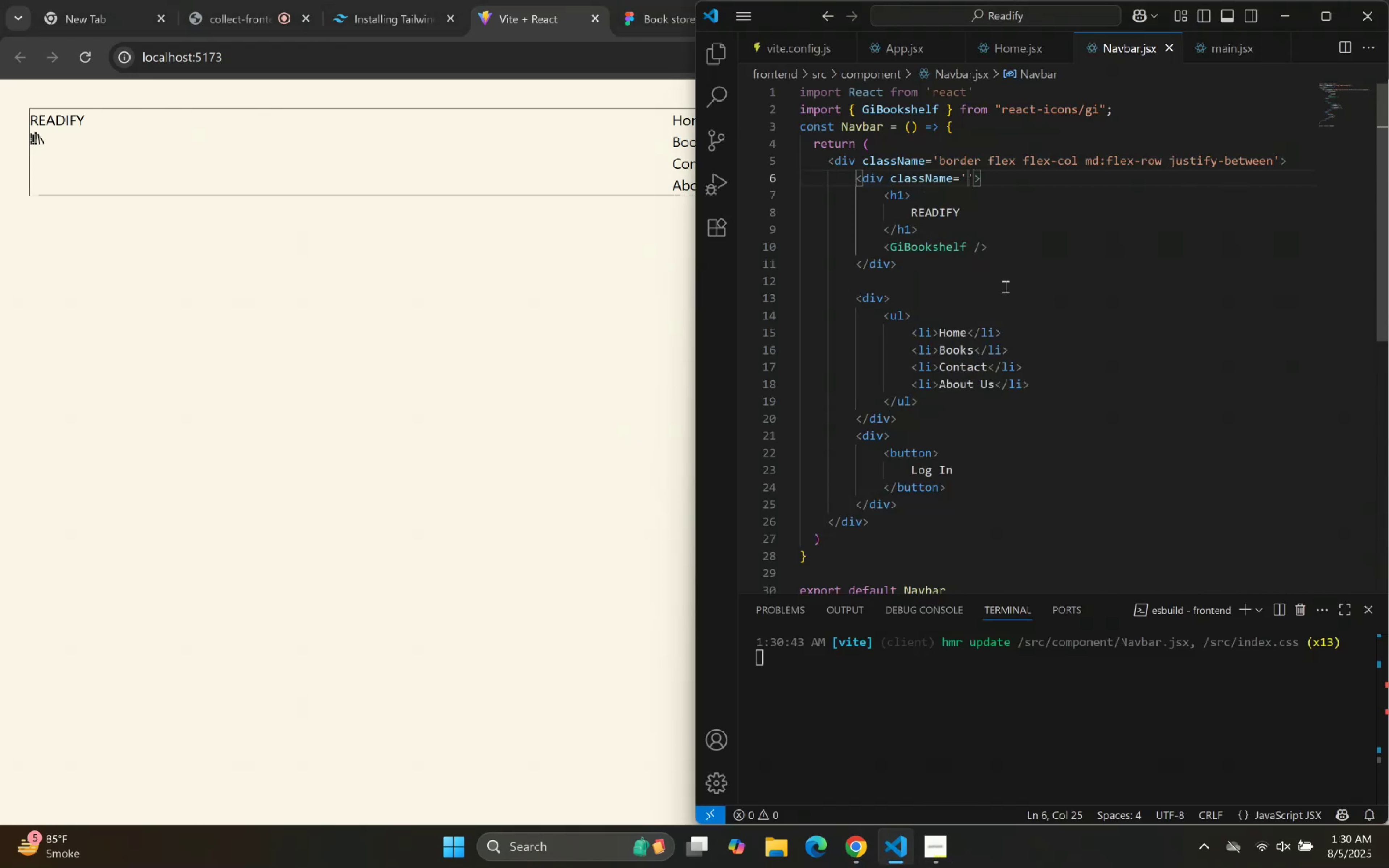 
type(flex)
 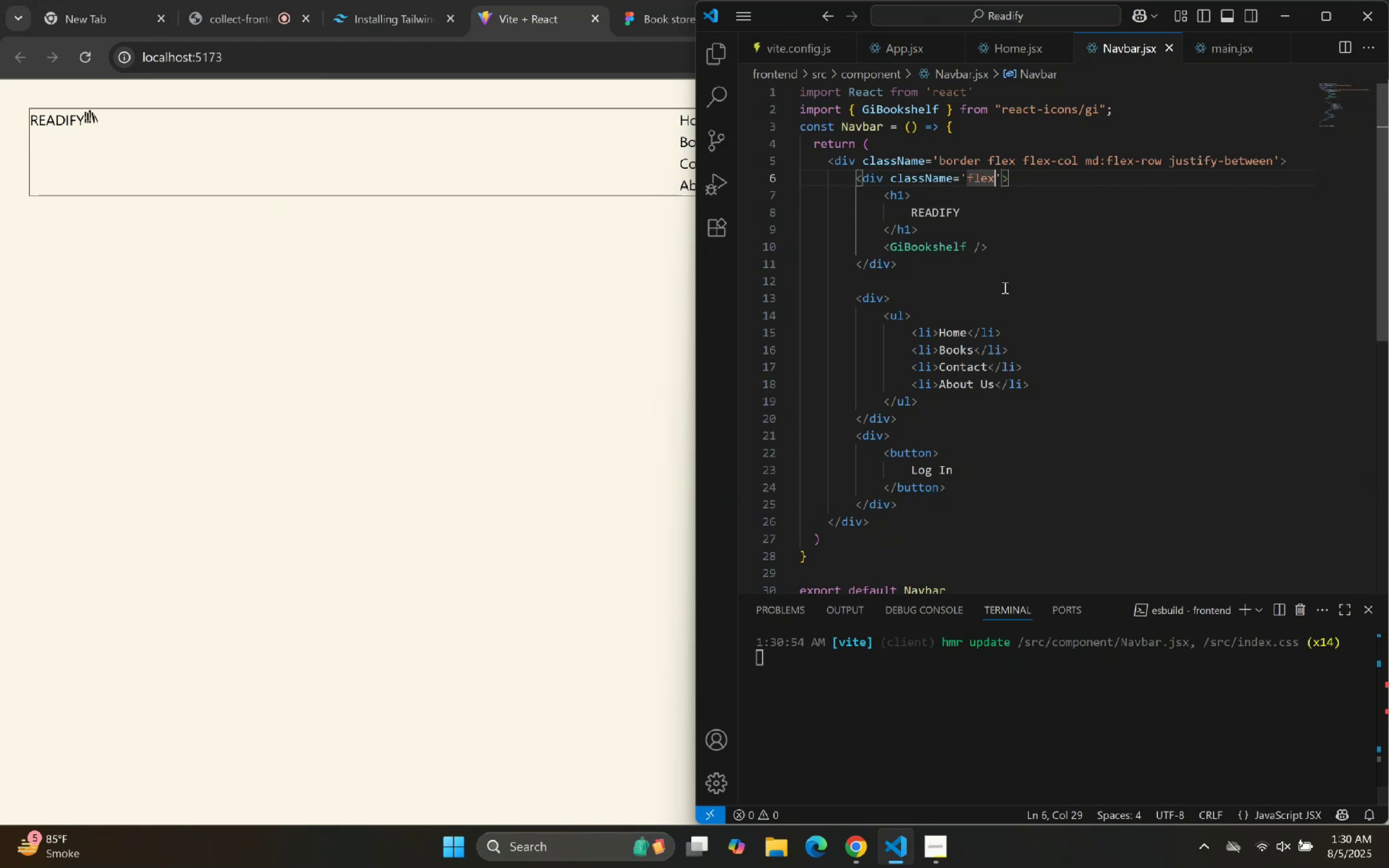 
key(ArrowDown)
 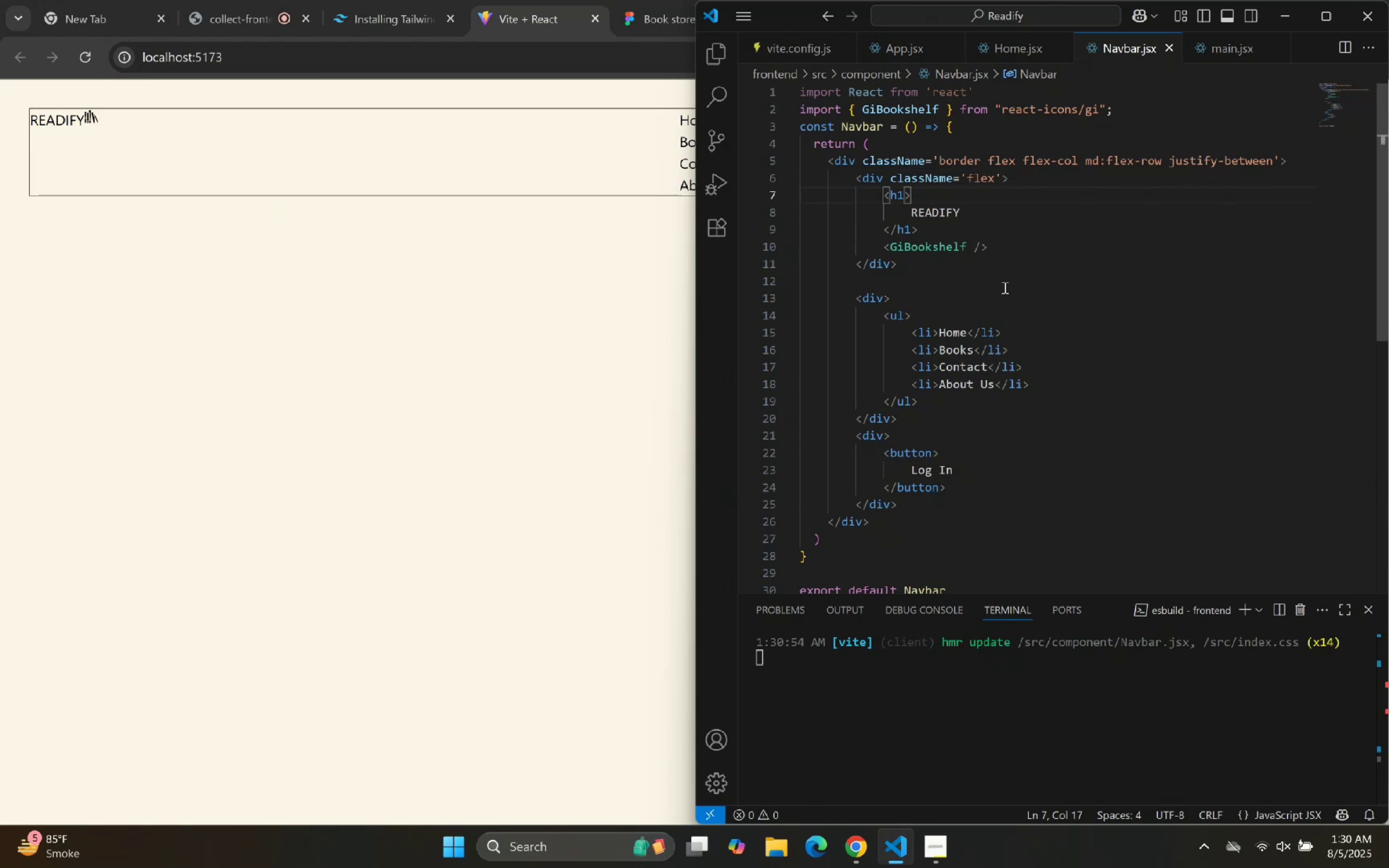 
key(ArrowLeft)
 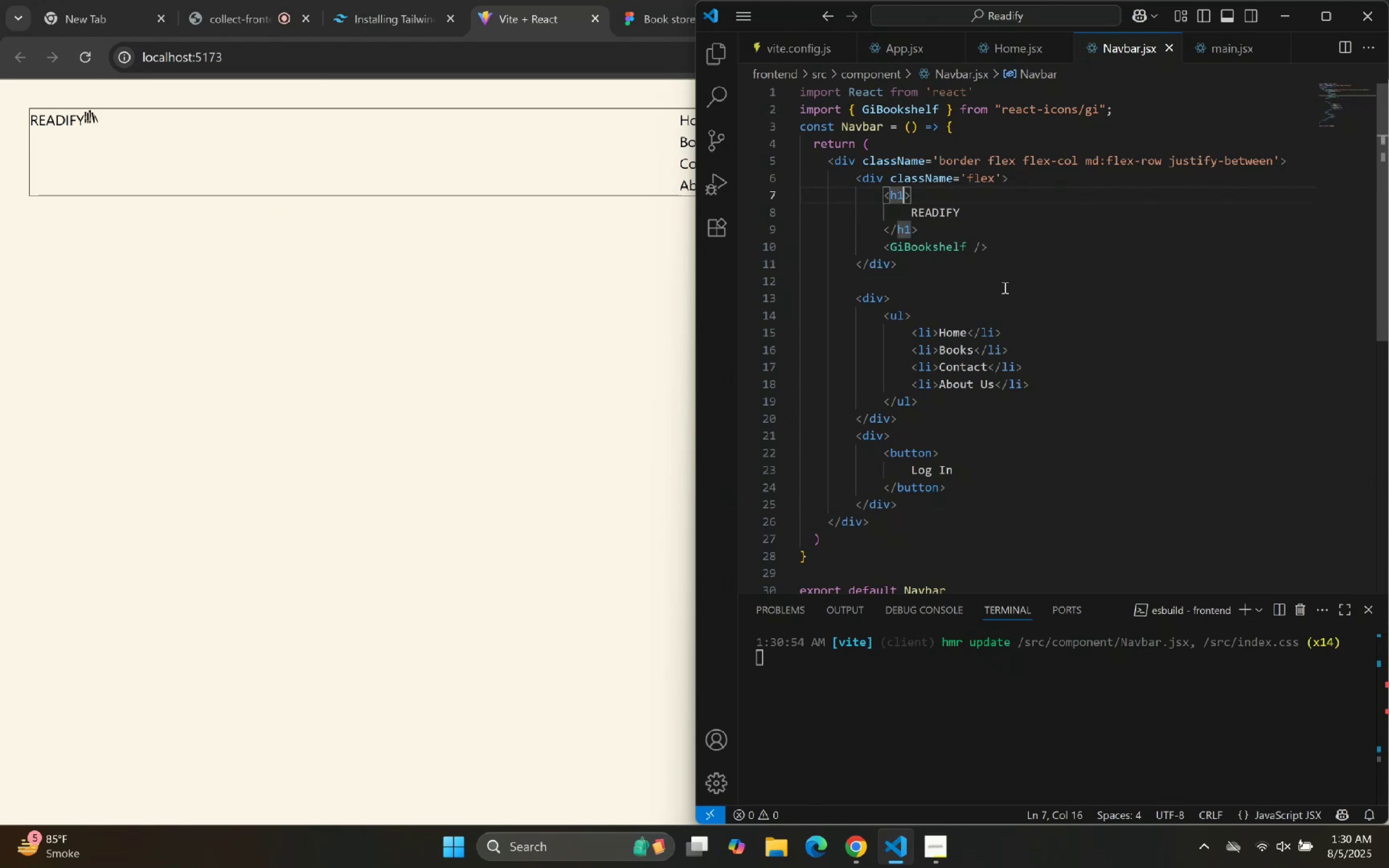 
key(ArrowLeft)
 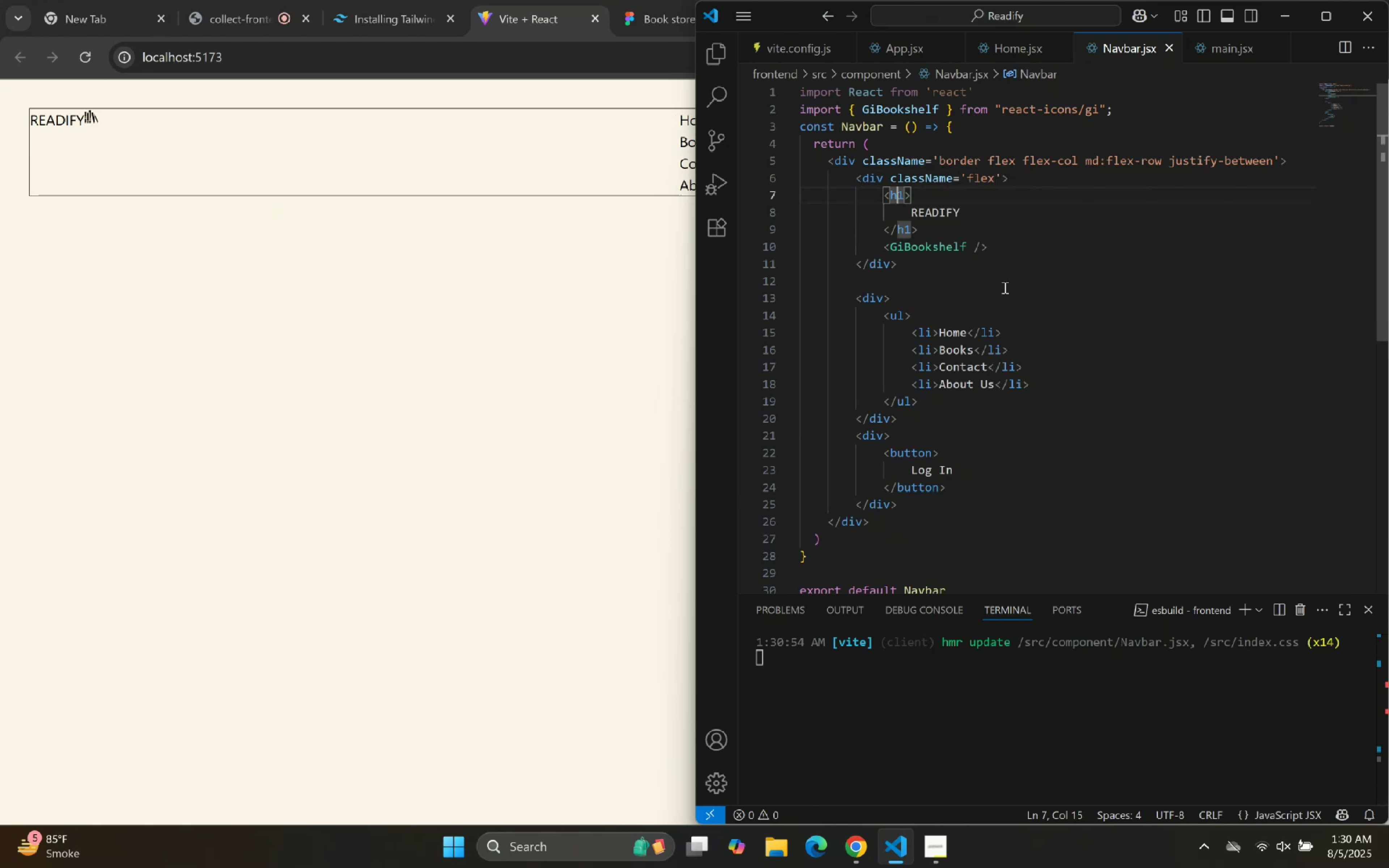 
key(ArrowLeft)
 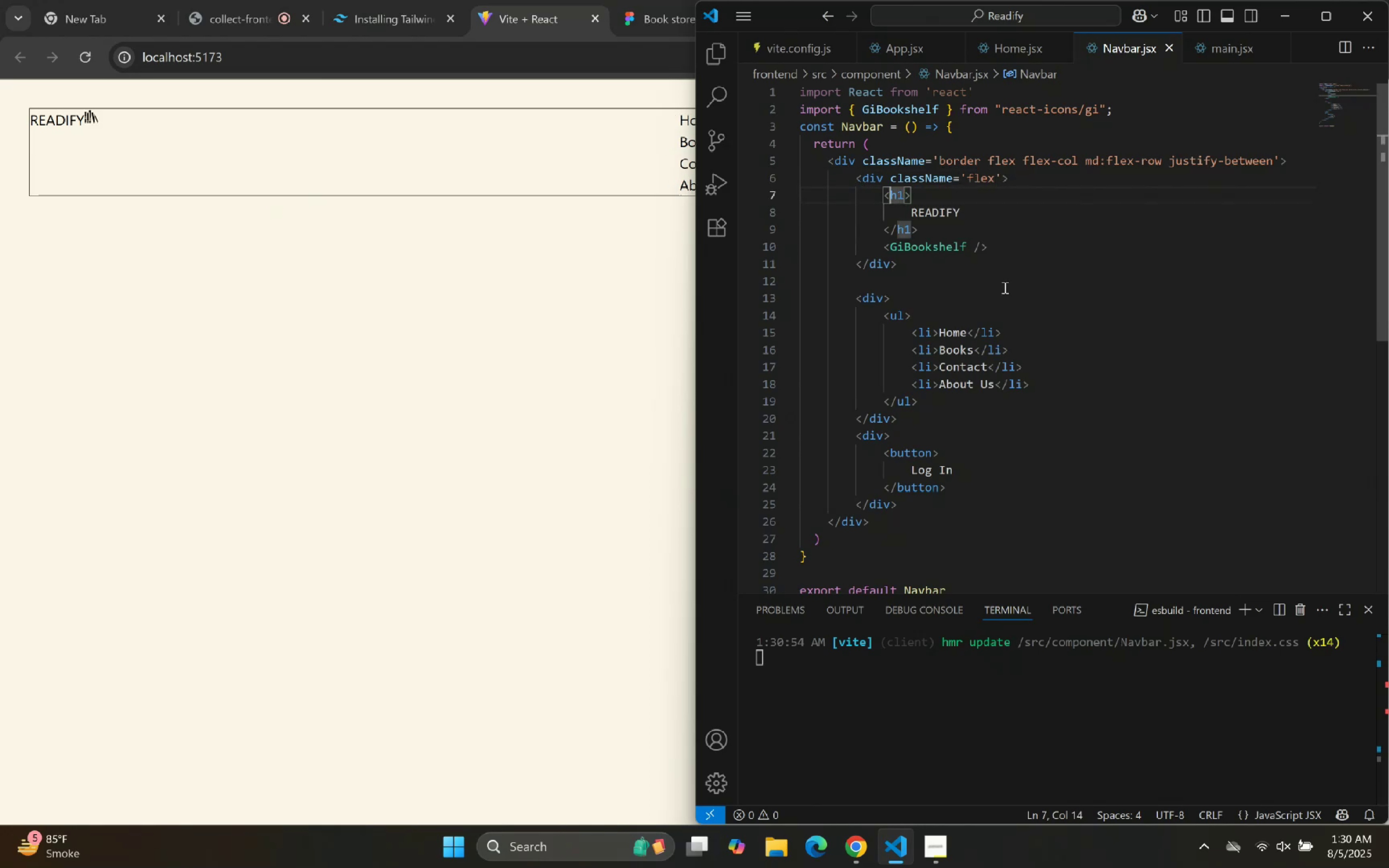 
key(ArrowLeft)
 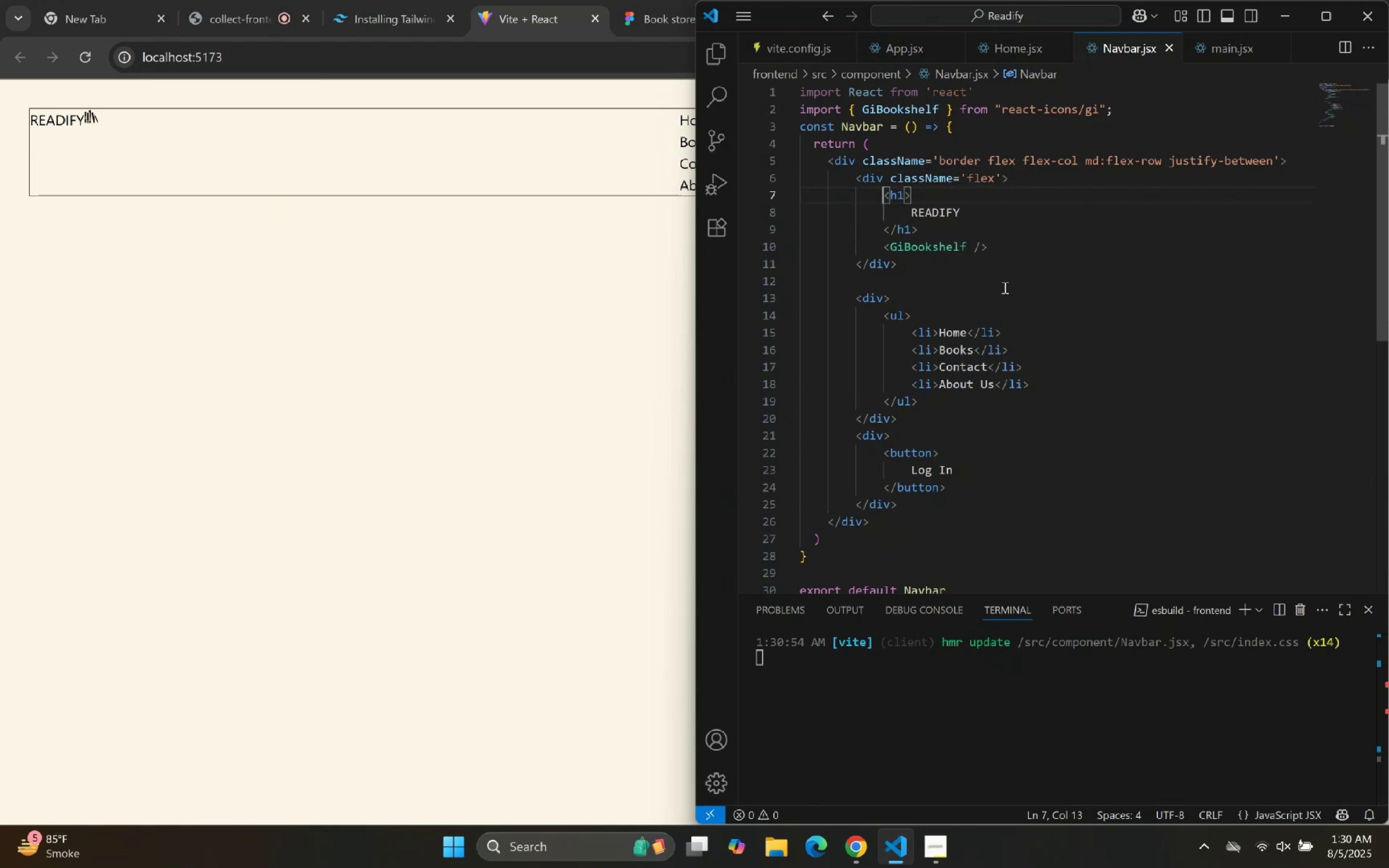 
key(ArrowDown)
 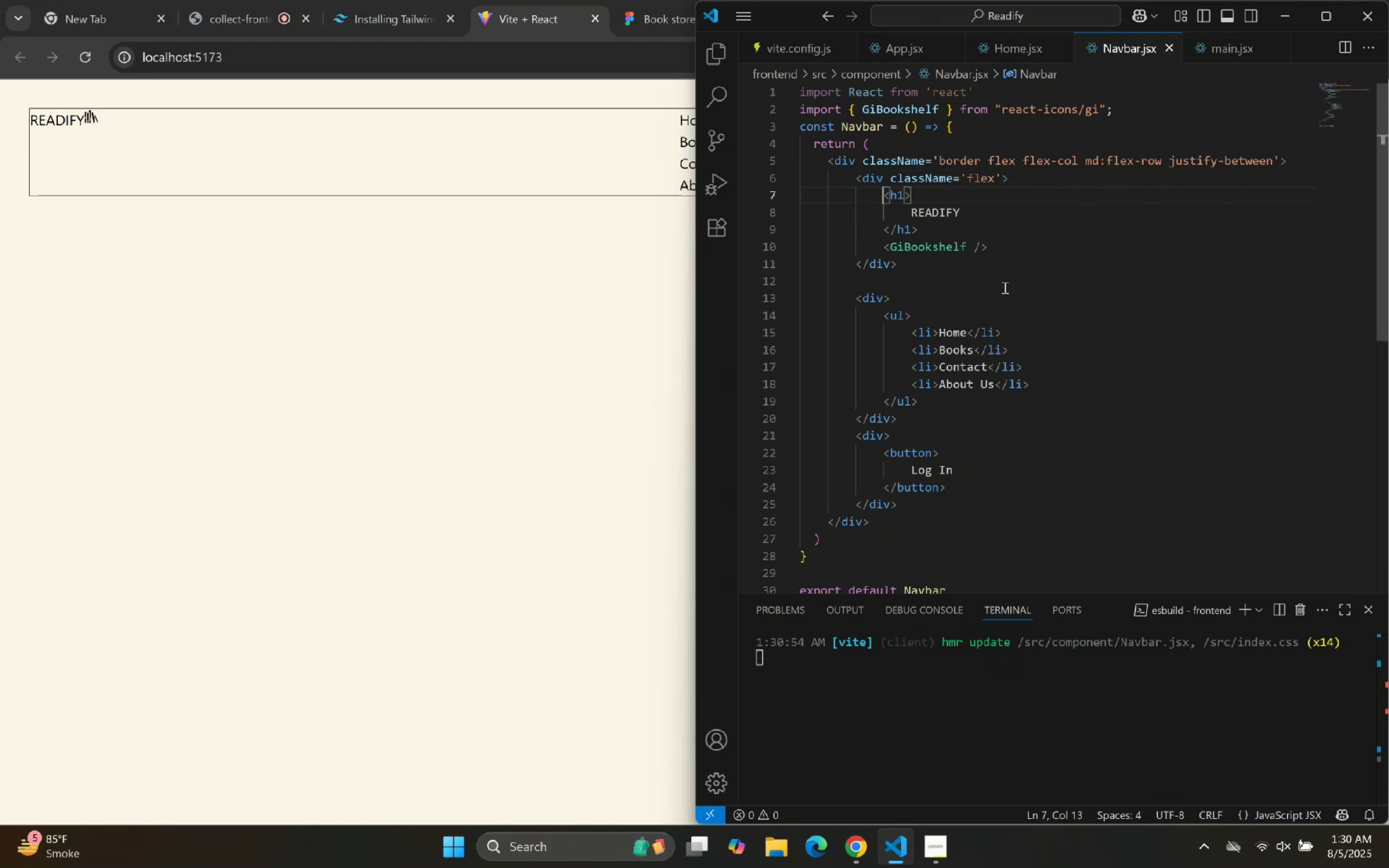 
key(ArrowUp)
 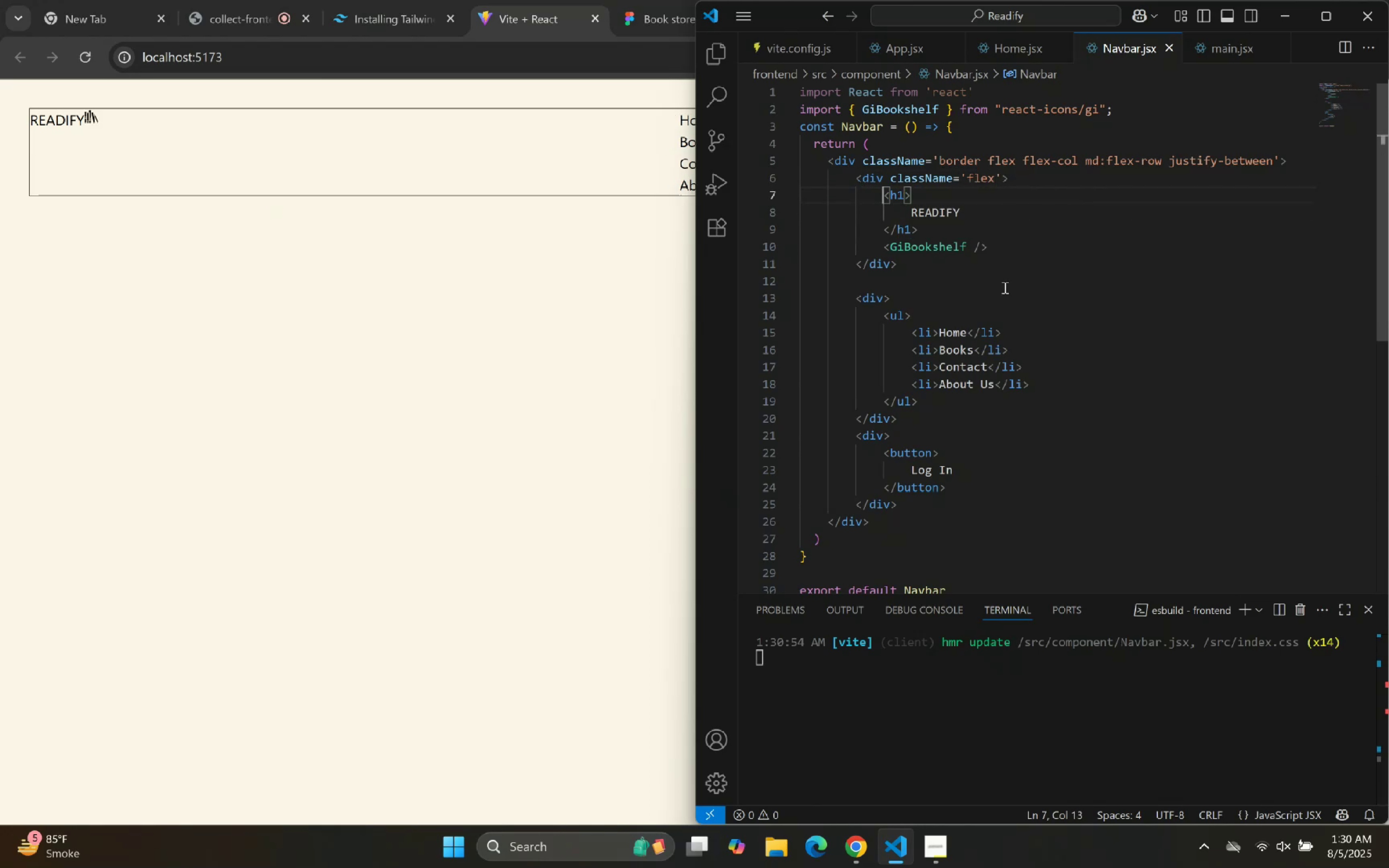 
key(ArrowLeft)
 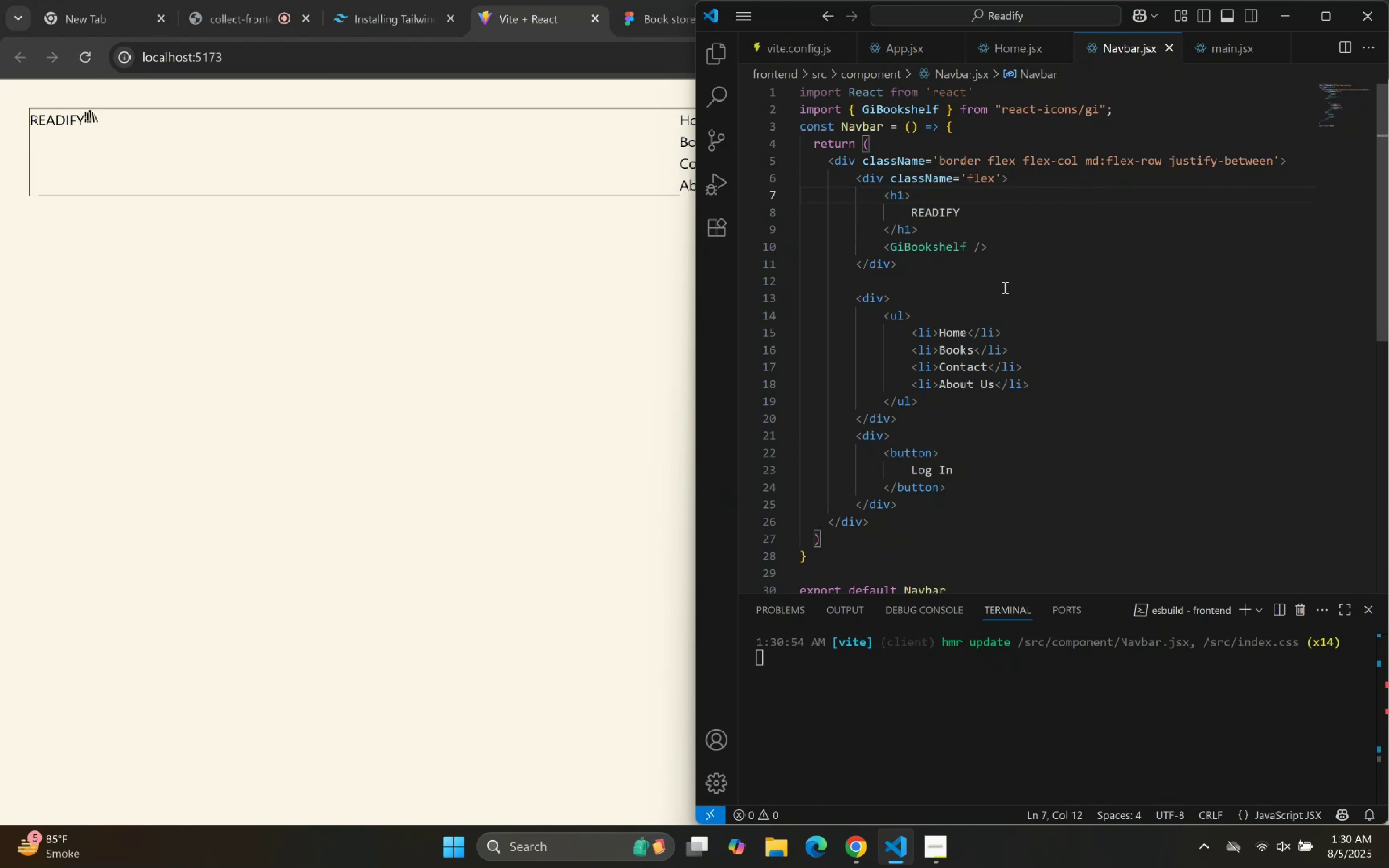 
key(ArrowDown)
 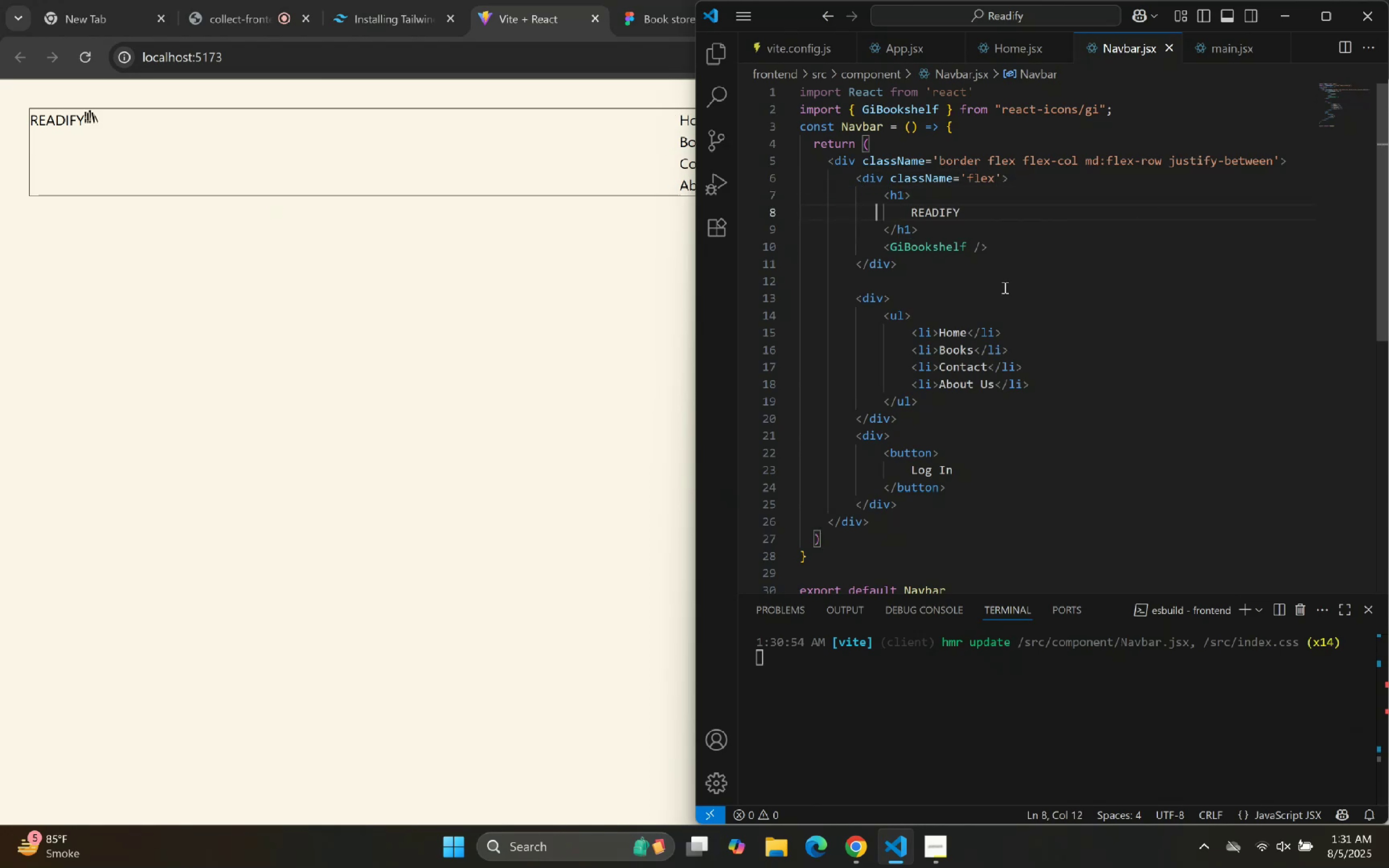 
key(ArrowLeft)
 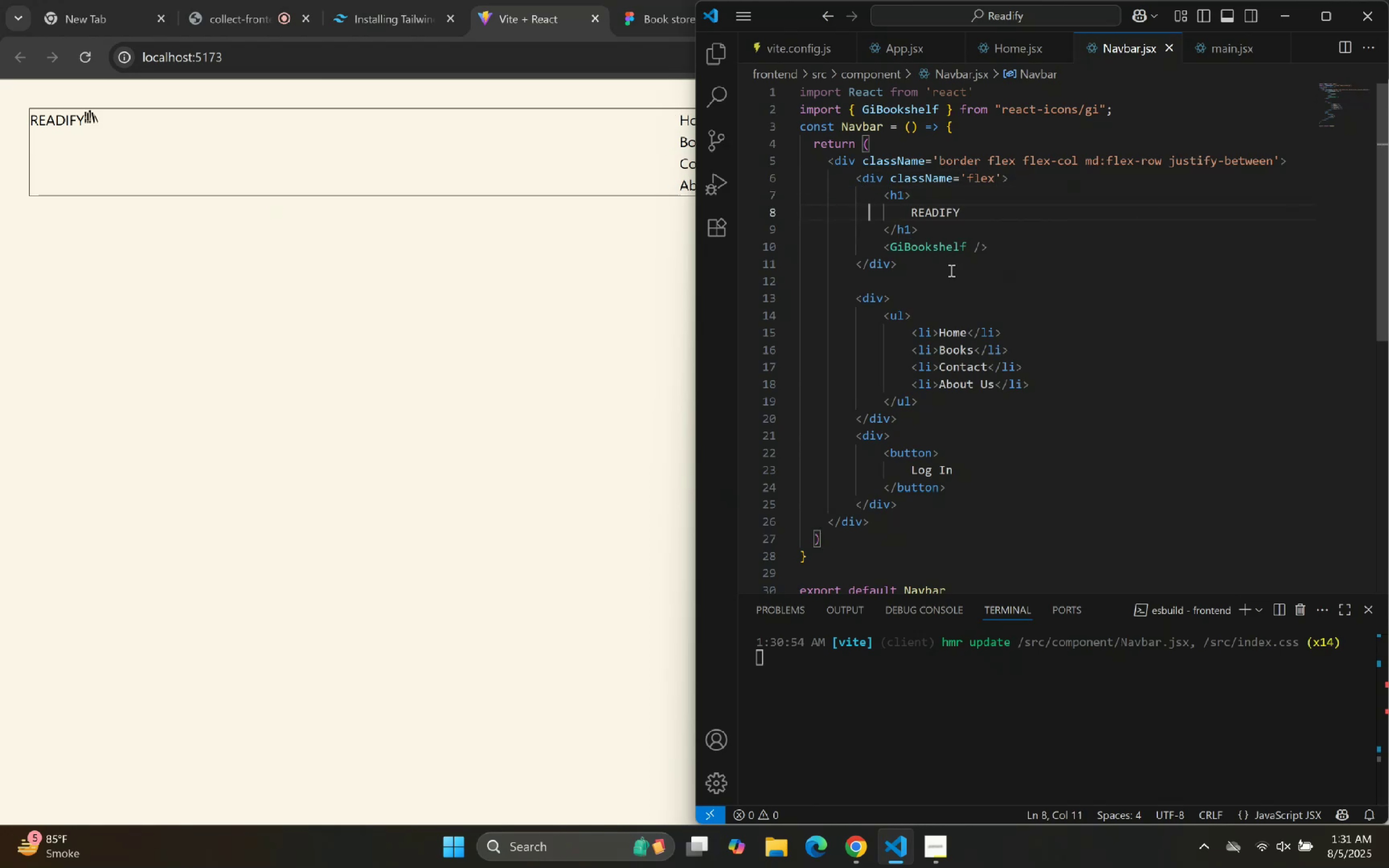 
left_click([916, 292])
 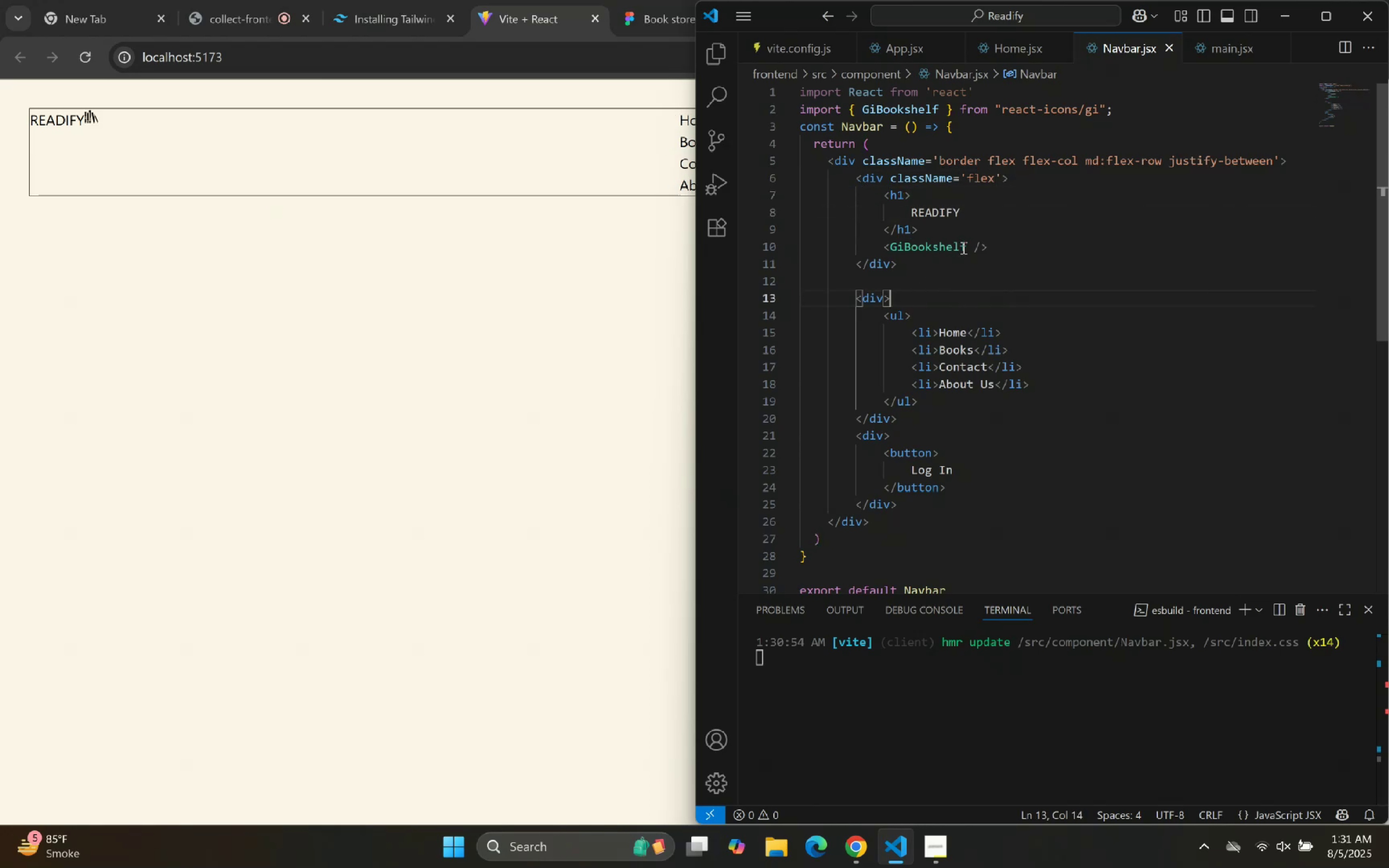 
left_click_drag(start_coordinate=[967, 247], to_coordinate=[970, 249])
 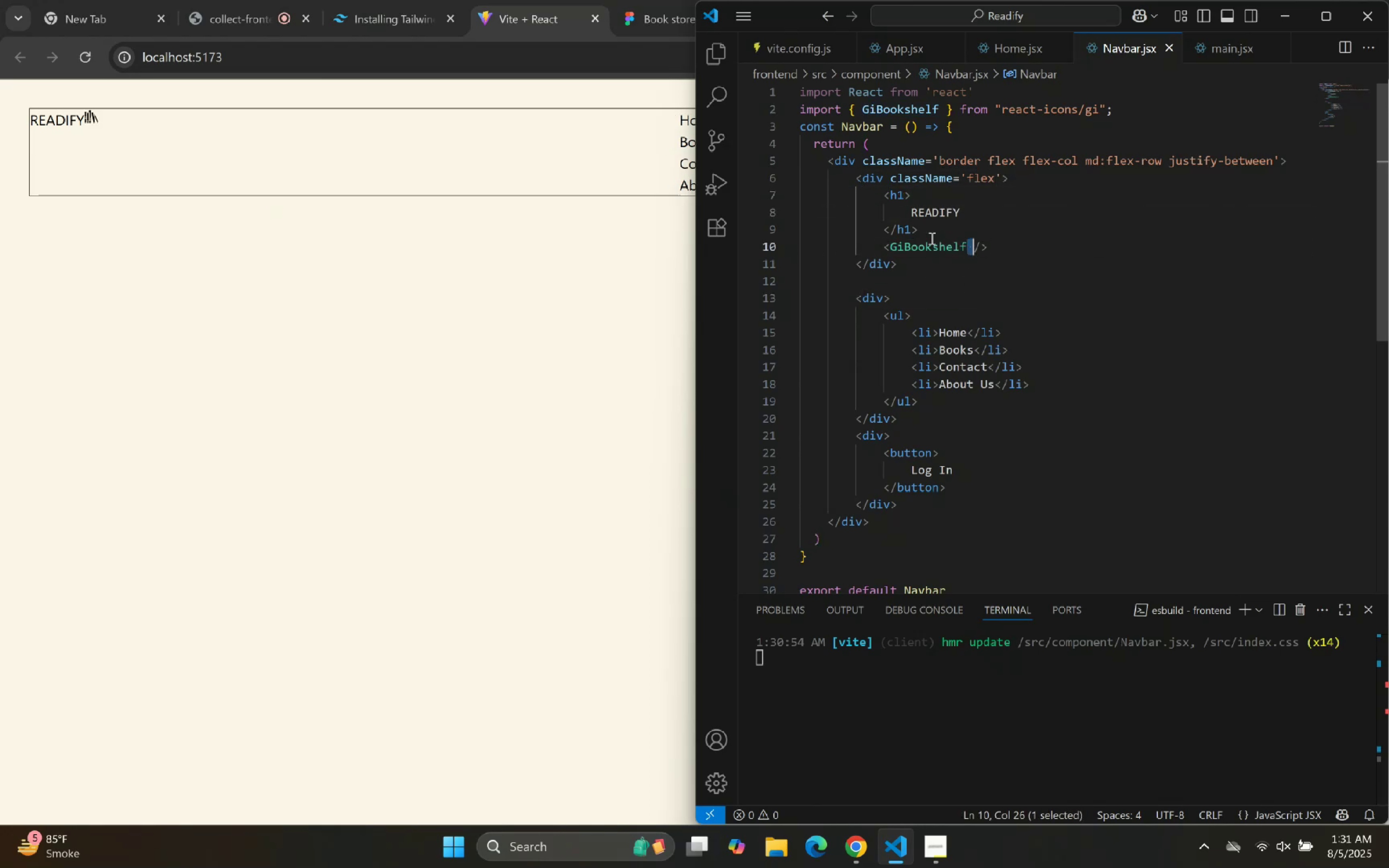 
left_click([930, 230])
 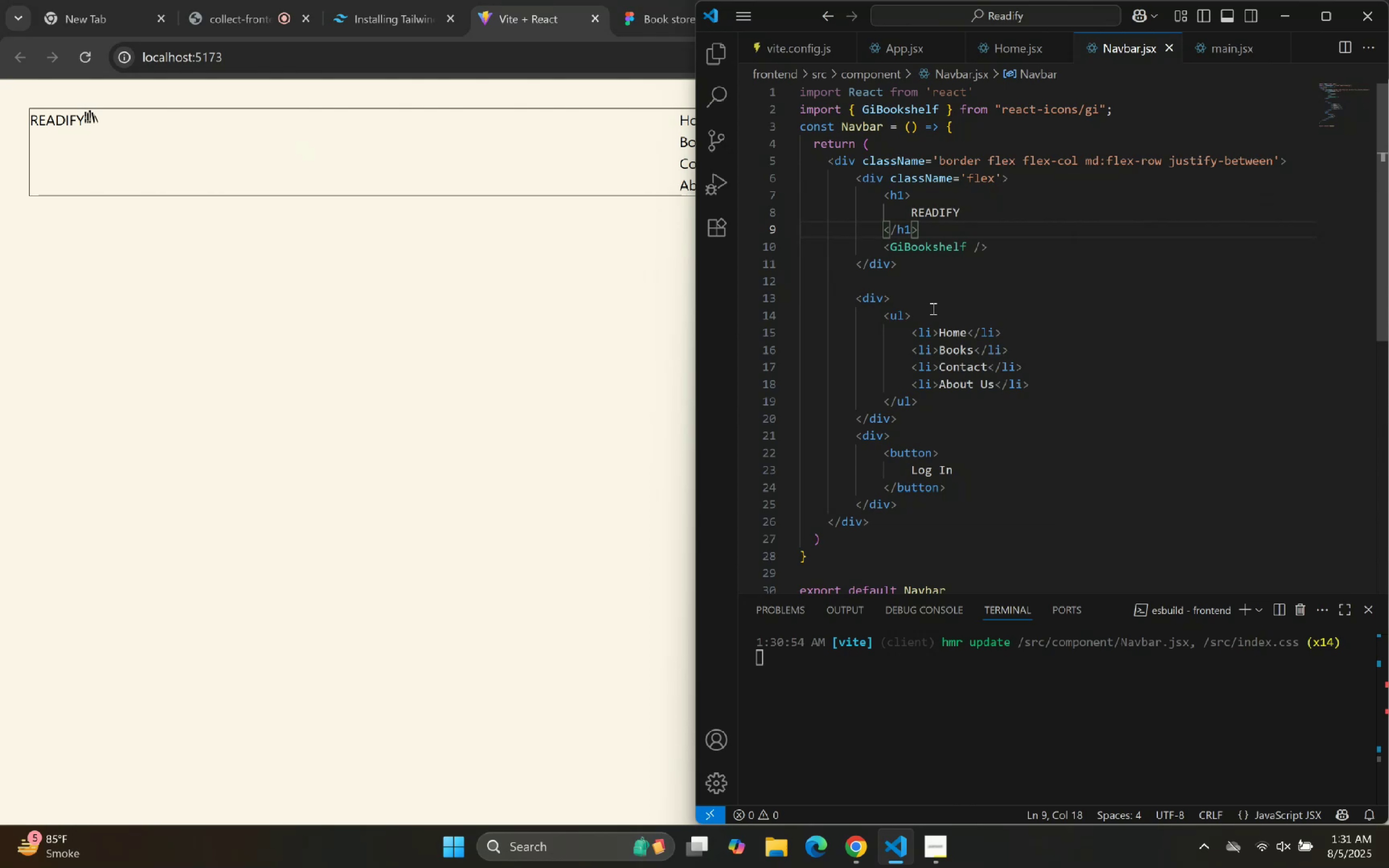 
key(Enter)
 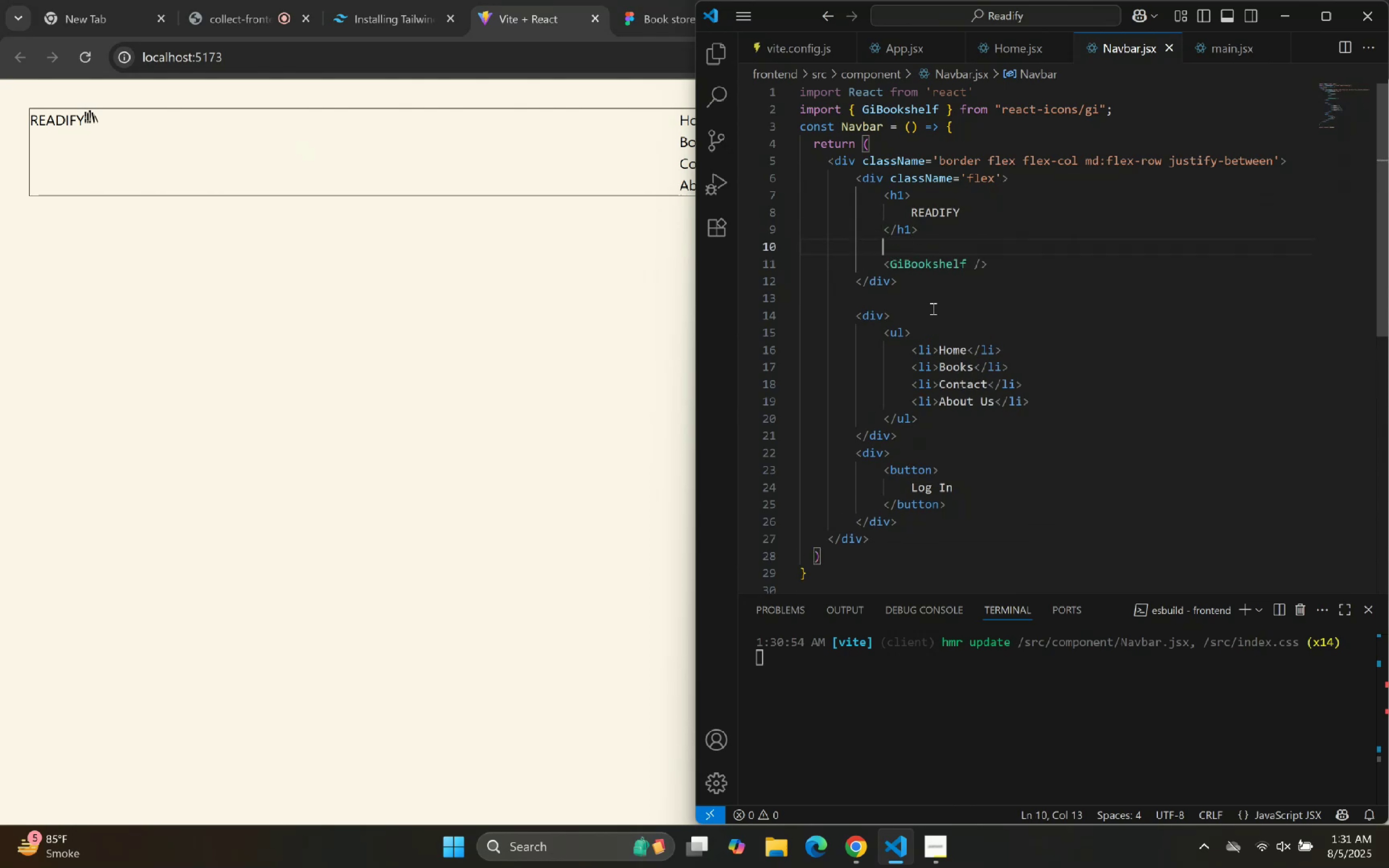 
key(P)
 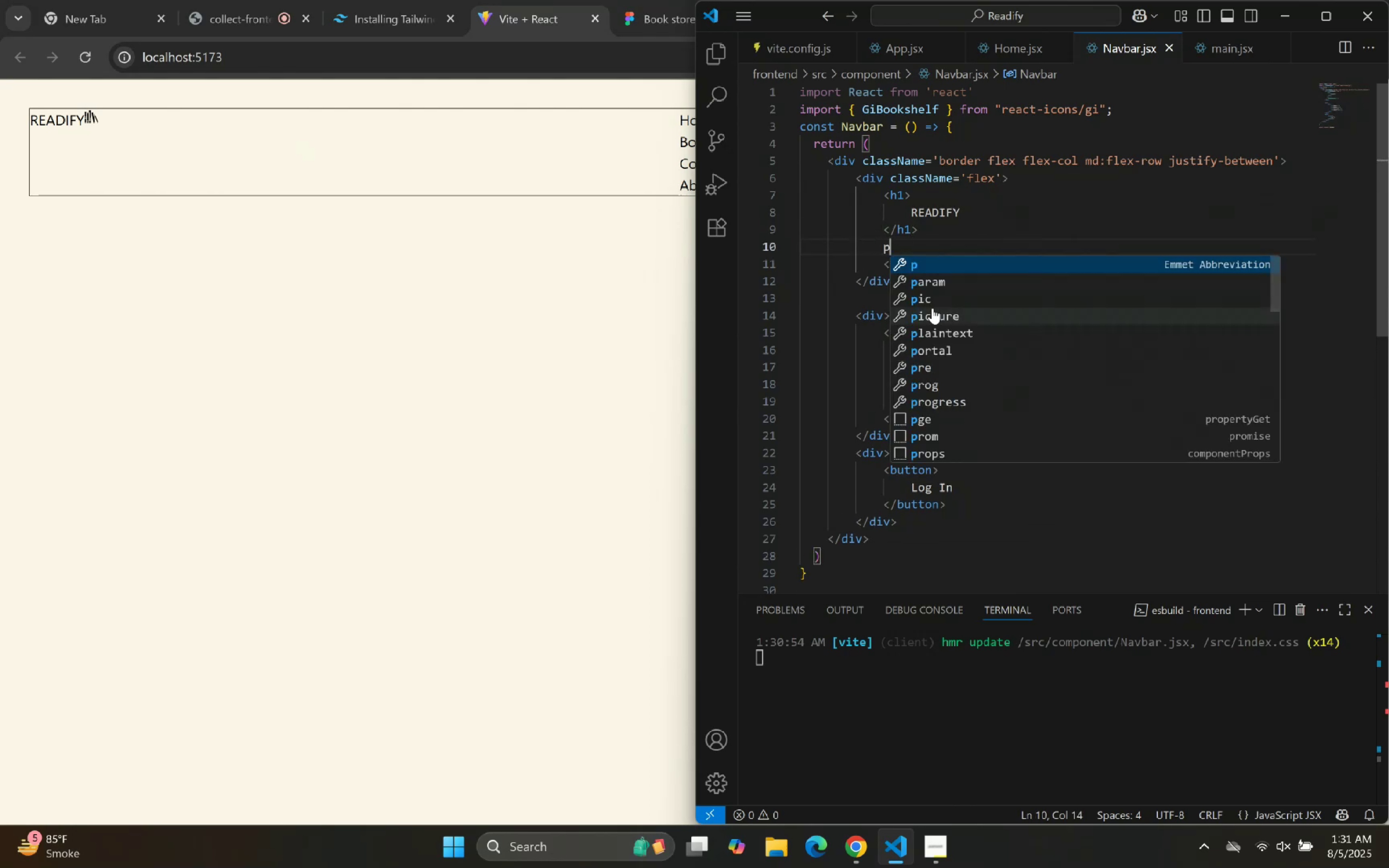 
key(Enter)
 